 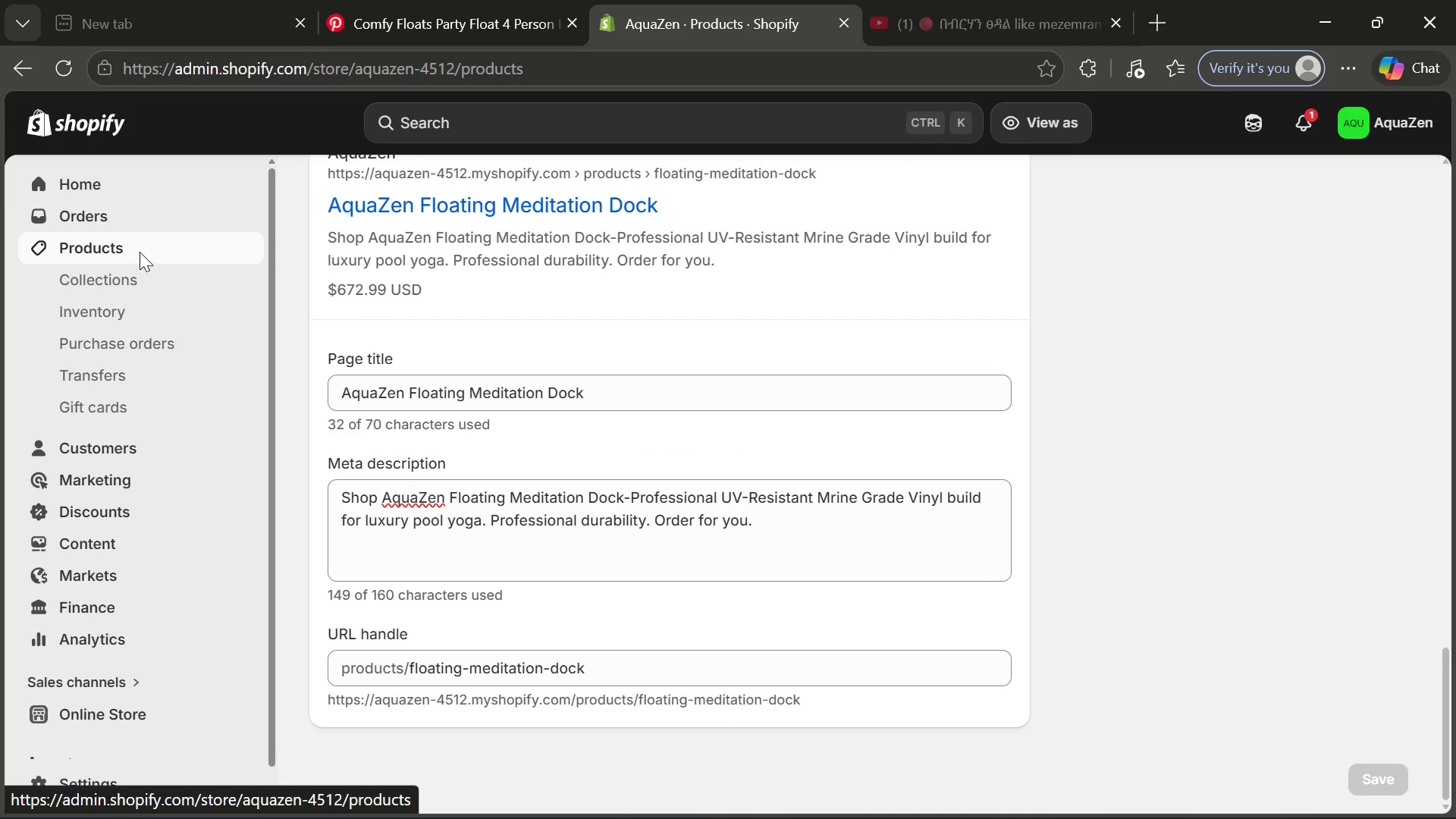 
mouse_move([585, 548])
 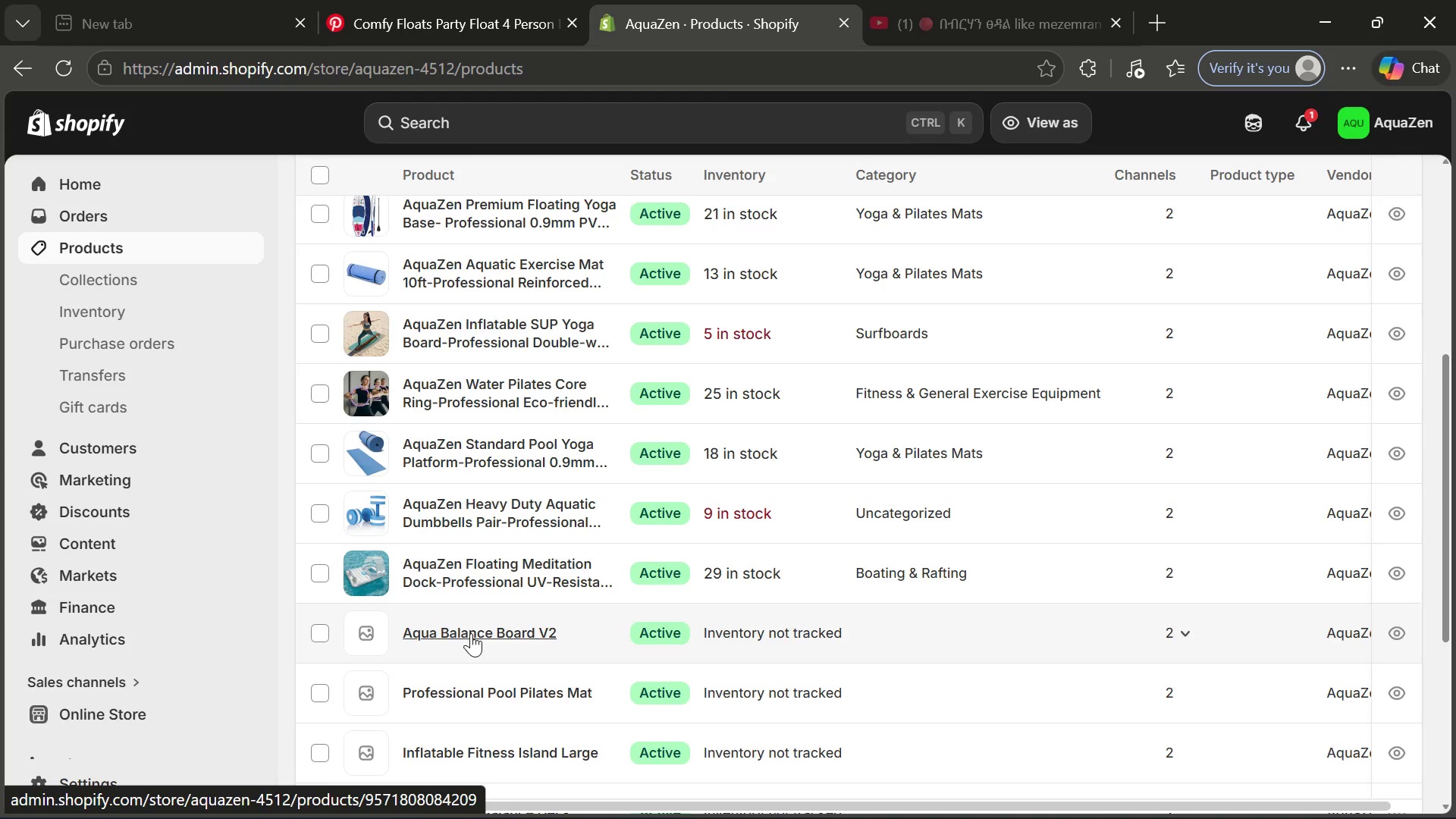 
left_click([471, 633])
 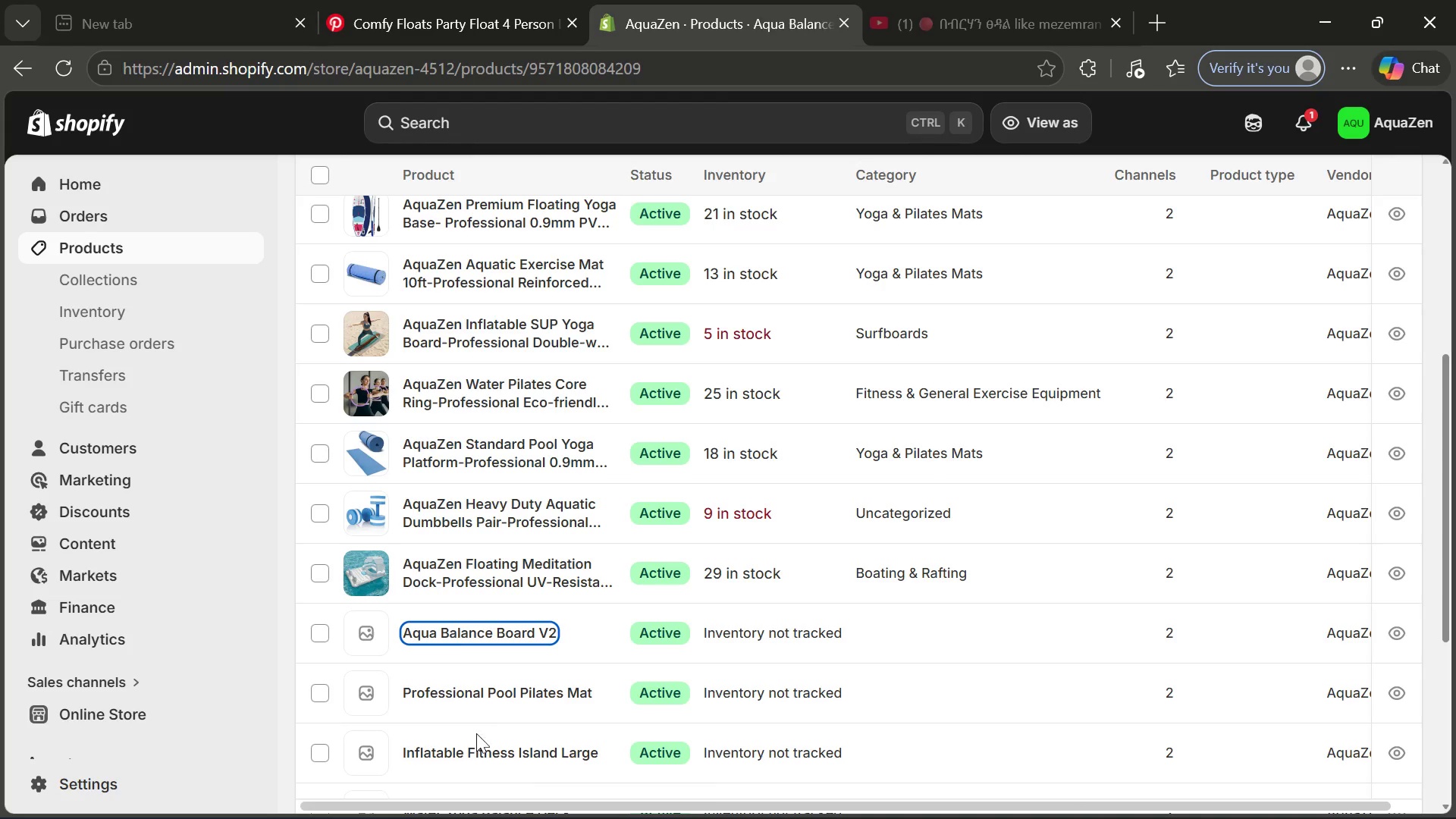 
mouse_move([557, 701])
 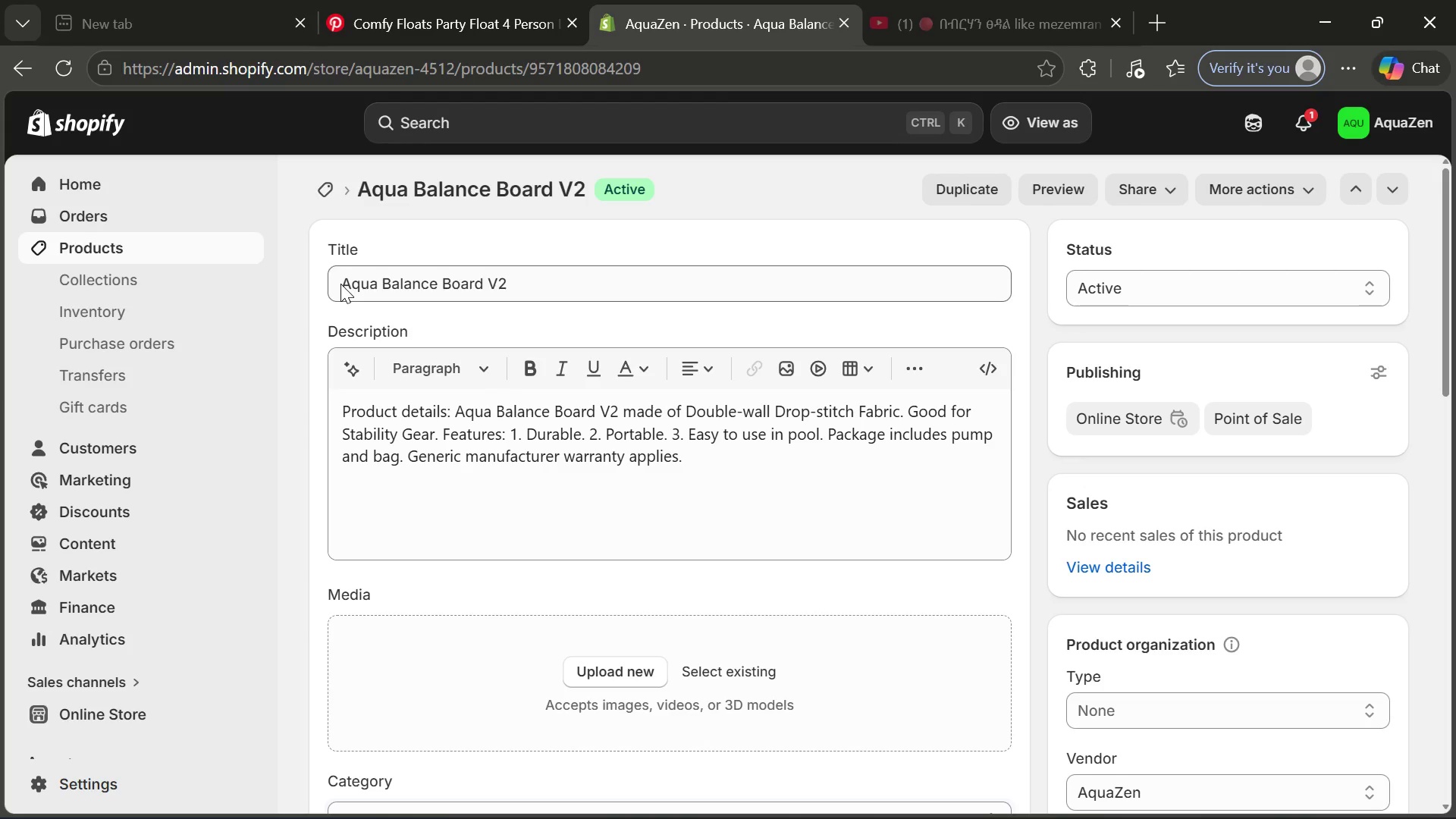 
left_click([340, 284])
 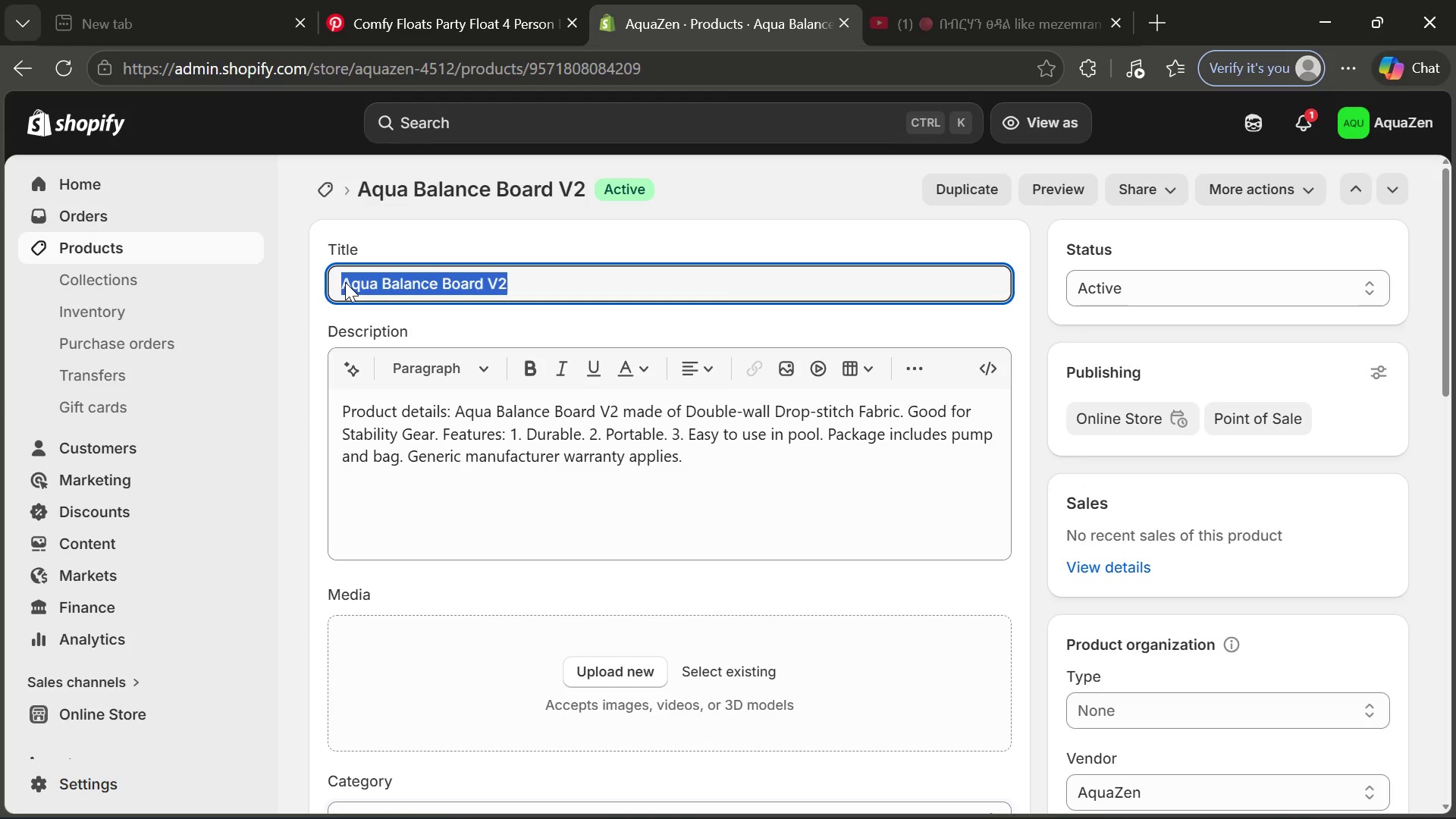 
left_click([345, 282])
 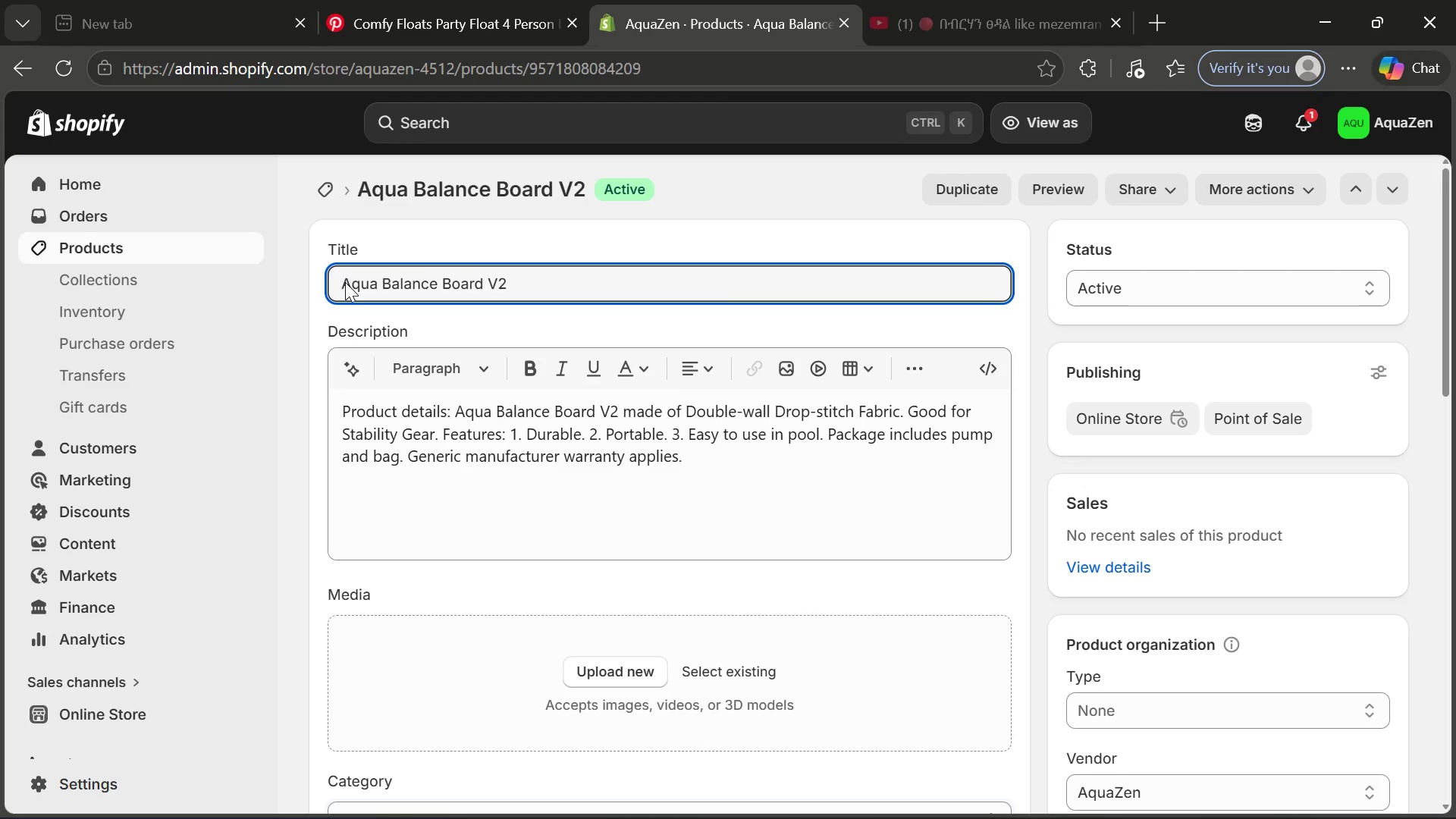 
left_click([460, 518])
 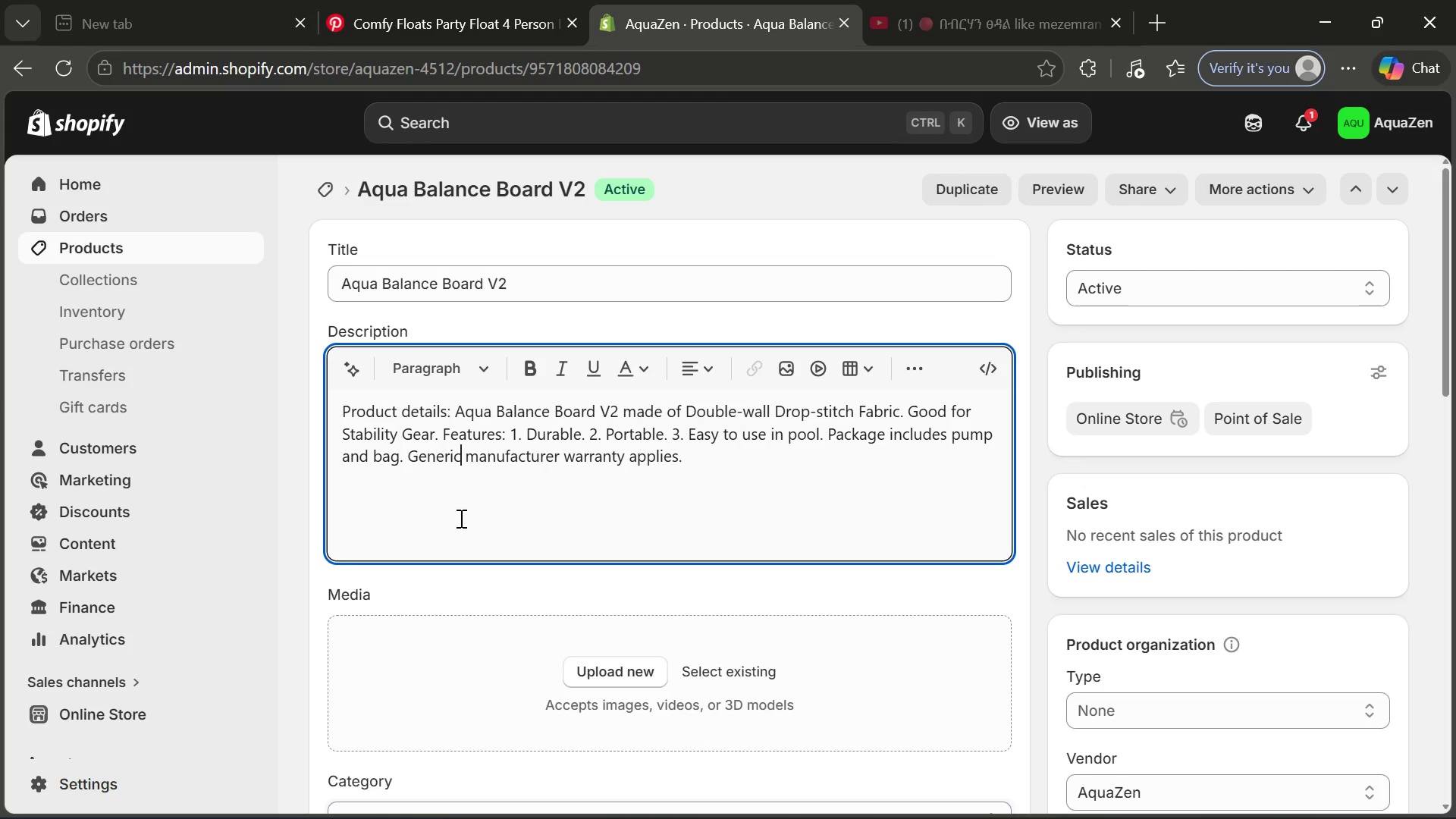 
key(Control+ControlLeft)
 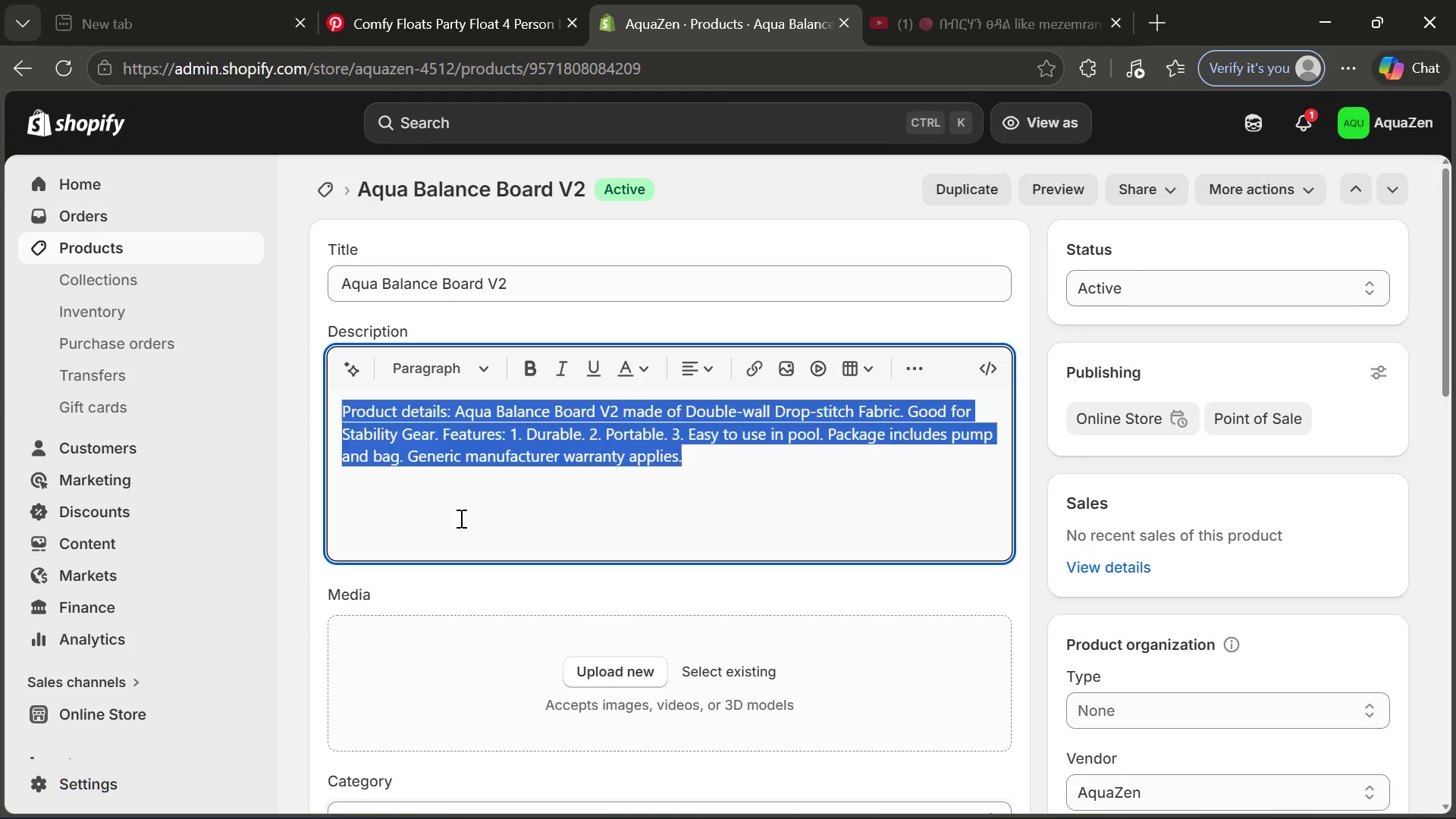 
key(Control+A)
 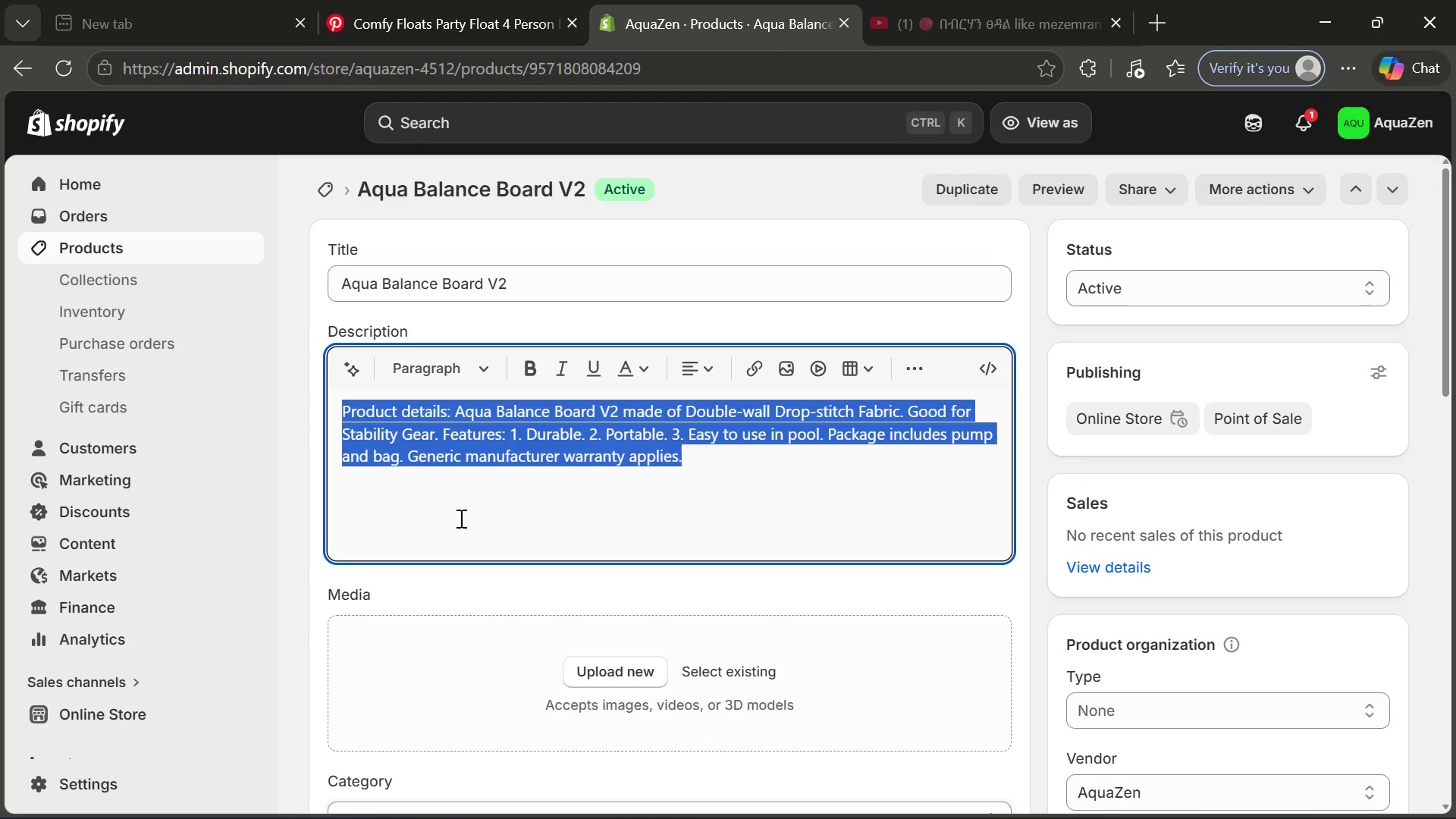 
key(Control+V)
 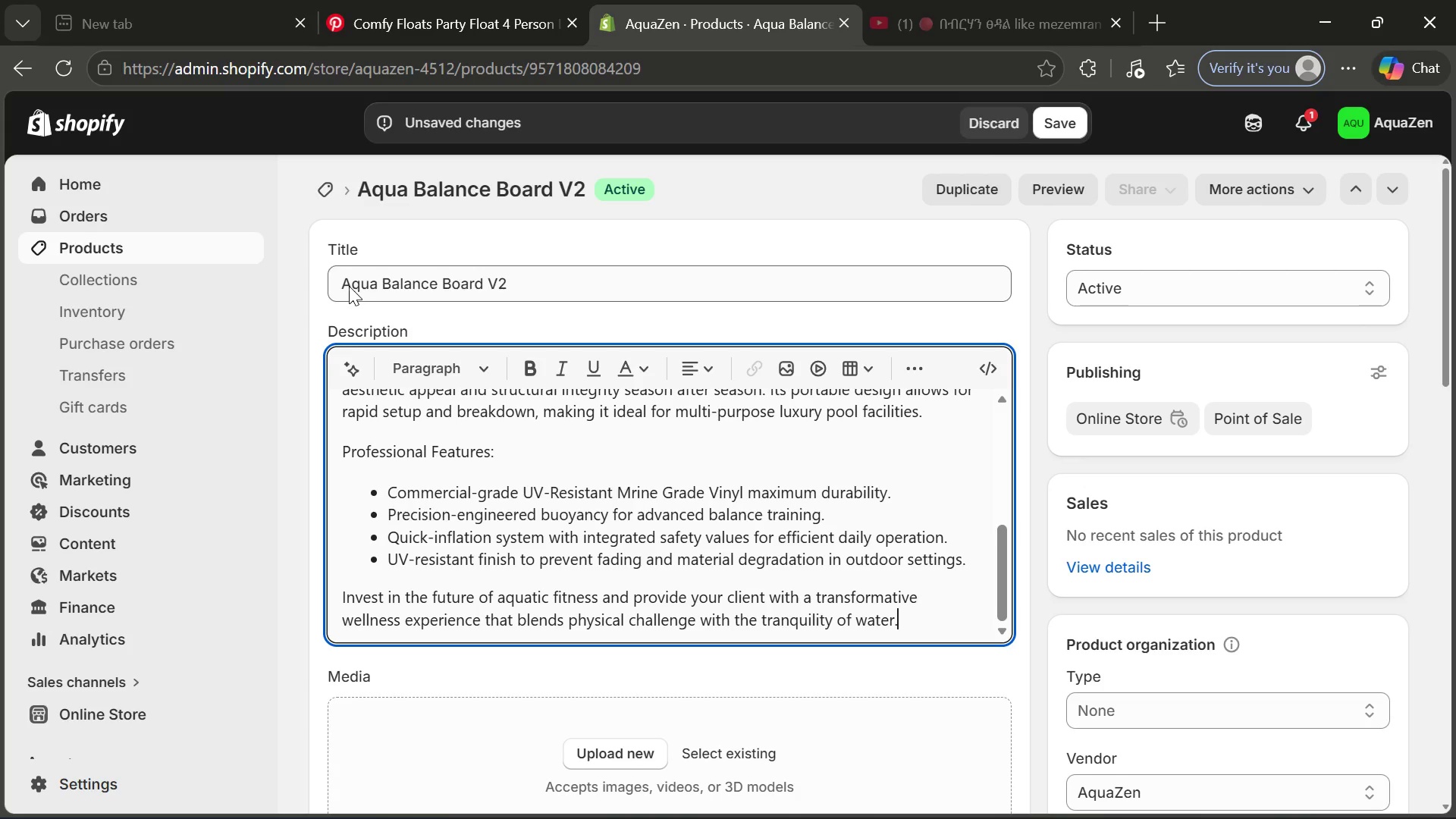 
left_click([346, 286])
 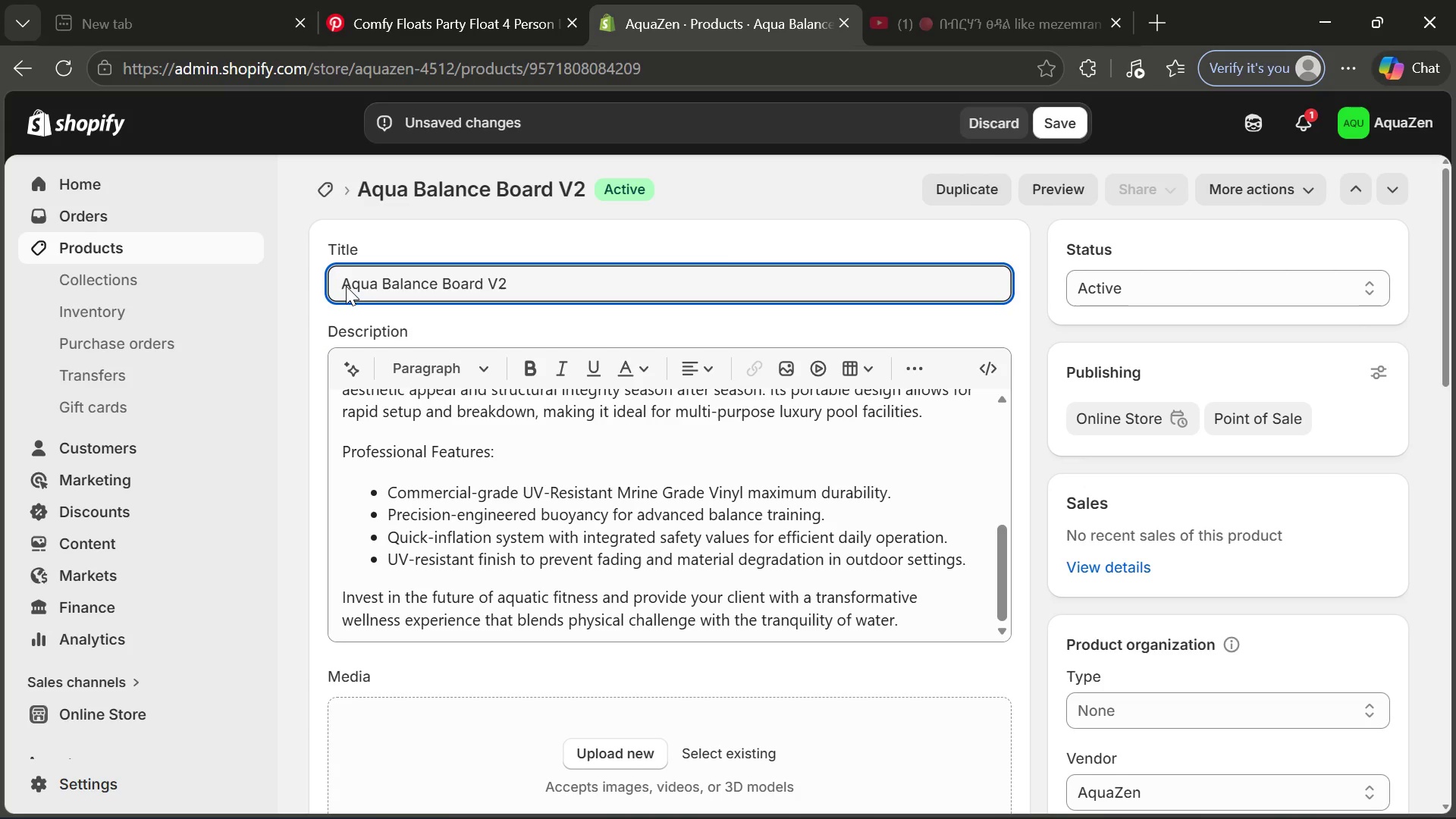 
type(AquaZen )
 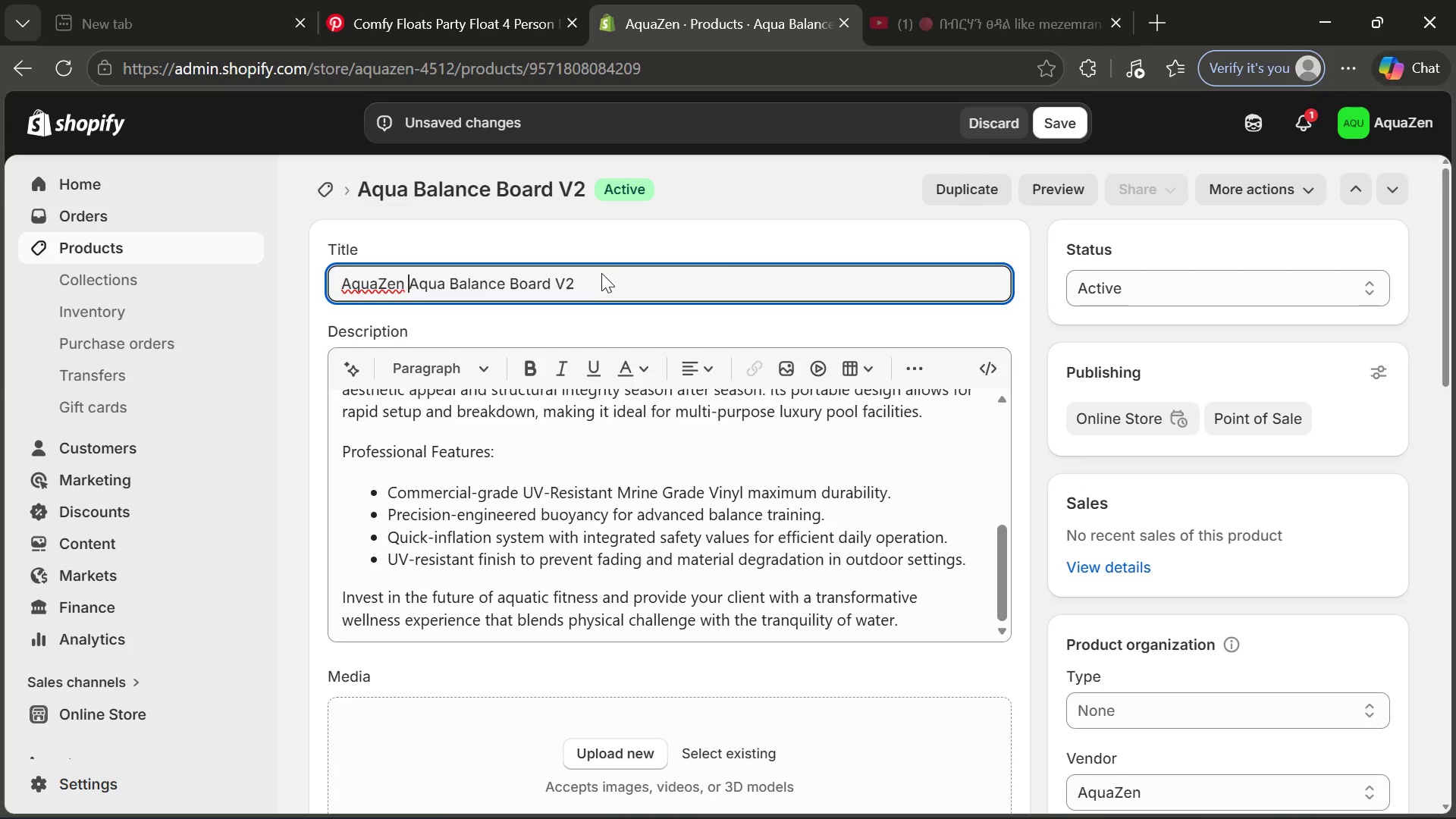 
left_click([601, 276])
 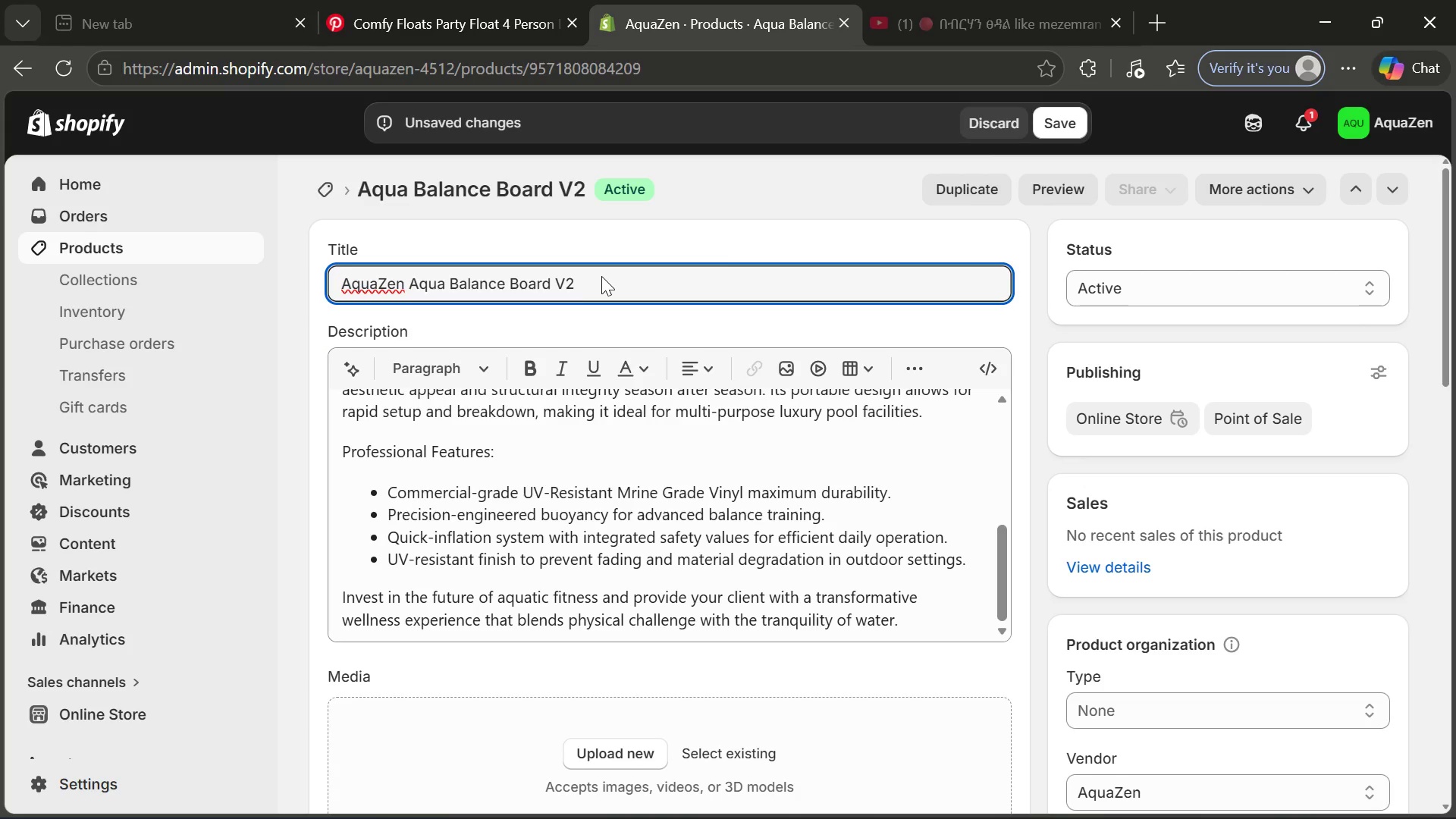 
type(-Profesi)
key(Backspace)
type(sional )
 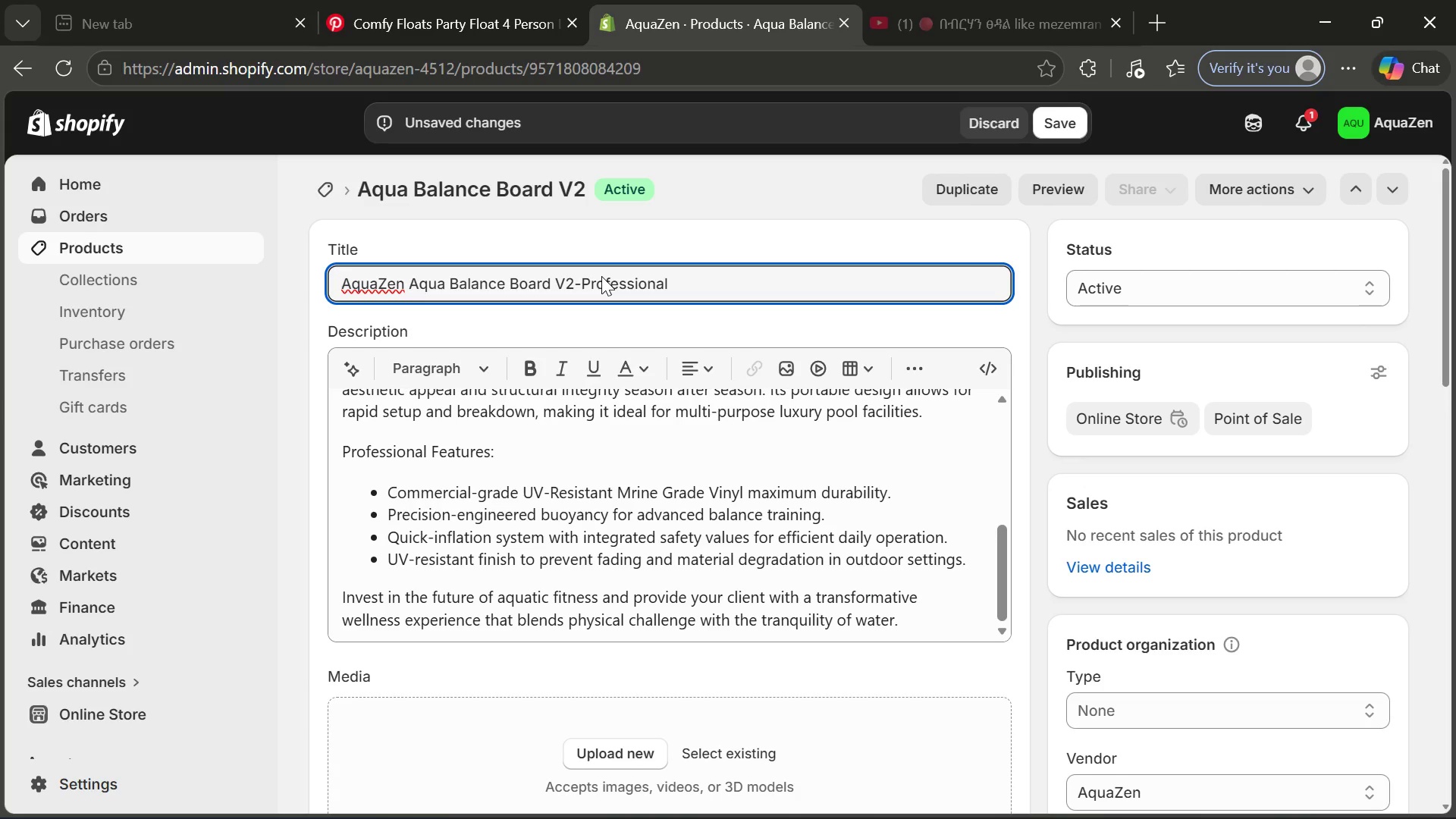 
type(Double-wall Drop0=0)
key(Backspace)
key(Backspace)
key(Backspace)
type(-stitch Fabric Stability Ger)
key(Backspace)
type(ar)
 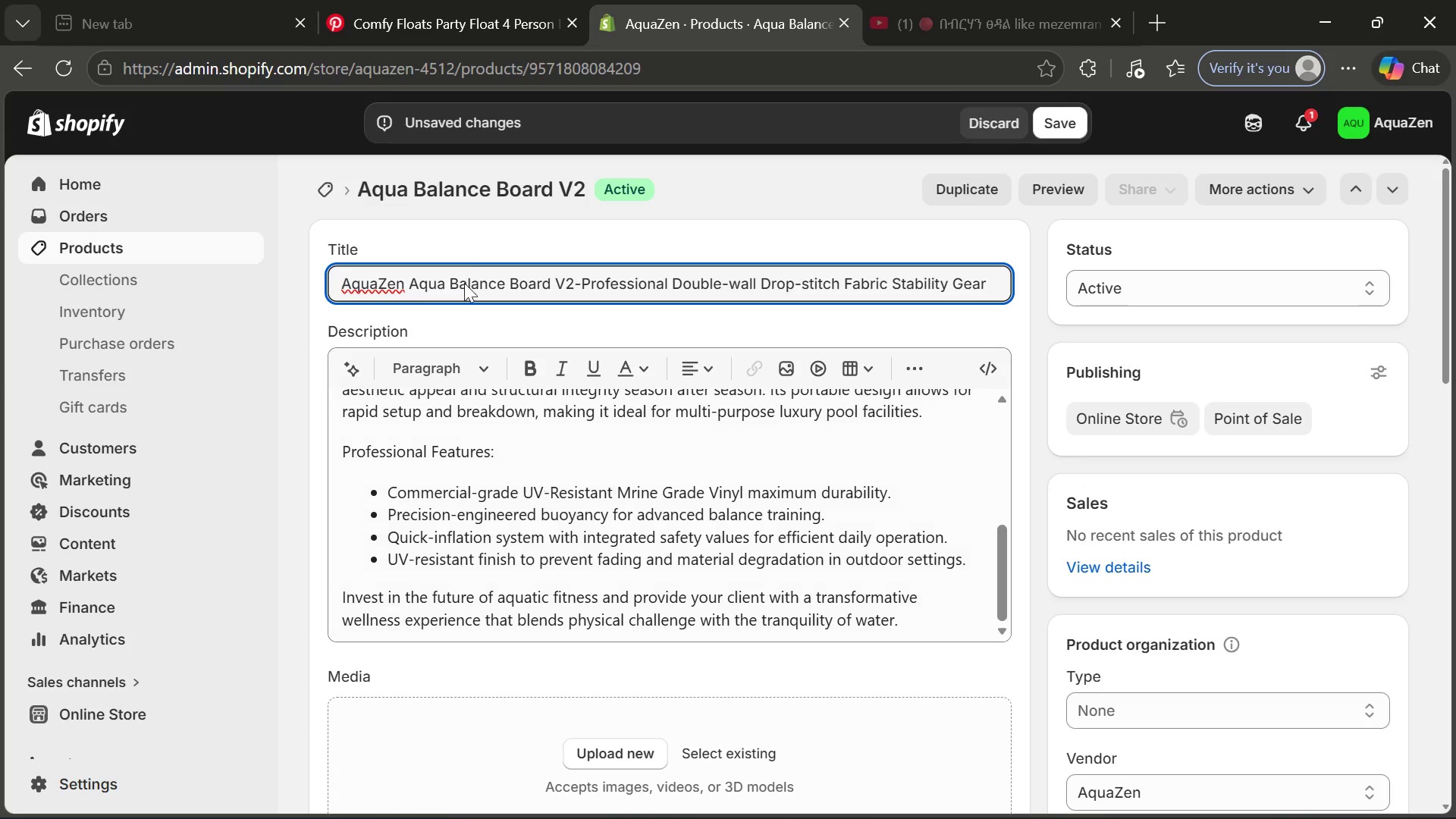 
left_click([469, 271])
 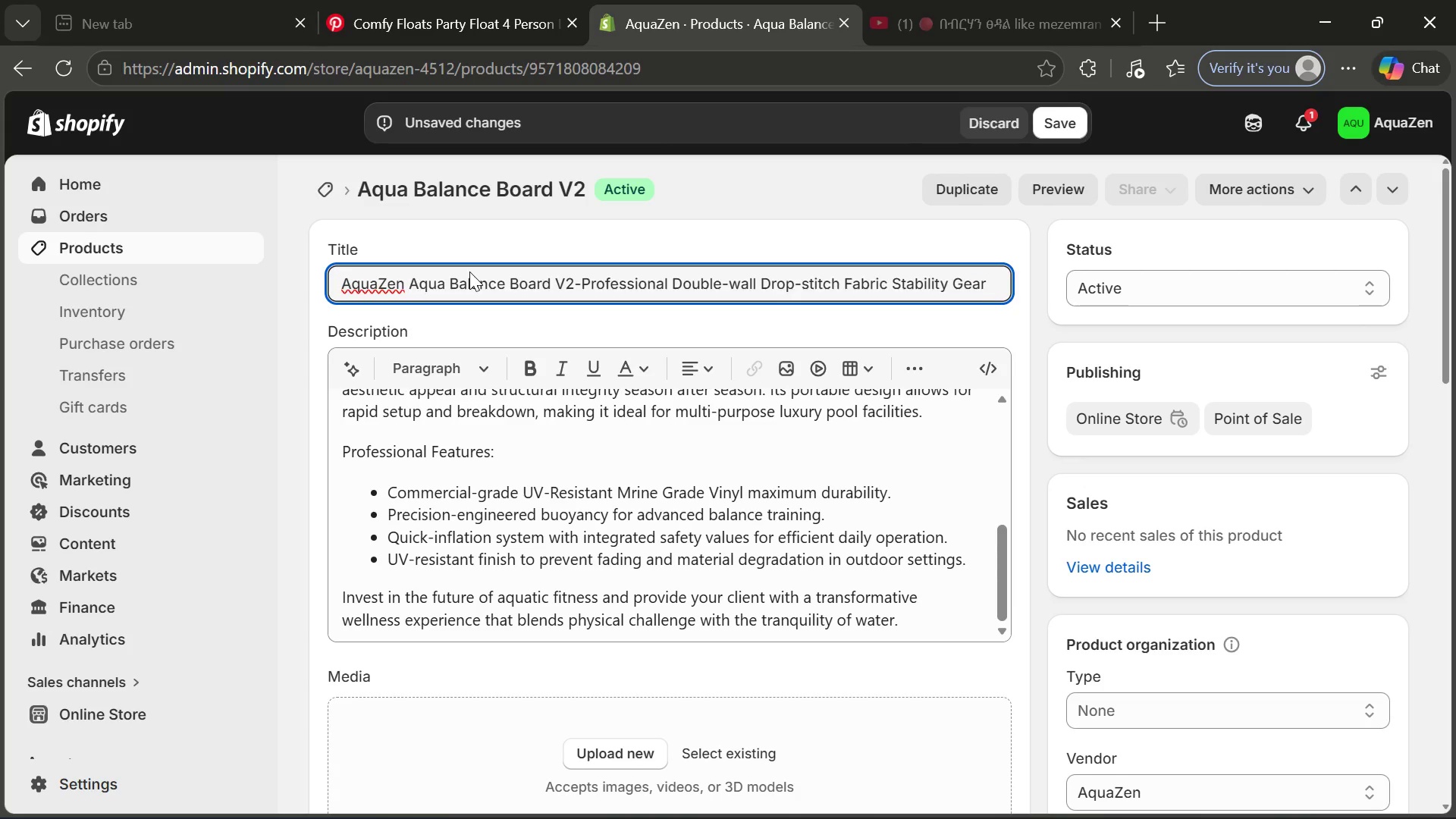 
key(Control+A)
 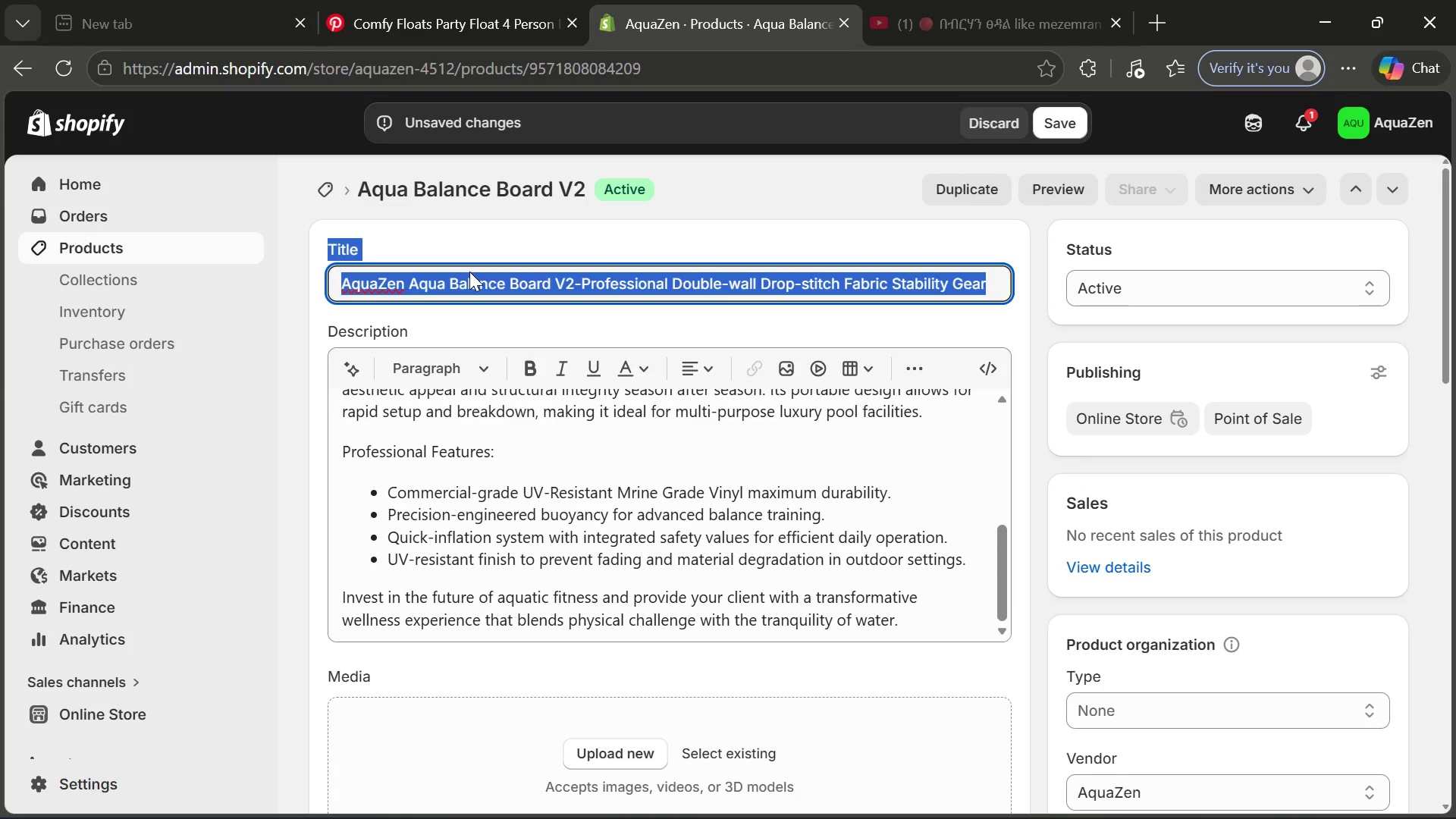 
key(Control+C)
 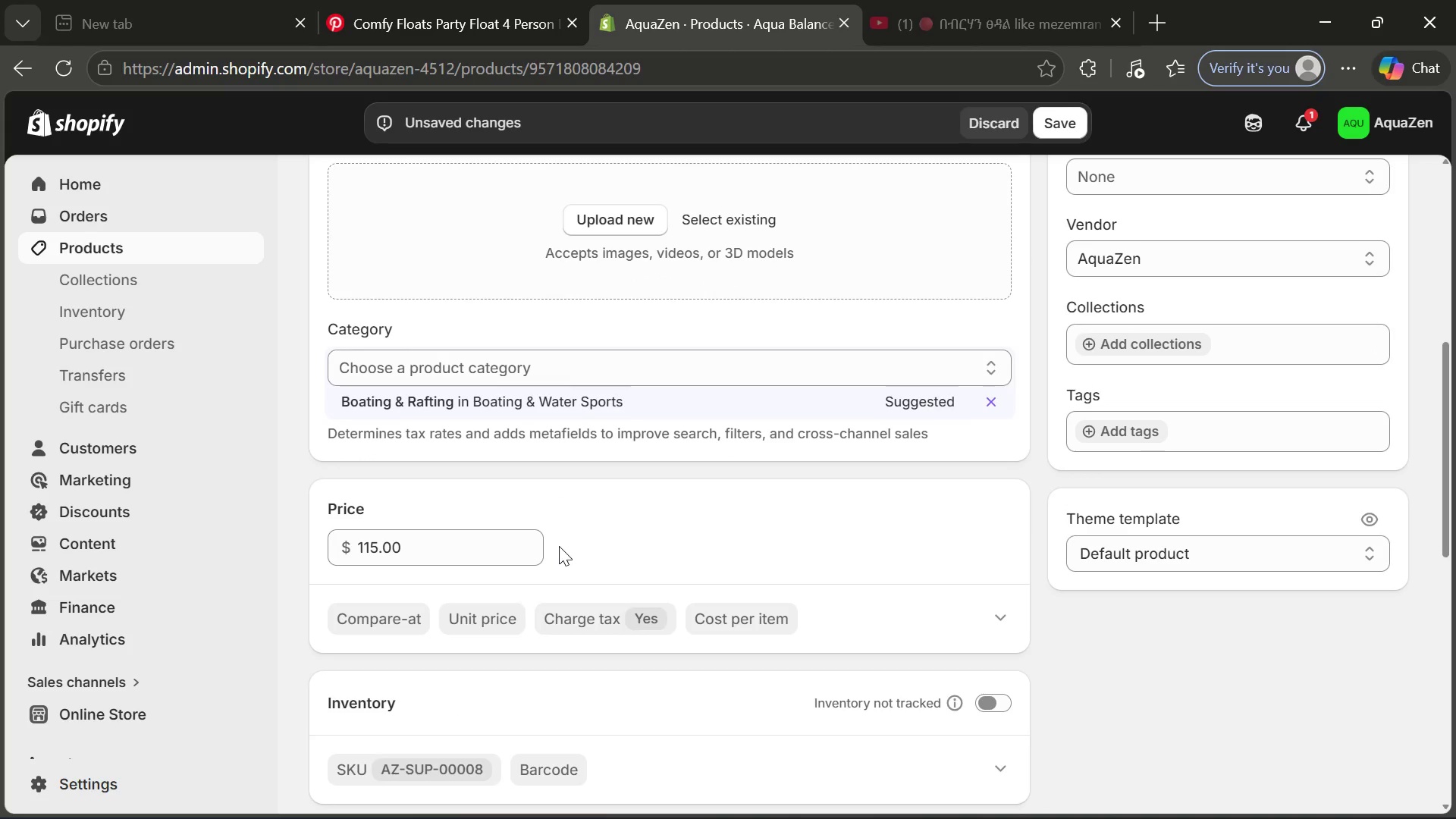 
wait(8.91)
 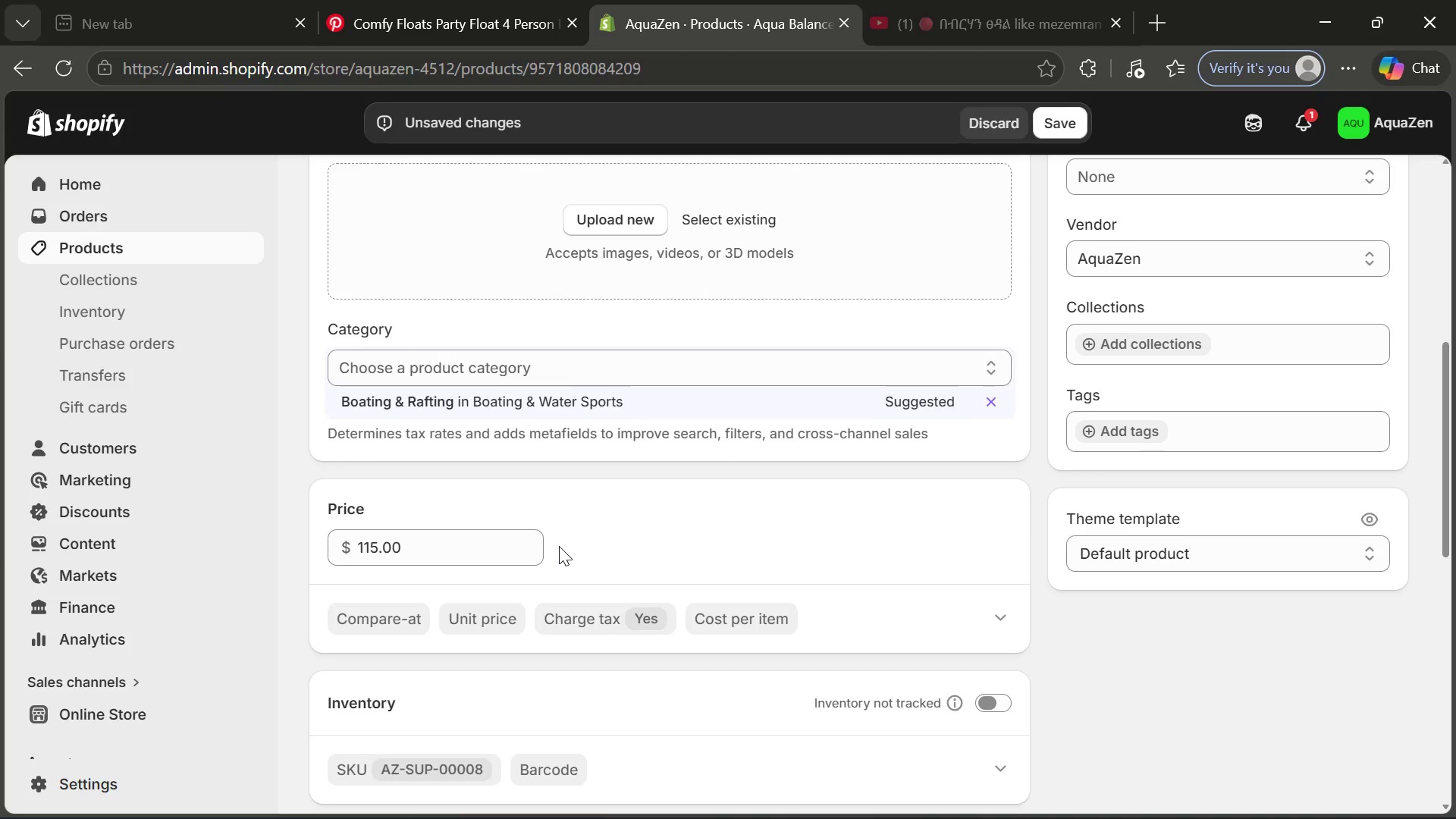 
left_click_drag(start_coordinate=[652, 353], to_coordinate=[790, 376])
 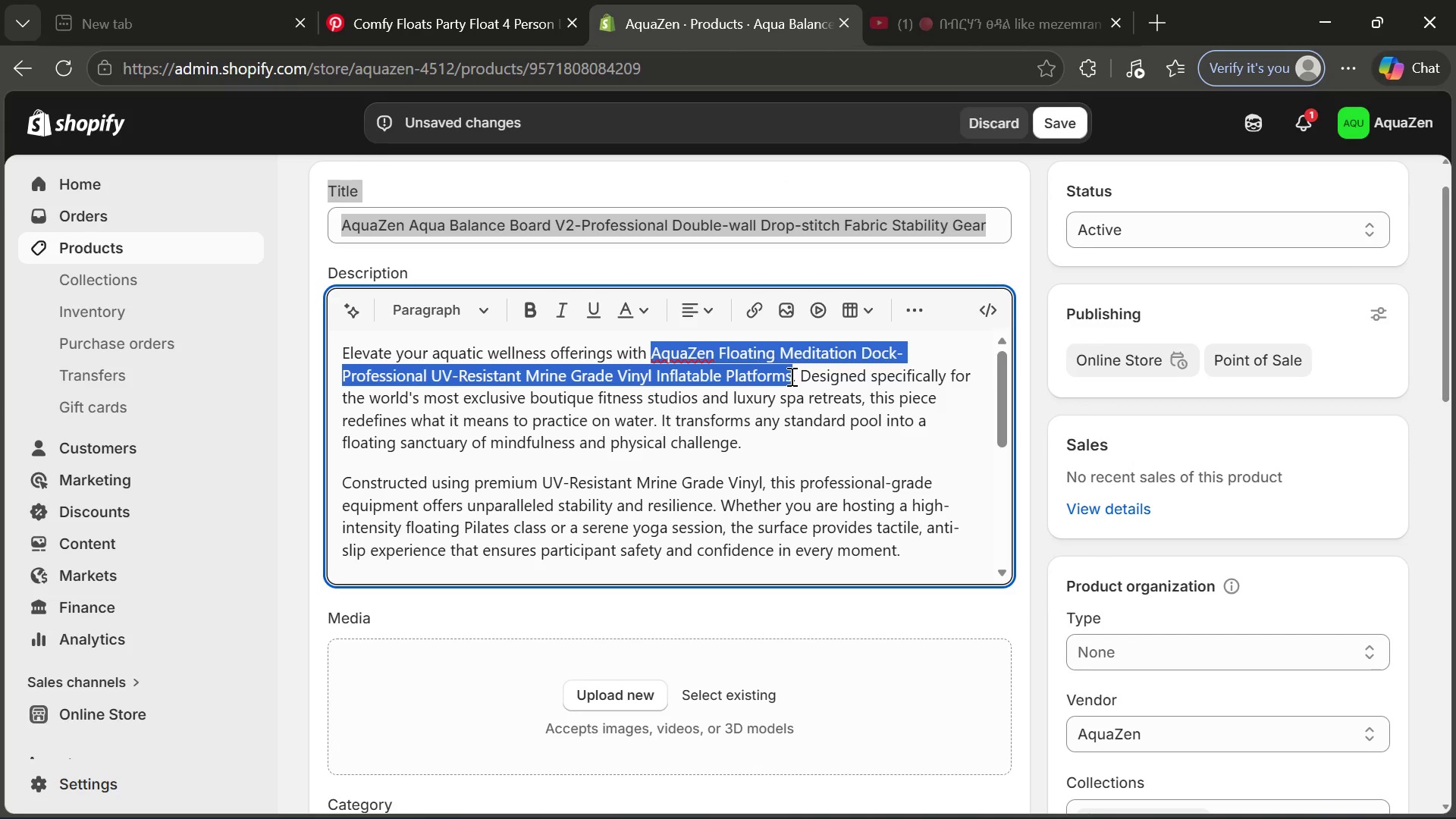 
key(Control+ControlLeft)
 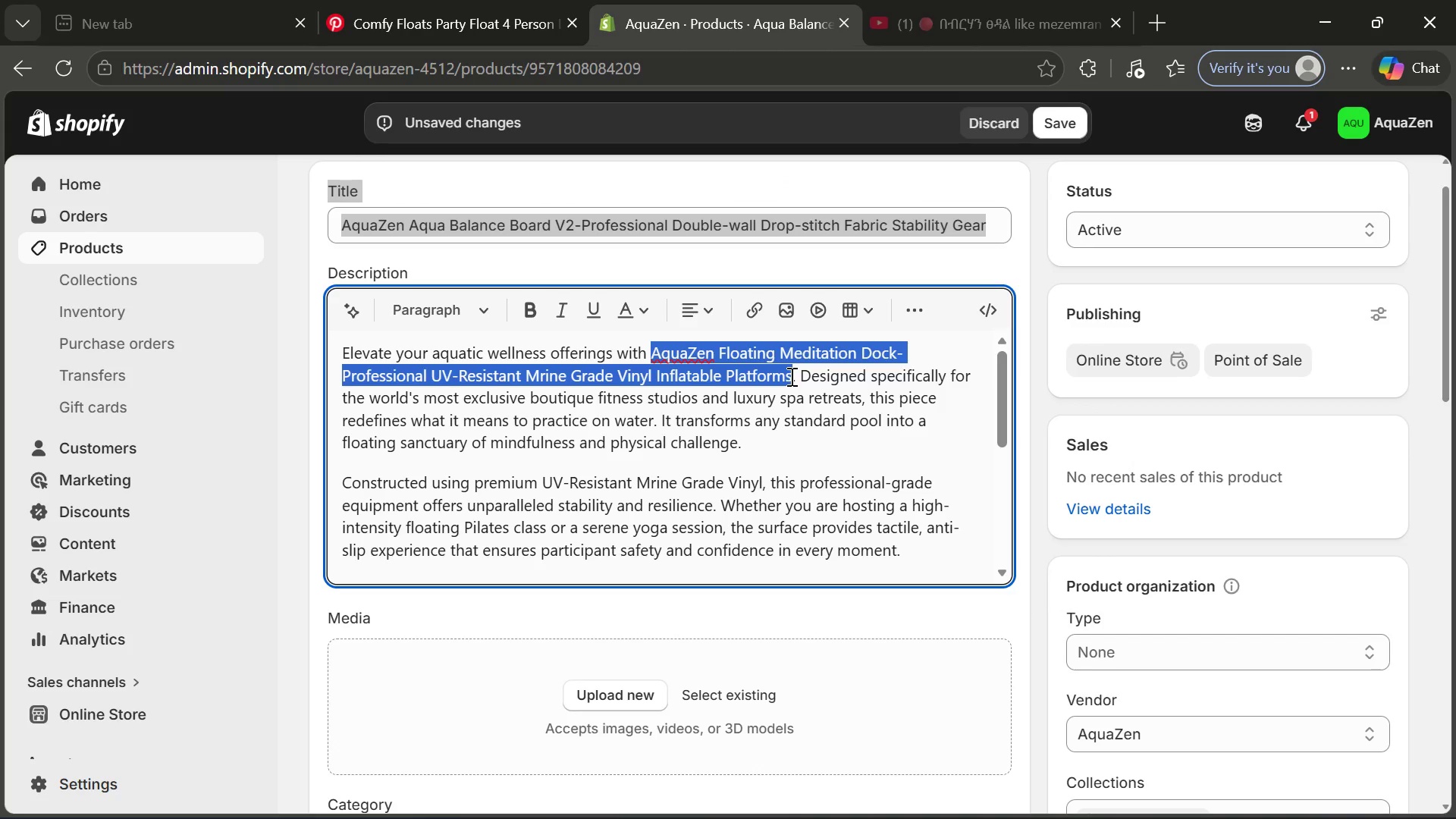 
key(Control+C)
 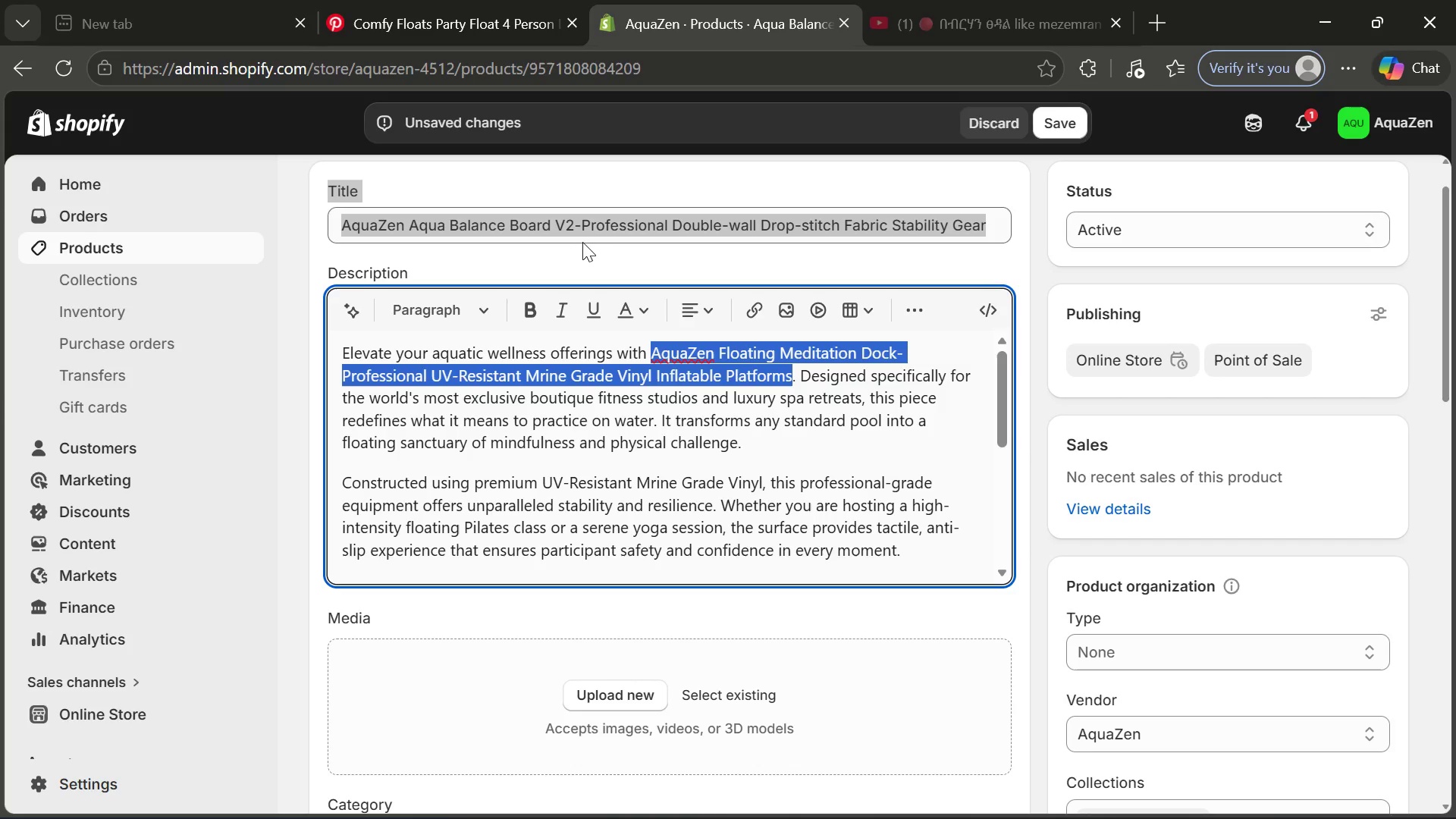 
left_click([580, 240])
 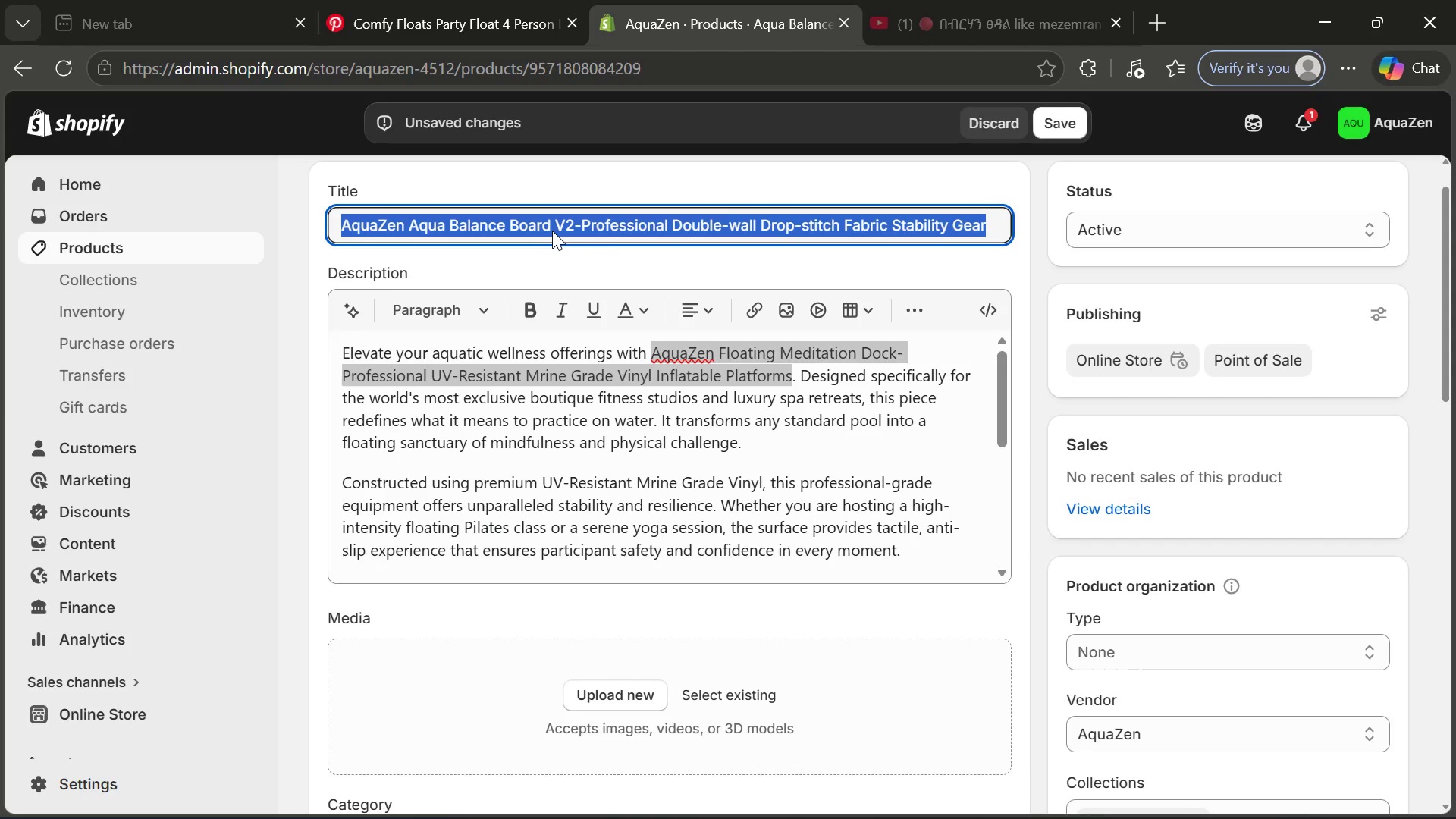 
hold_key(key=ControlLeft, duration=0.67)
 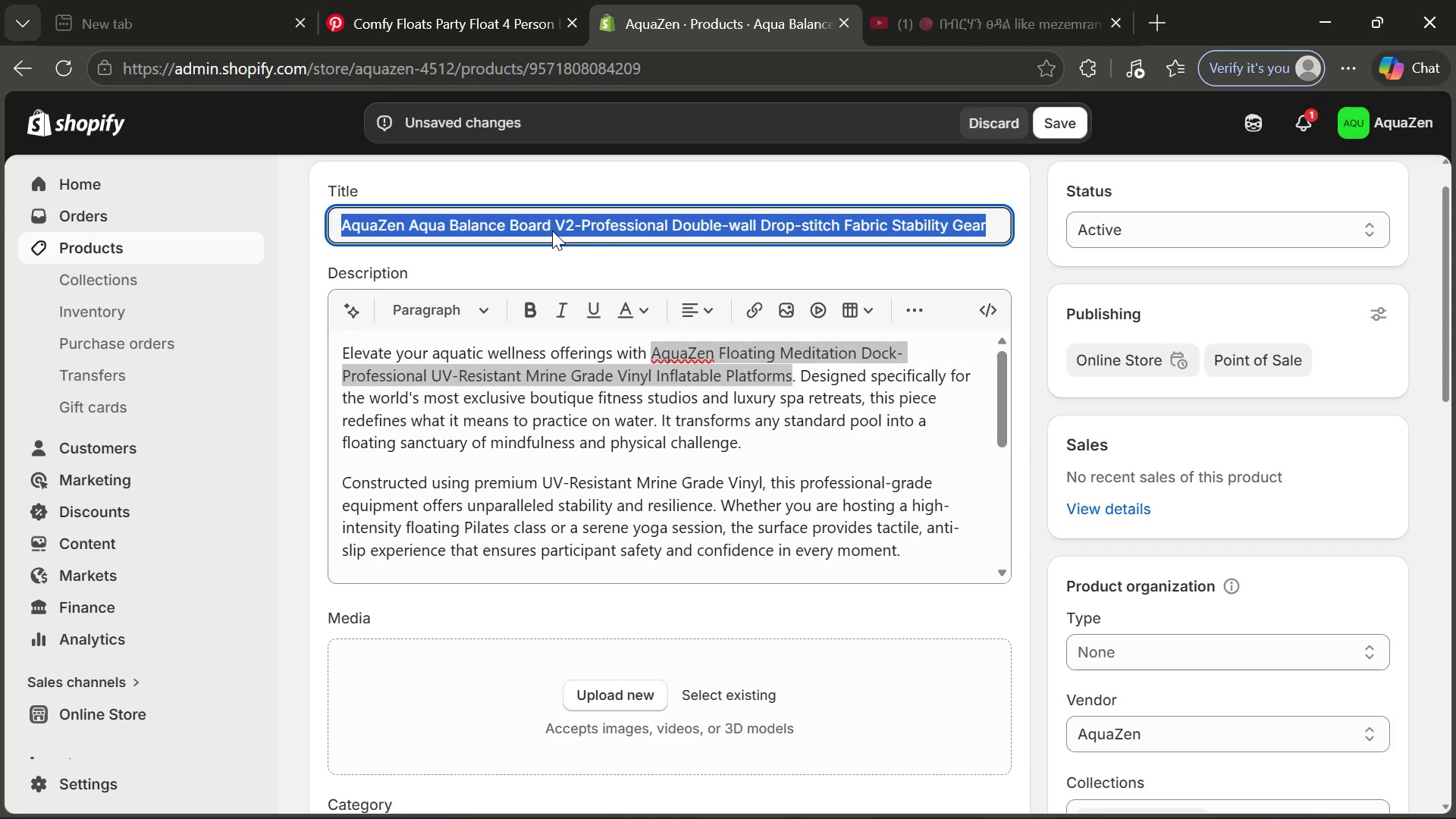 
hold_key(key=ControlLeft, duration=0.31)
 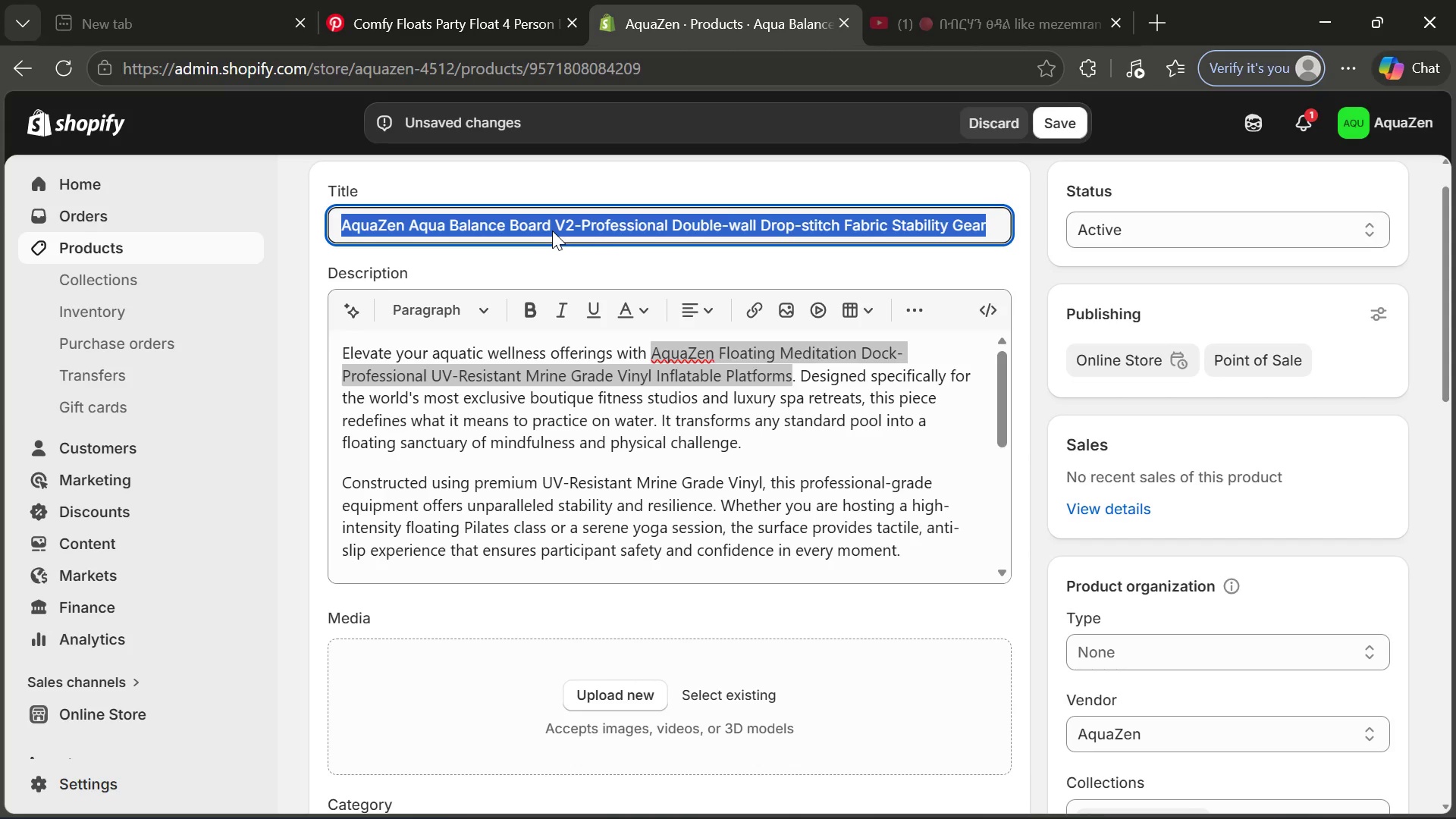 
key(Control+A)
 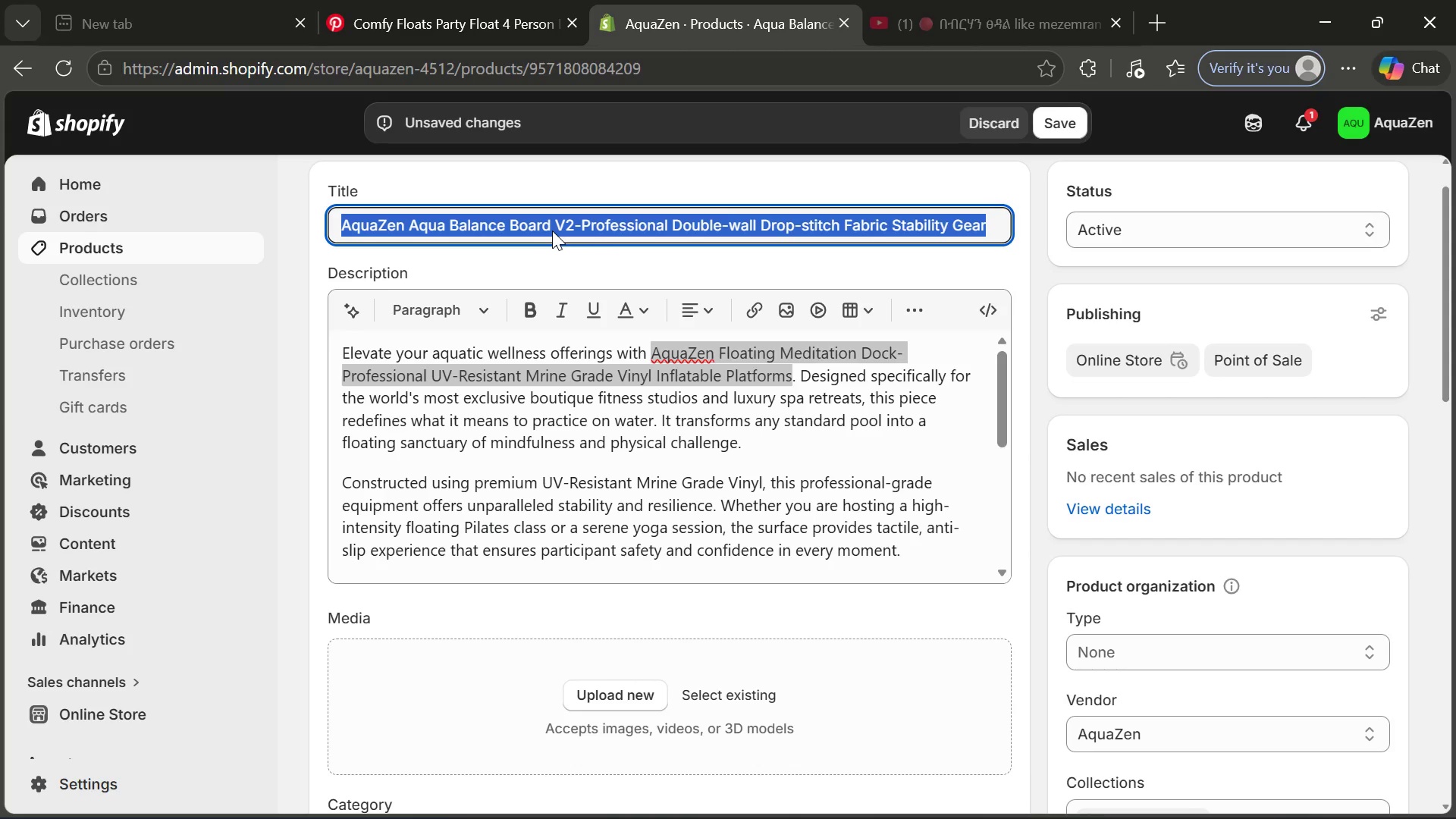 
key(Control+C)
 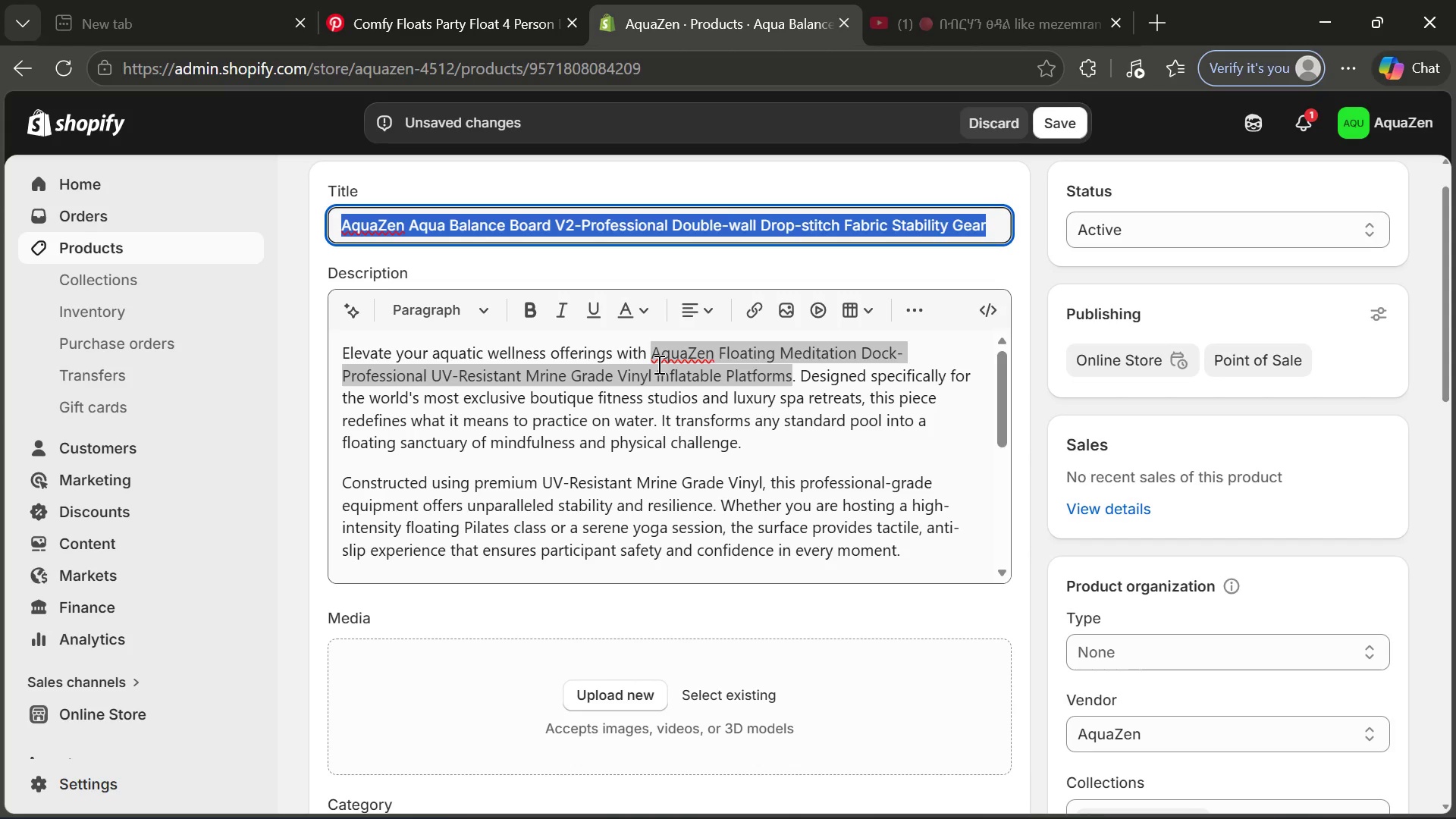 
left_click([657, 364])
 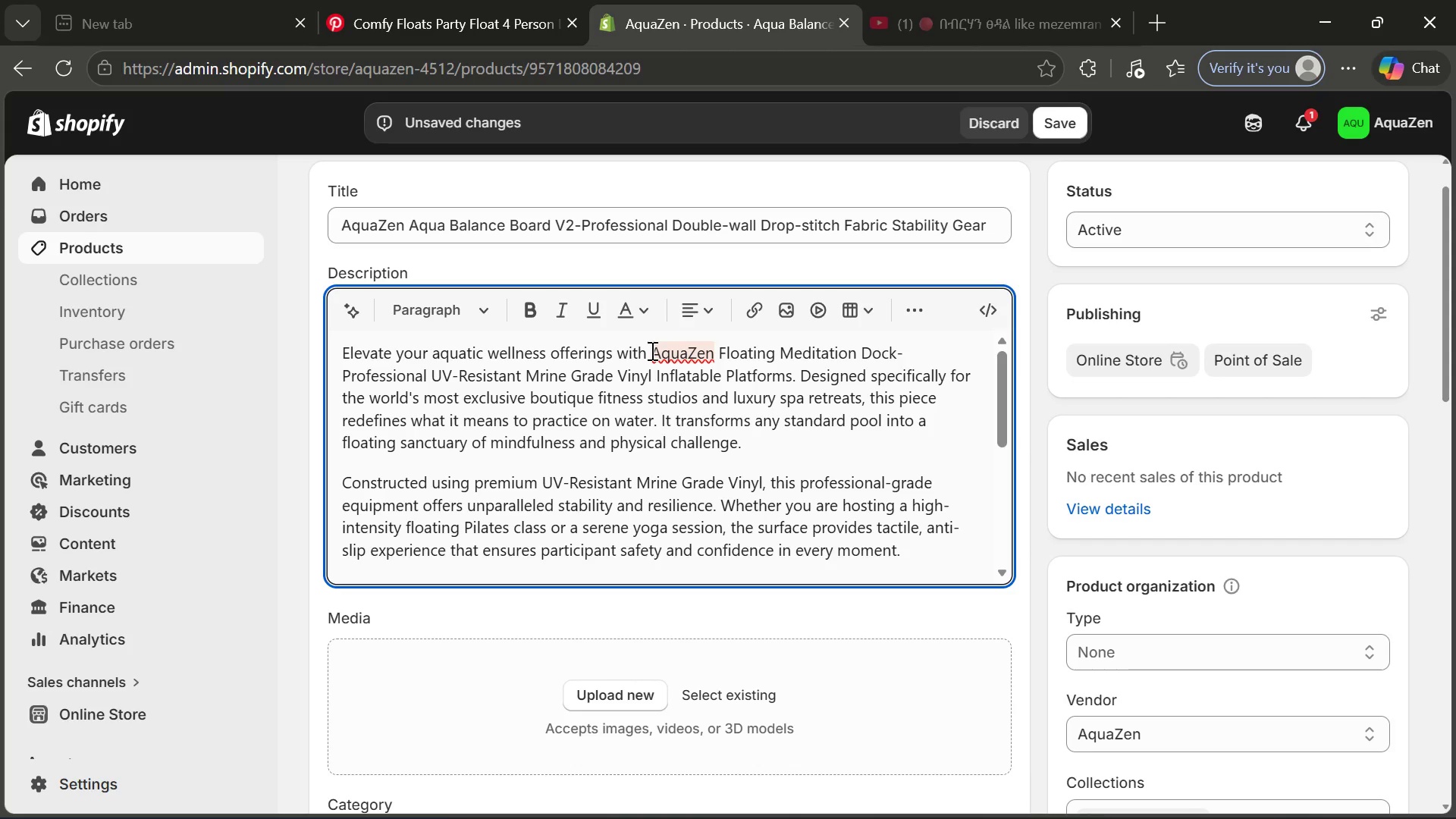 
left_click_drag(start_coordinate=[651, 350], to_coordinate=[793, 374])
 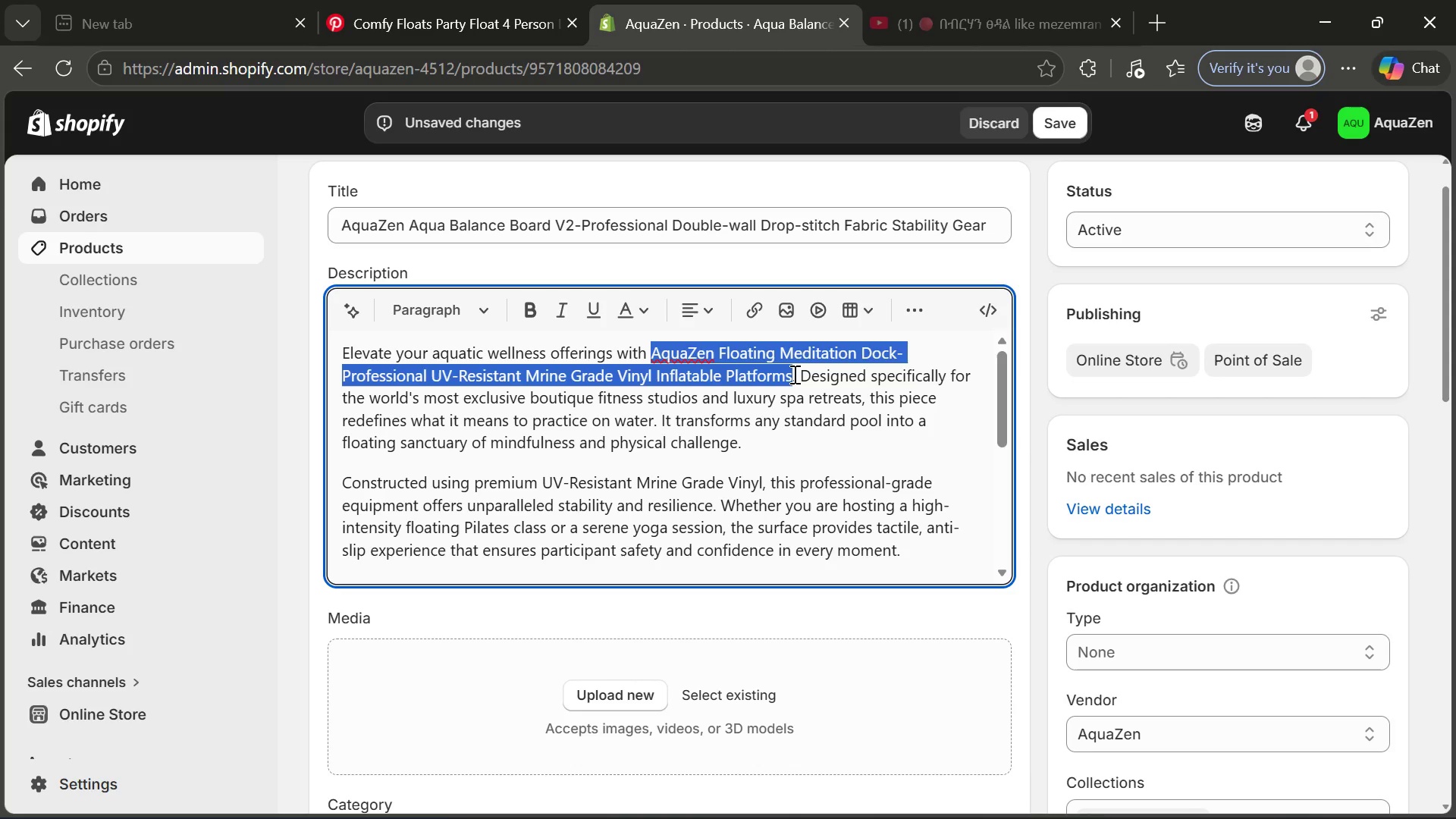 
key(Control+V)
 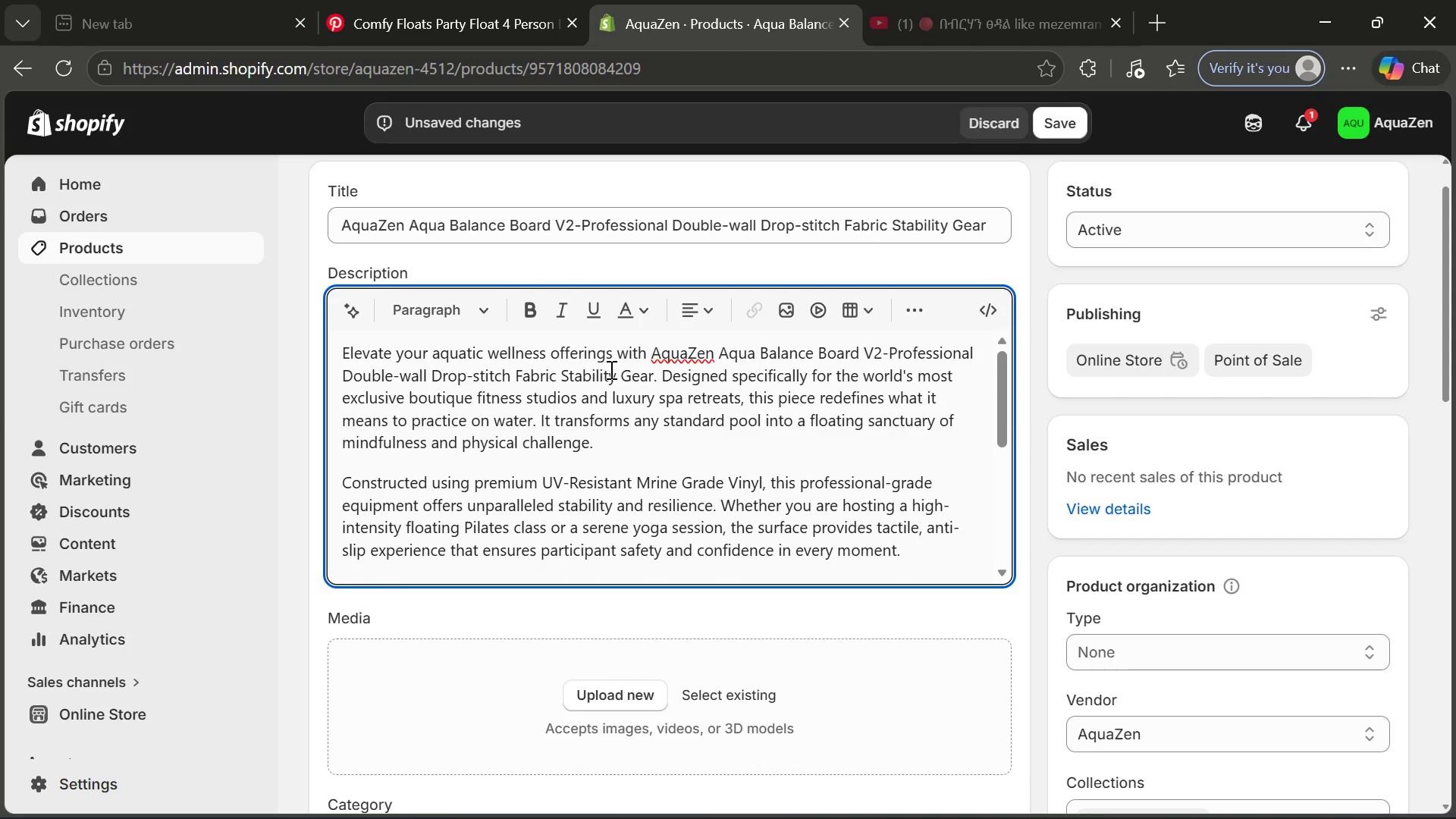 
wait(6.97)
 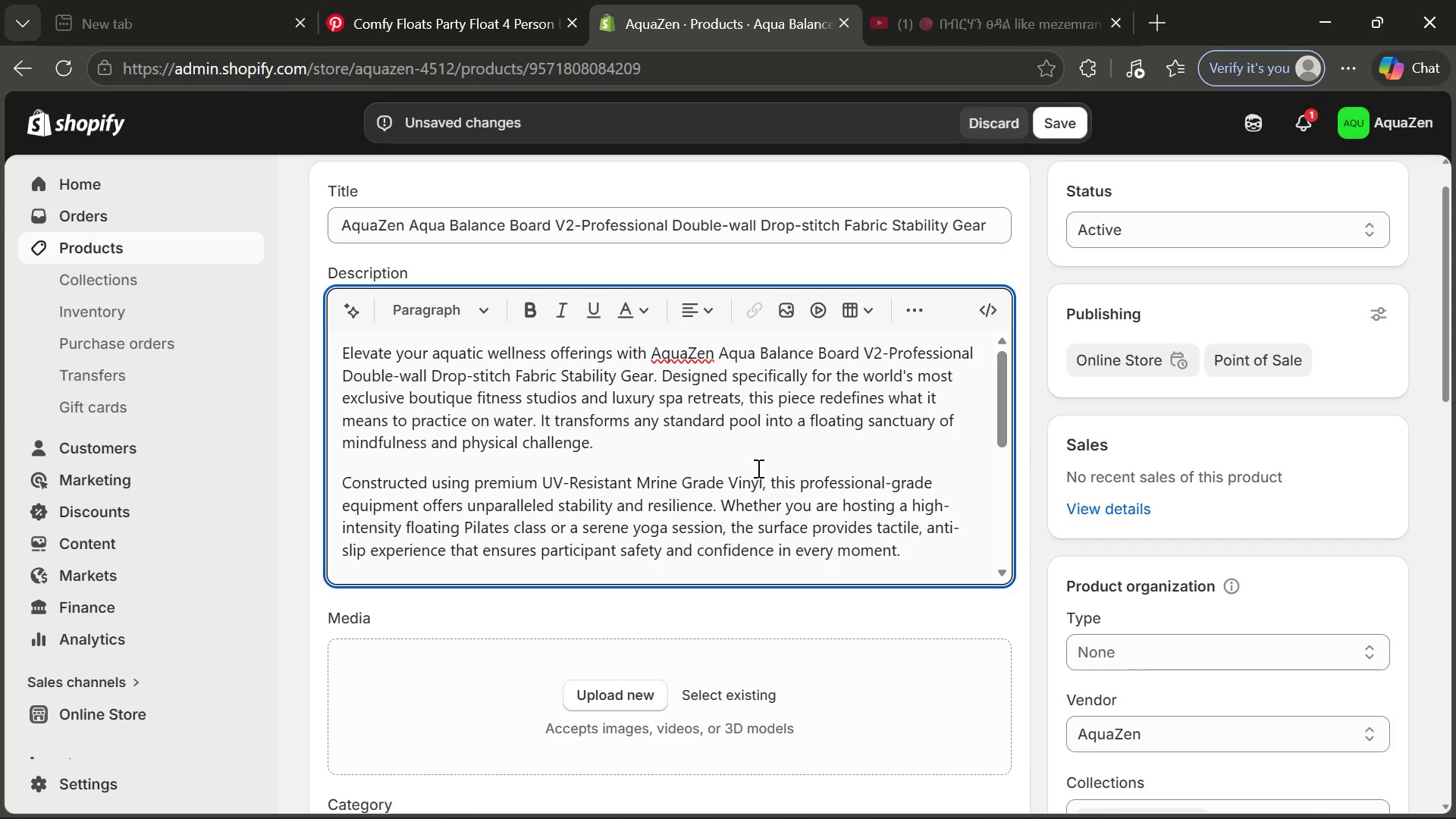 
left_click_drag(start_coordinate=[558, 375], to_coordinate=[334, 371])
 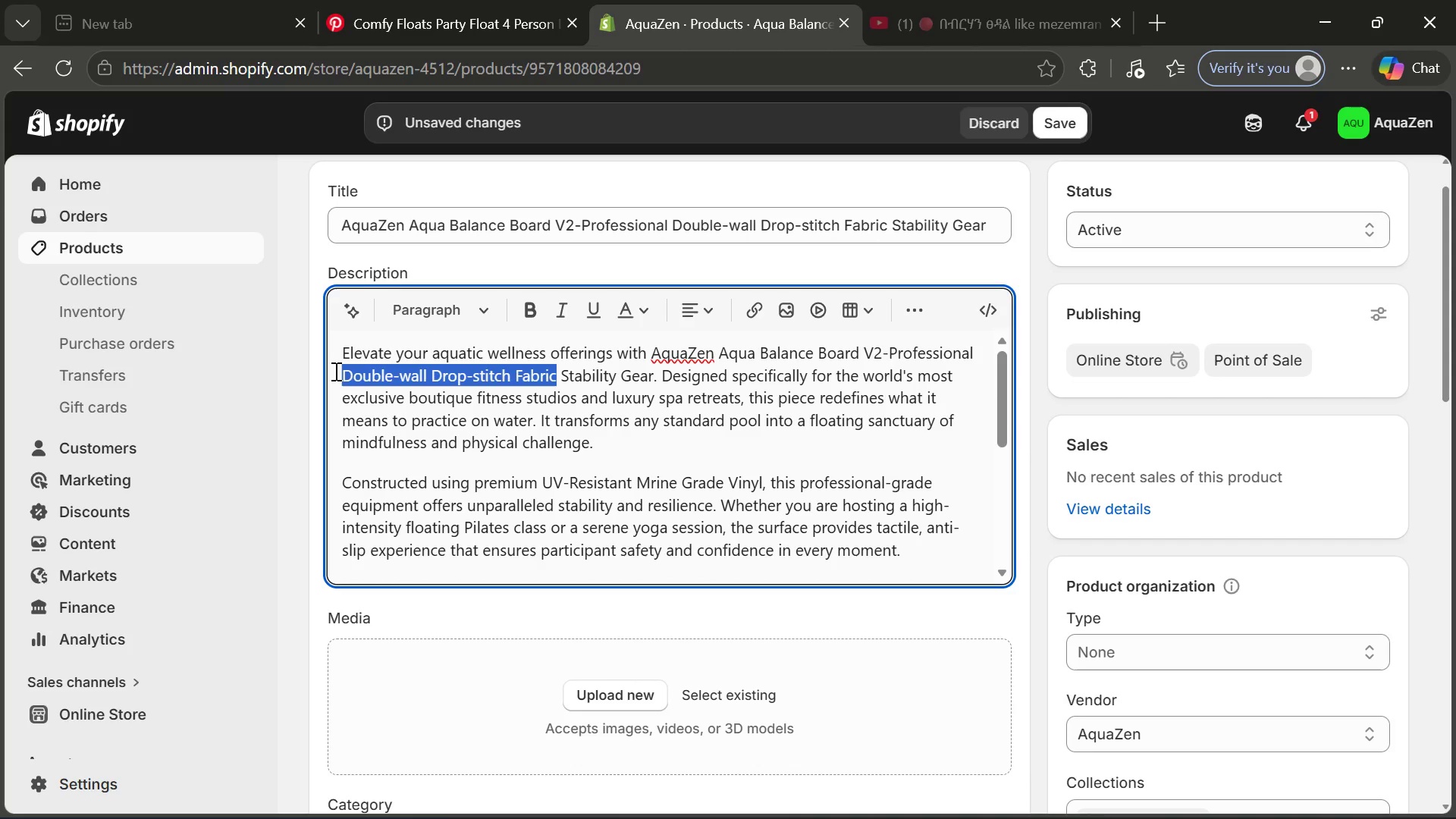 
key(Control+C)
 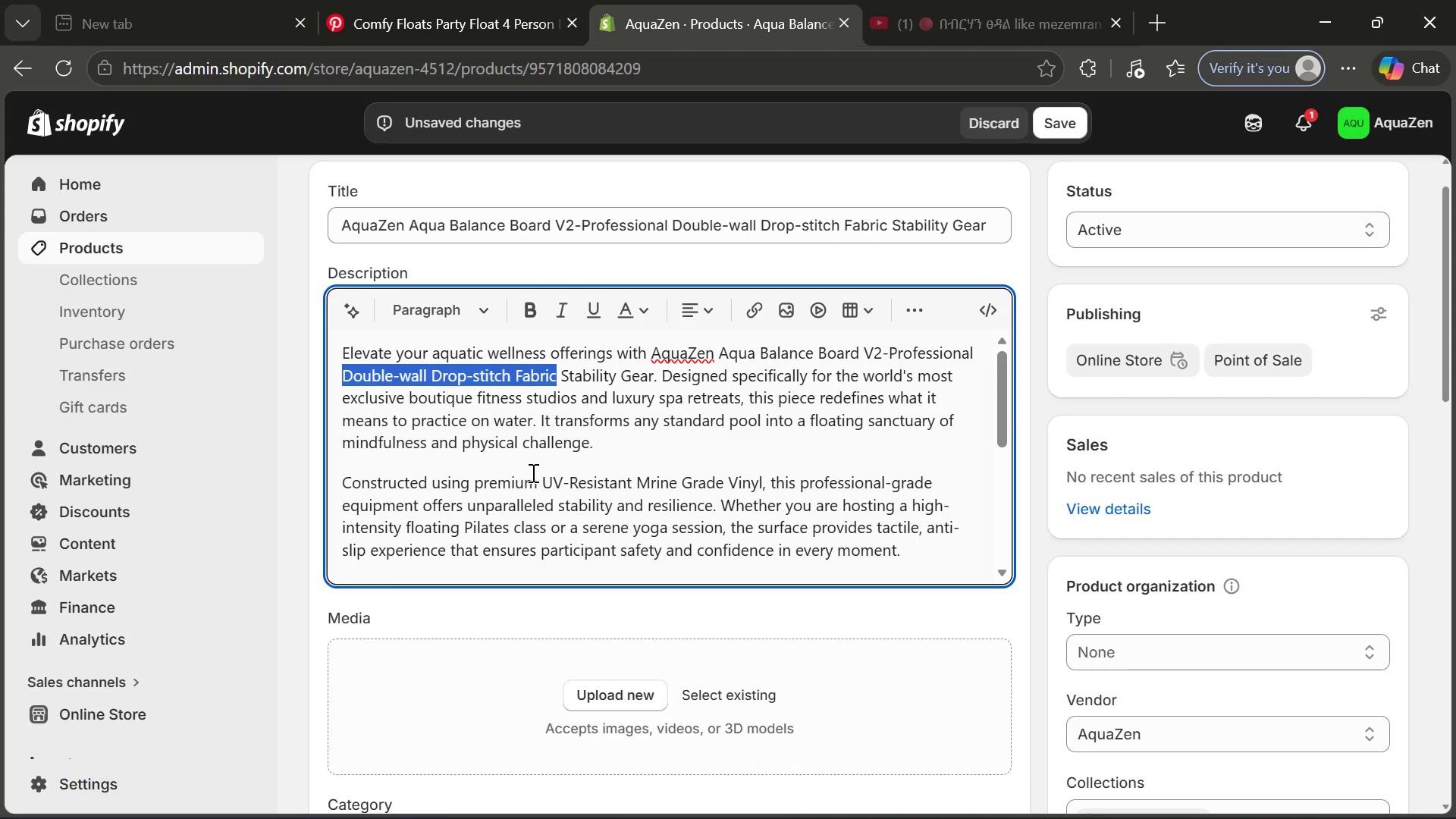 
left_click_drag(start_coordinate=[539, 477], to_coordinate=[720, 494])
 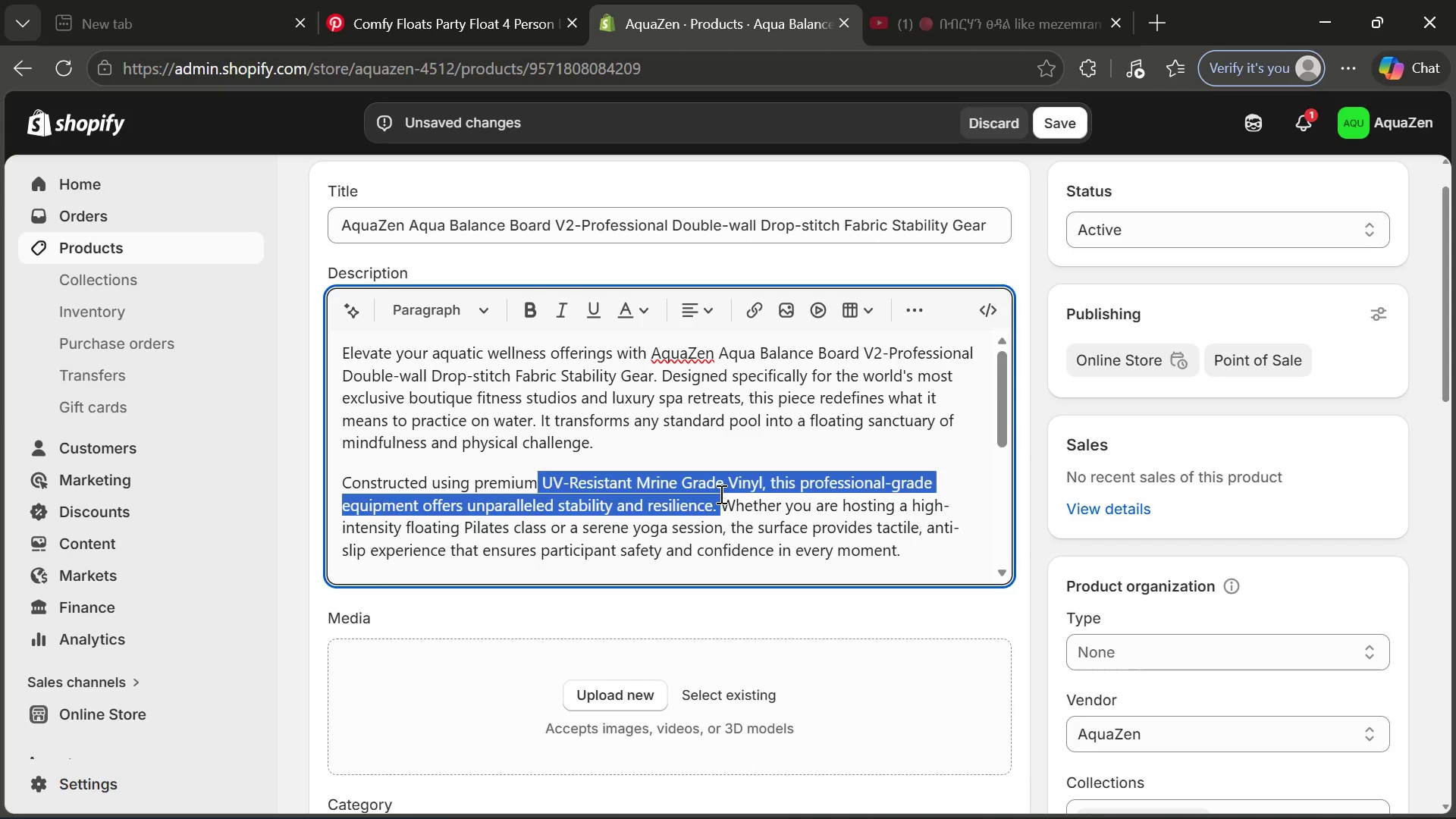 
left_click([720, 494])
 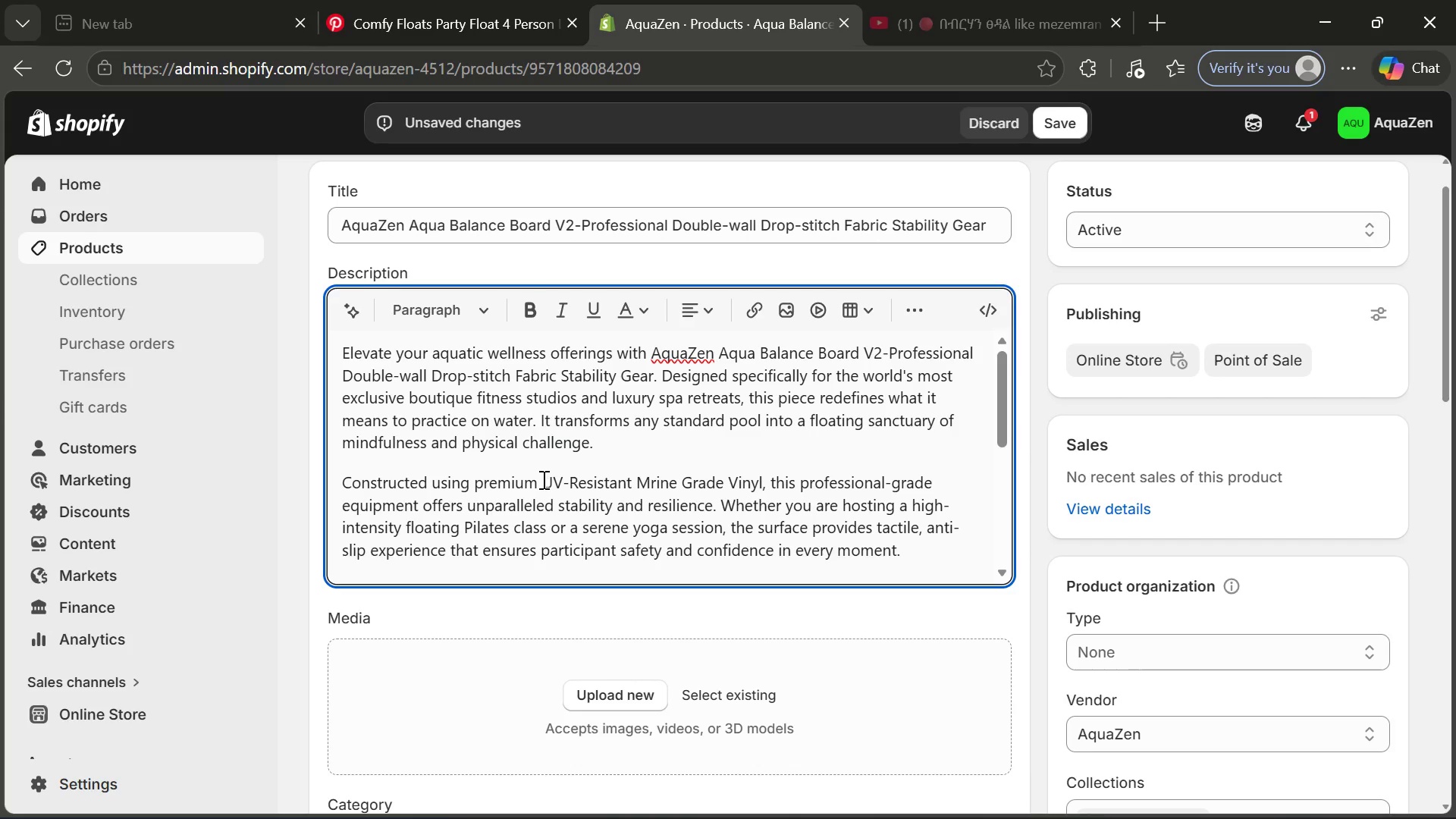 
left_click_drag(start_coordinate=[542, 479], to_coordinate=[764, 456])
 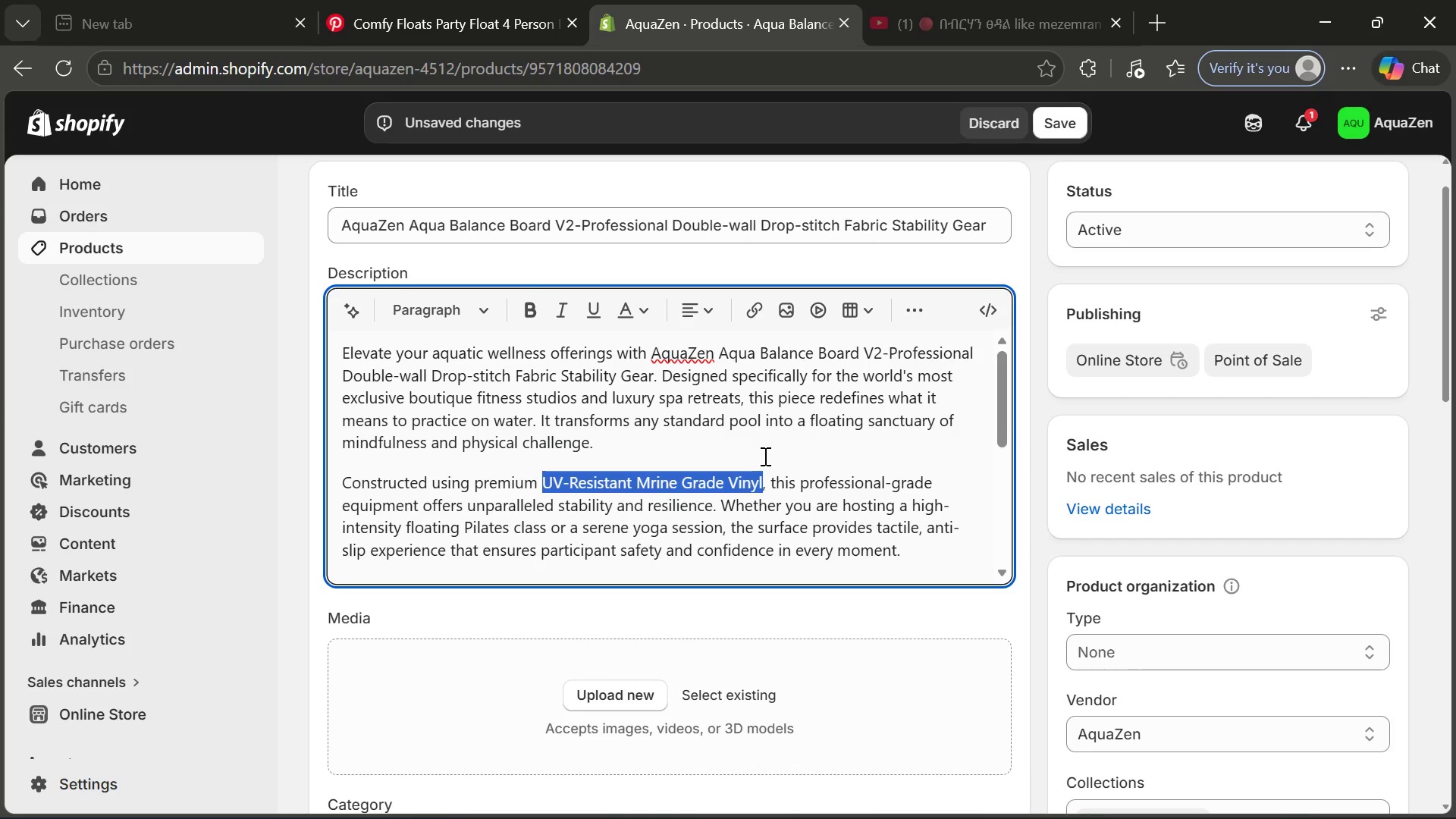 
key(Control+V)
 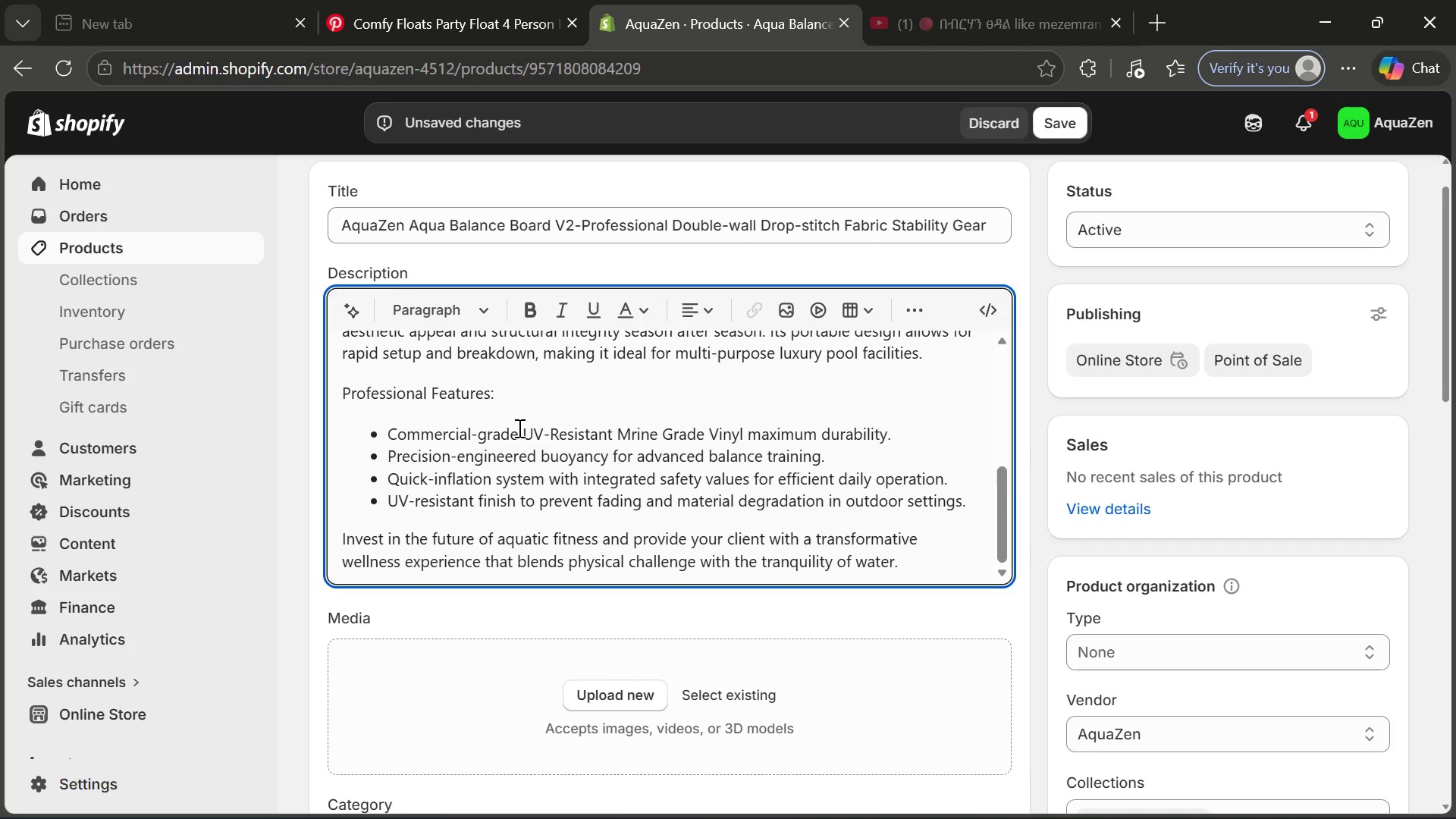 
left_click_drag(start_coordinate=[524, 426], to_coordinate=[742, 414])
 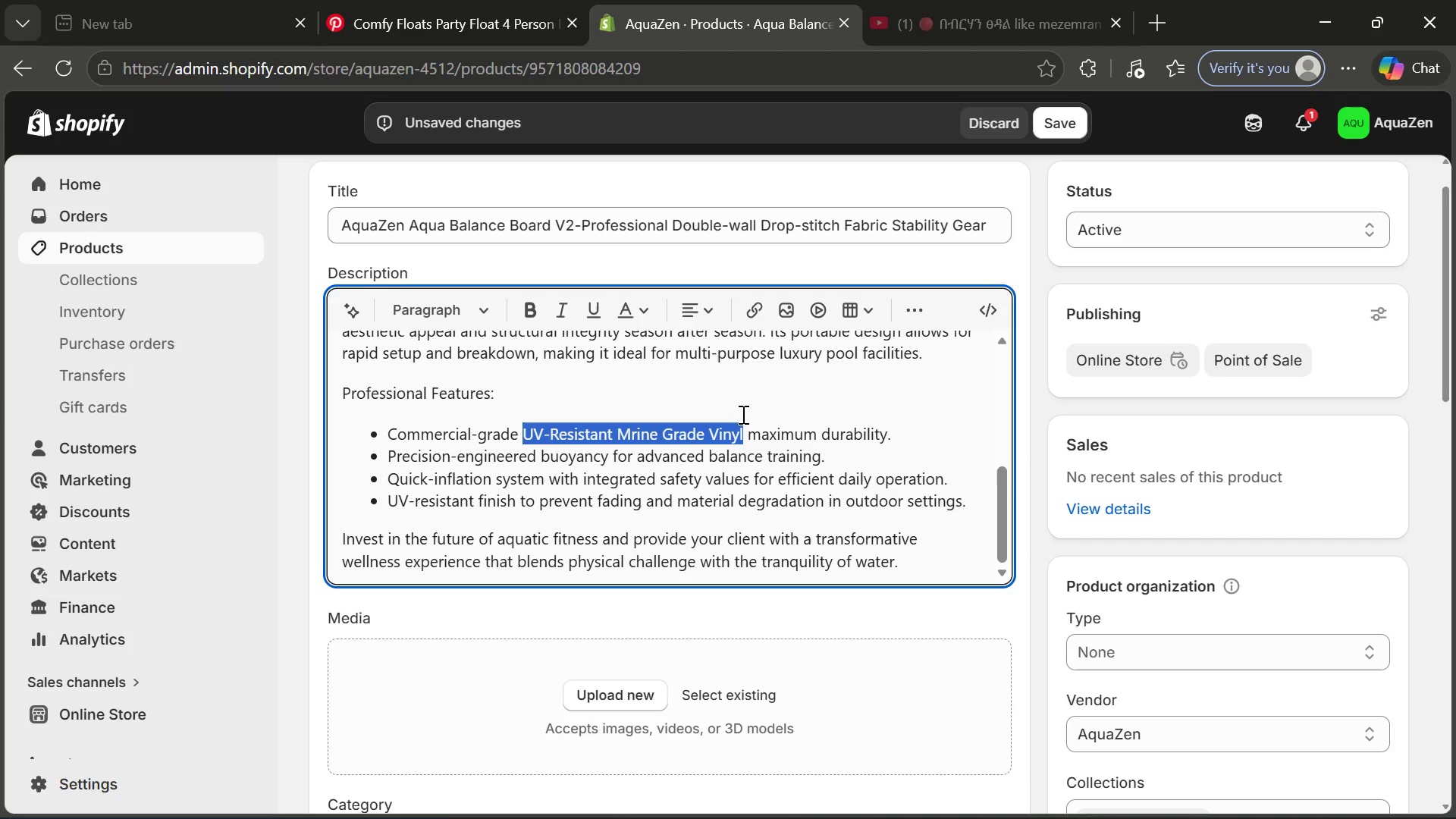 
key(Control+ControlLeft)
 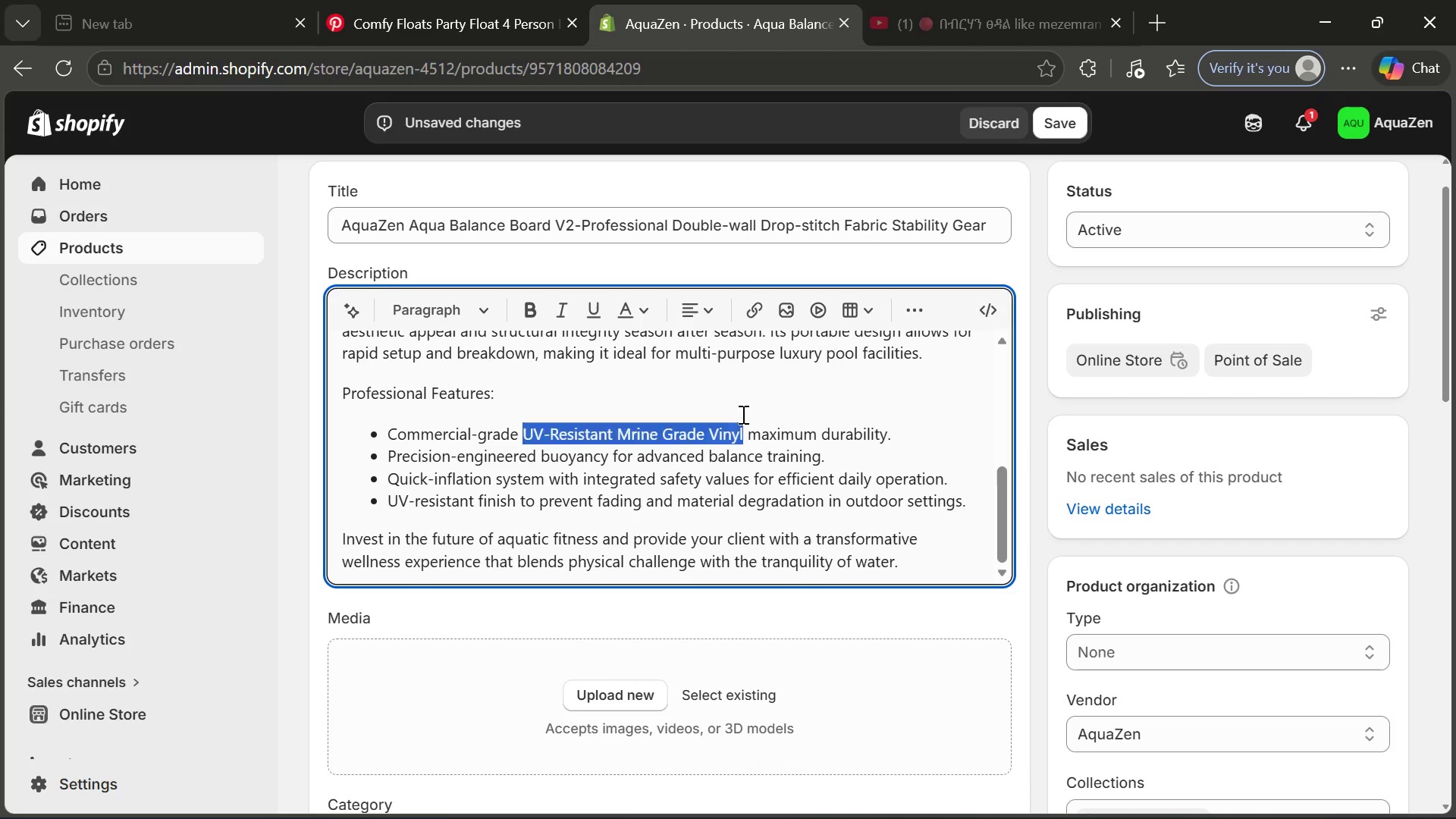 
key(Control+V)
 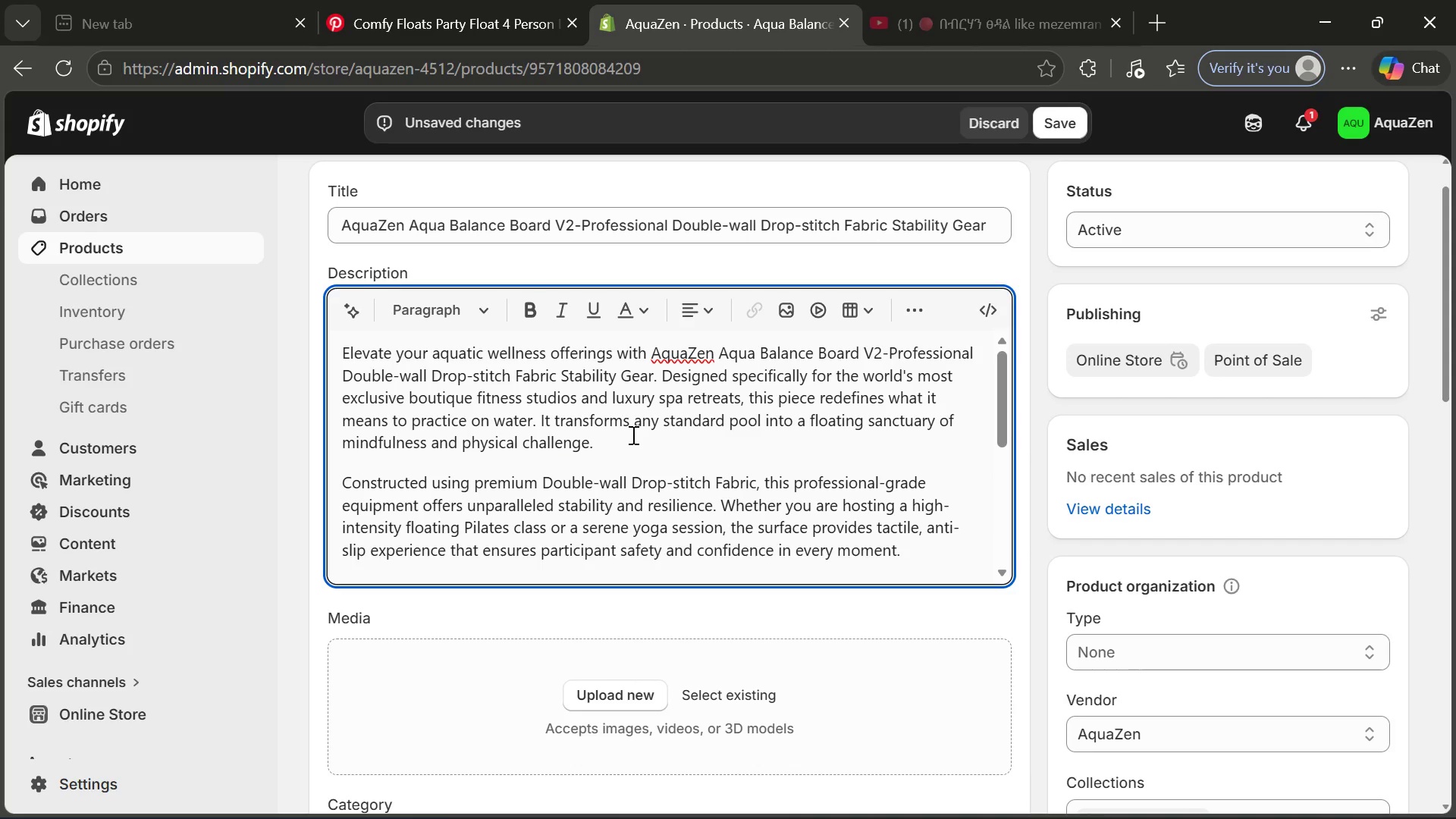 
wait(5.09)
 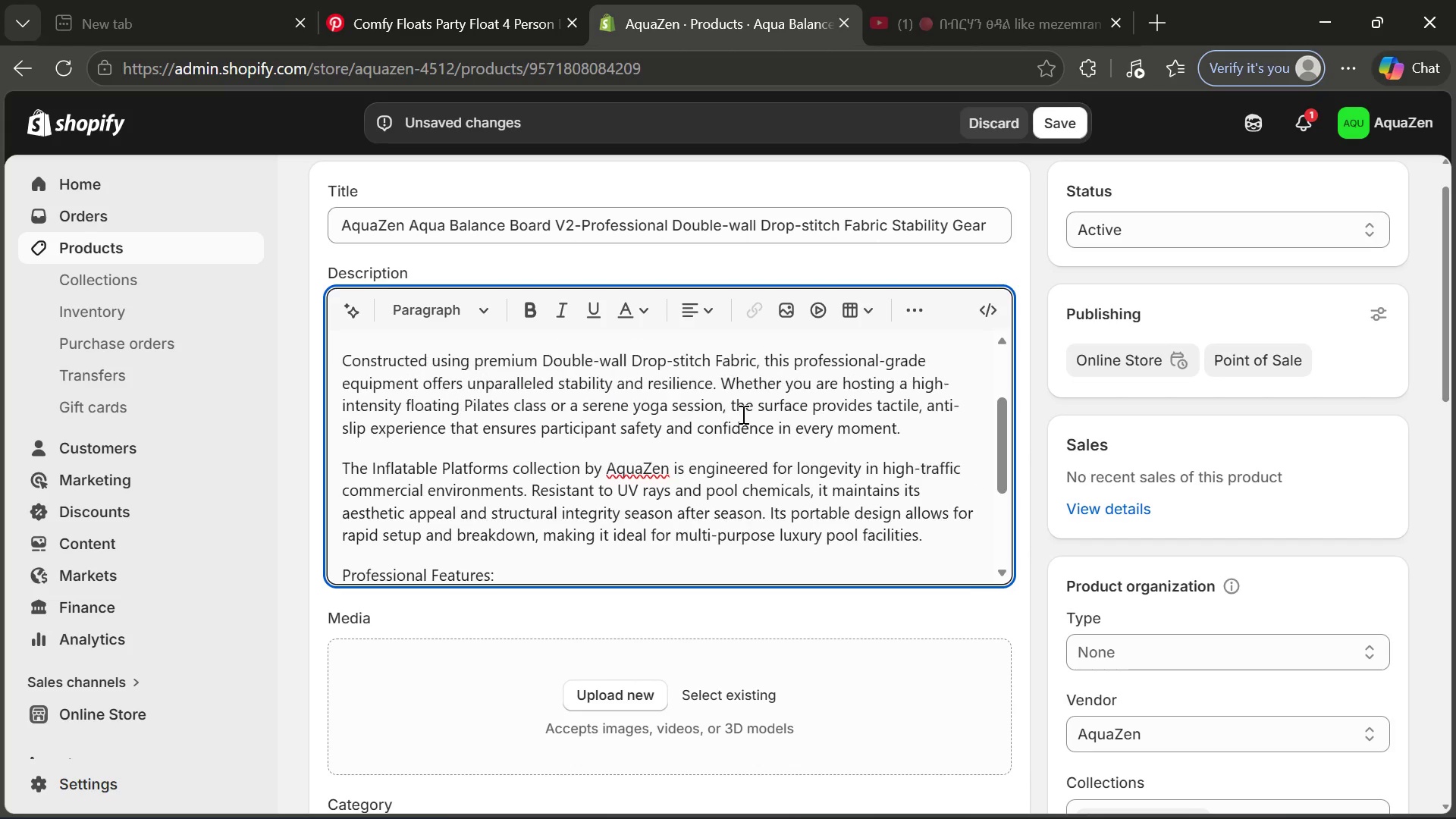 
left_click_drag(start_coordinate=[516, 372], to_coordinate=[645, 372])
 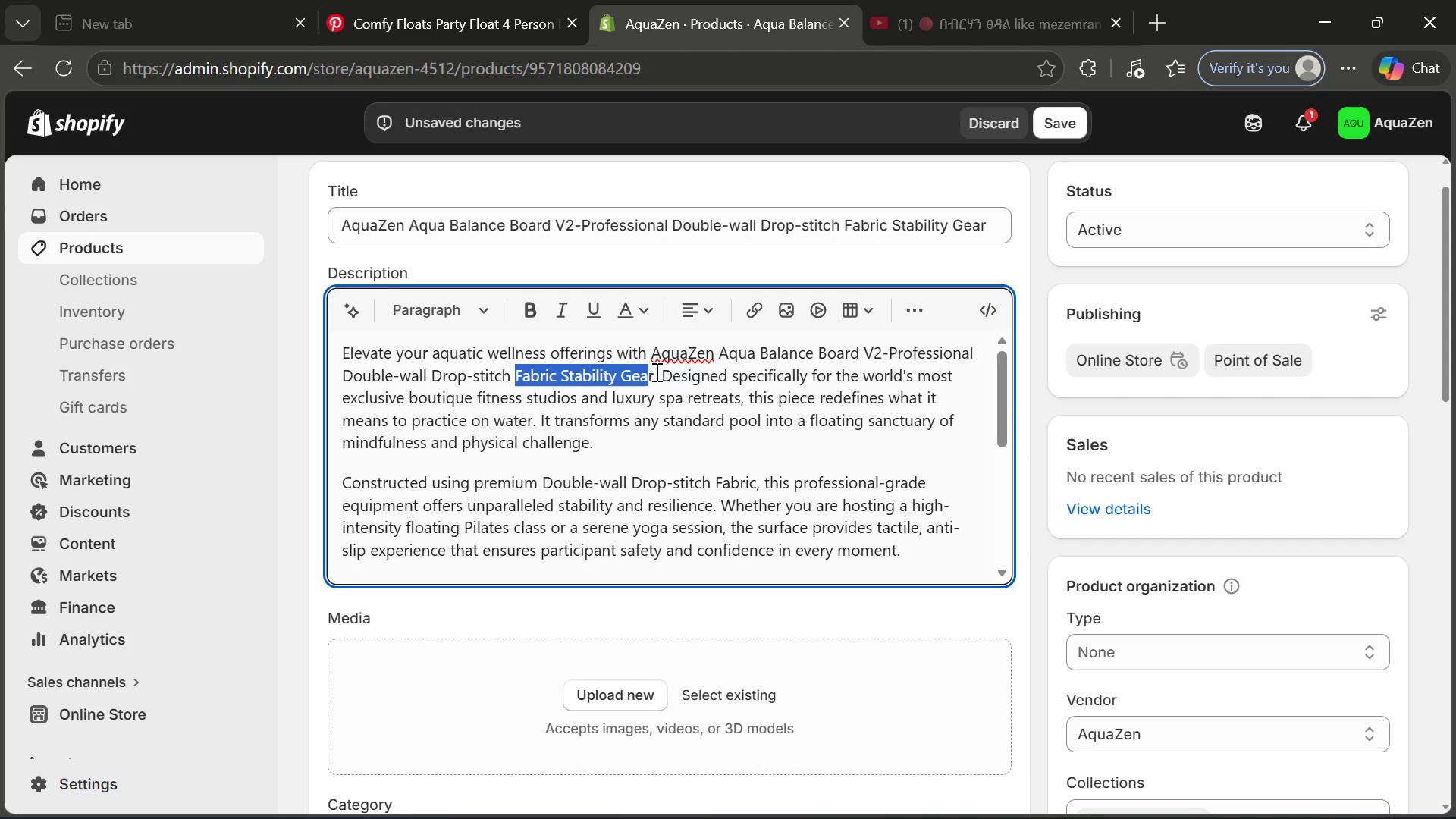 
left_click([655, 372])
 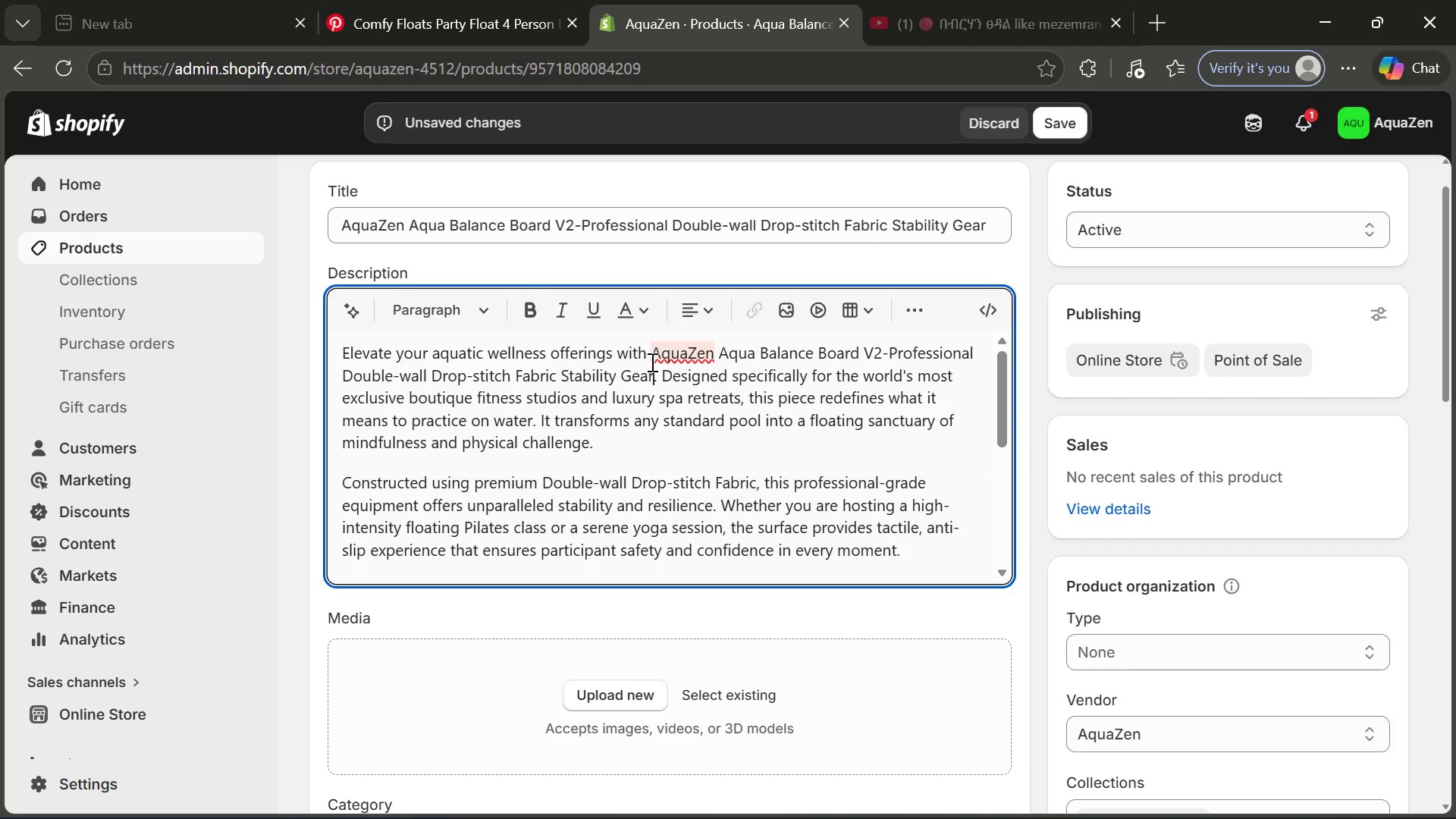 
left_click_drag(start_coordinate=[651, 366], to_coordinate=[557, 362])
 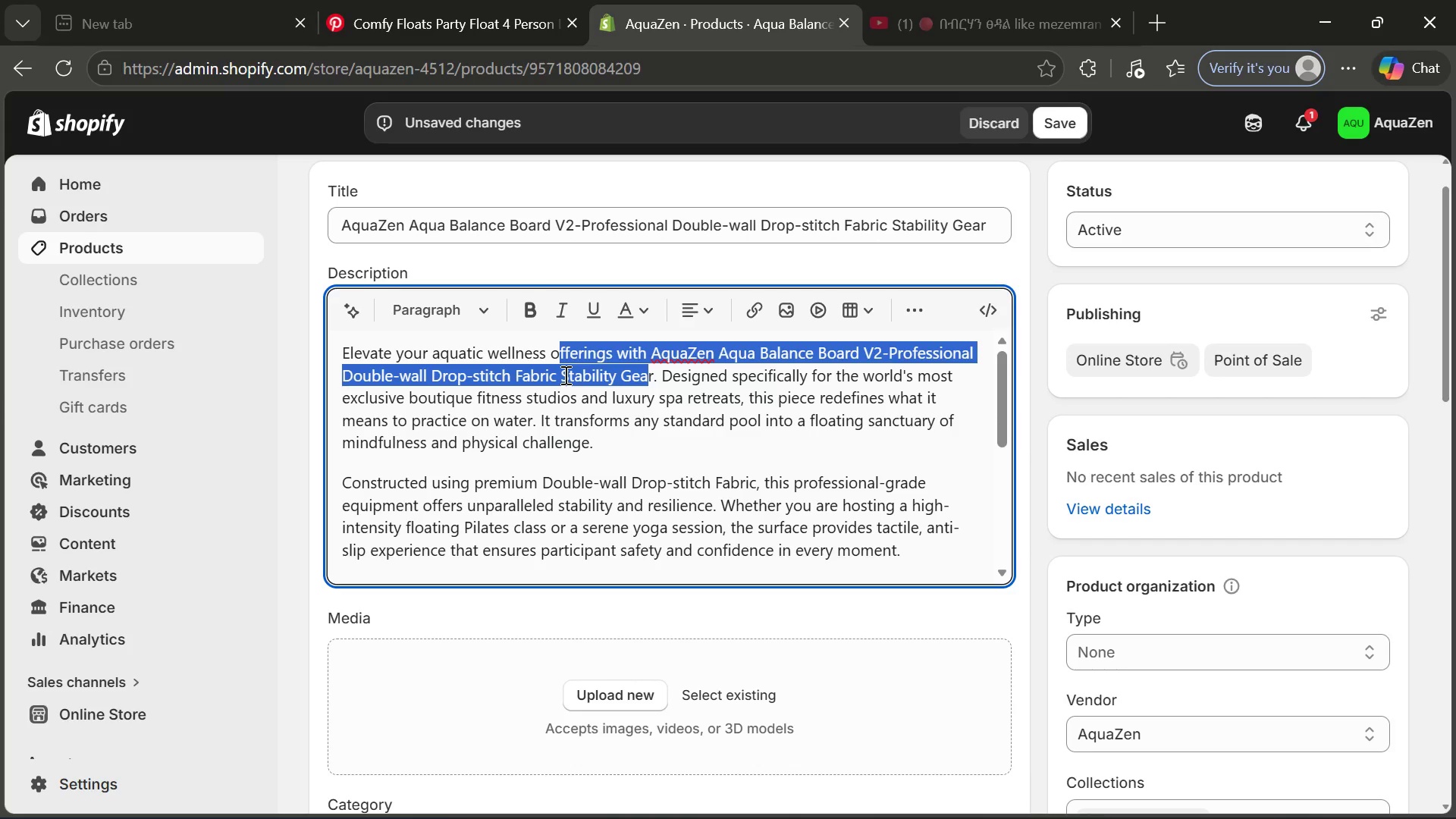 
left_click([564, 375])
 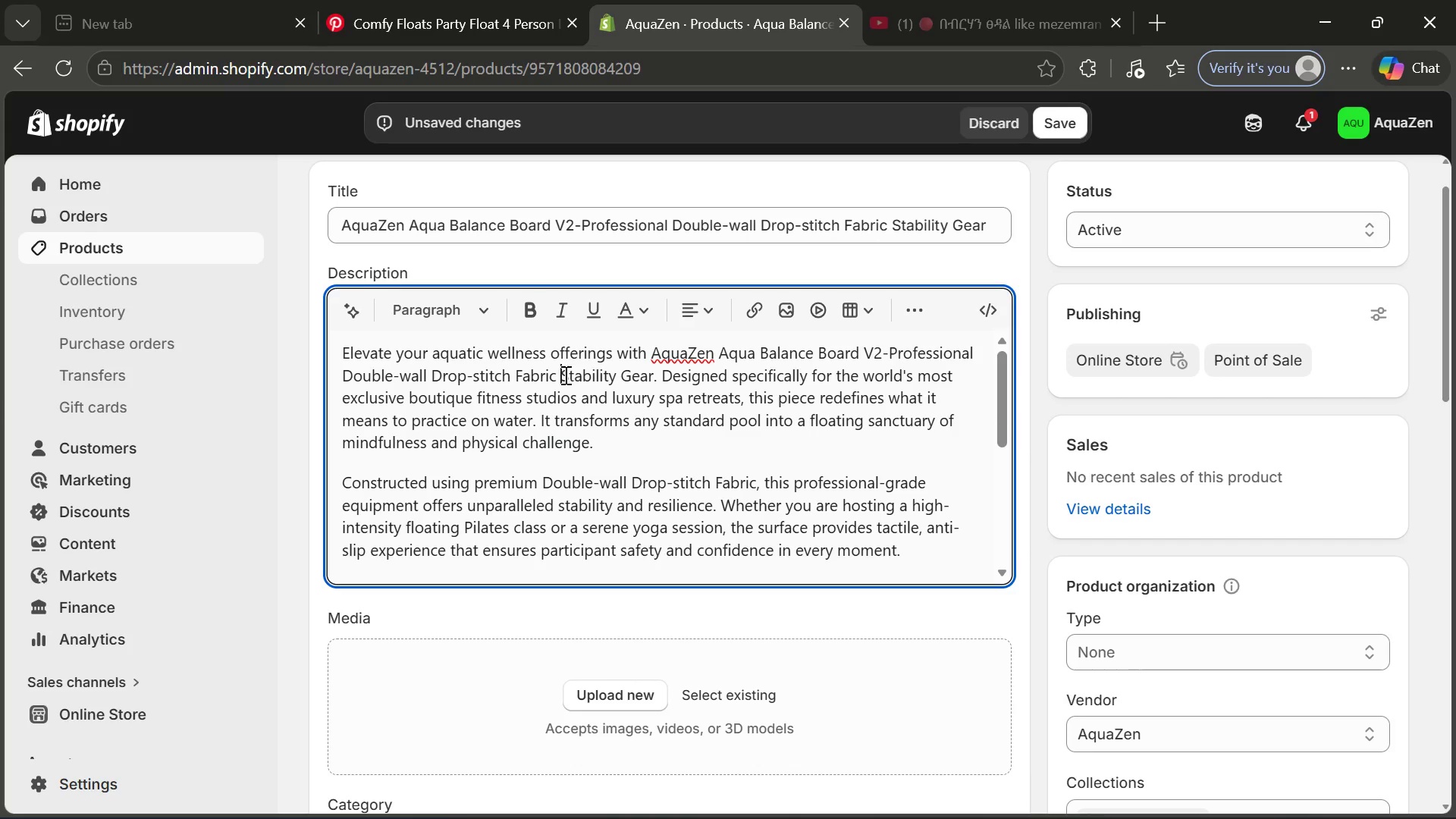 
left_click_drag(start_coordinate=[564, 375], to_coordinate=[652, 374])
 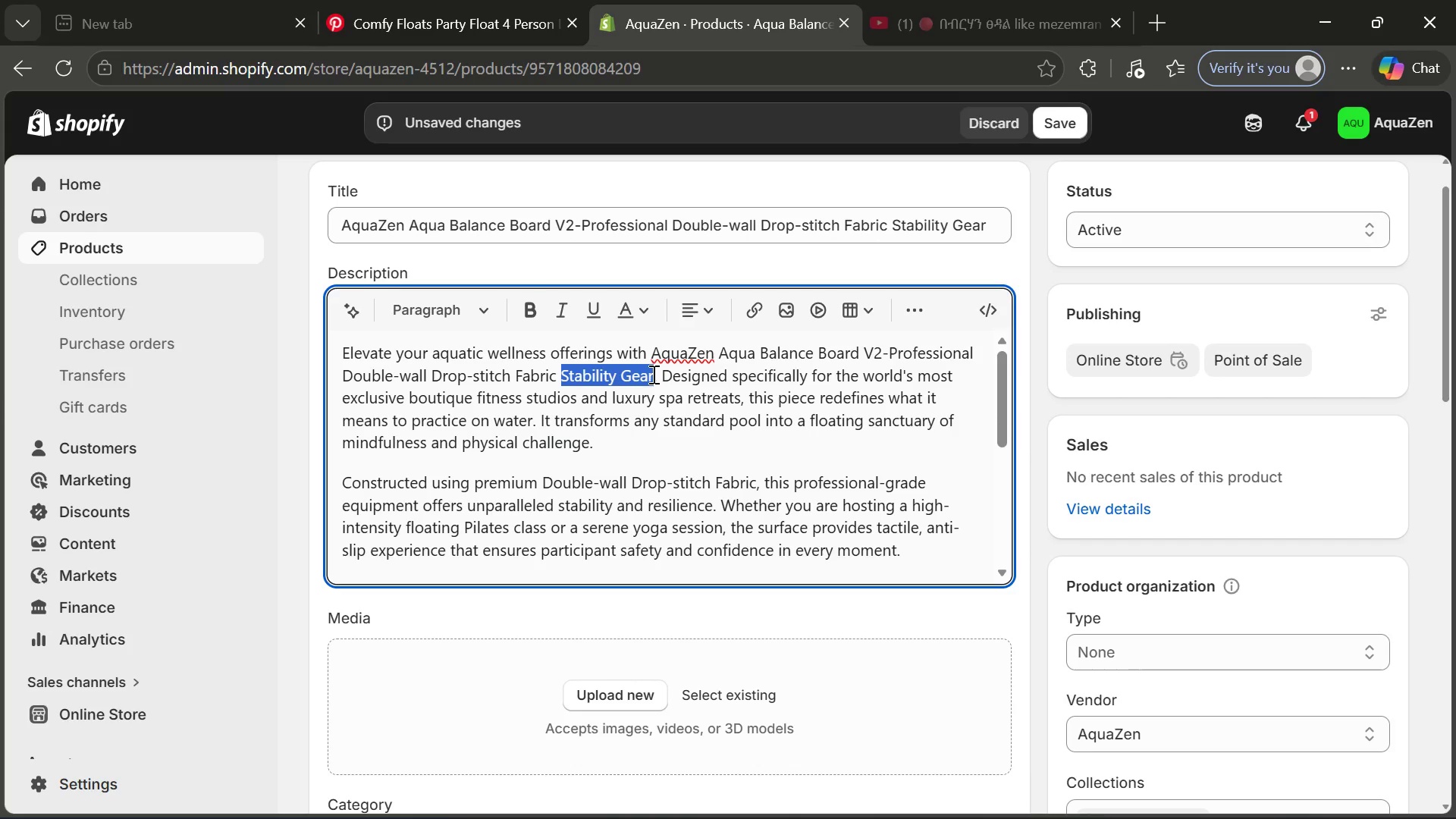 
key(Control+C)
 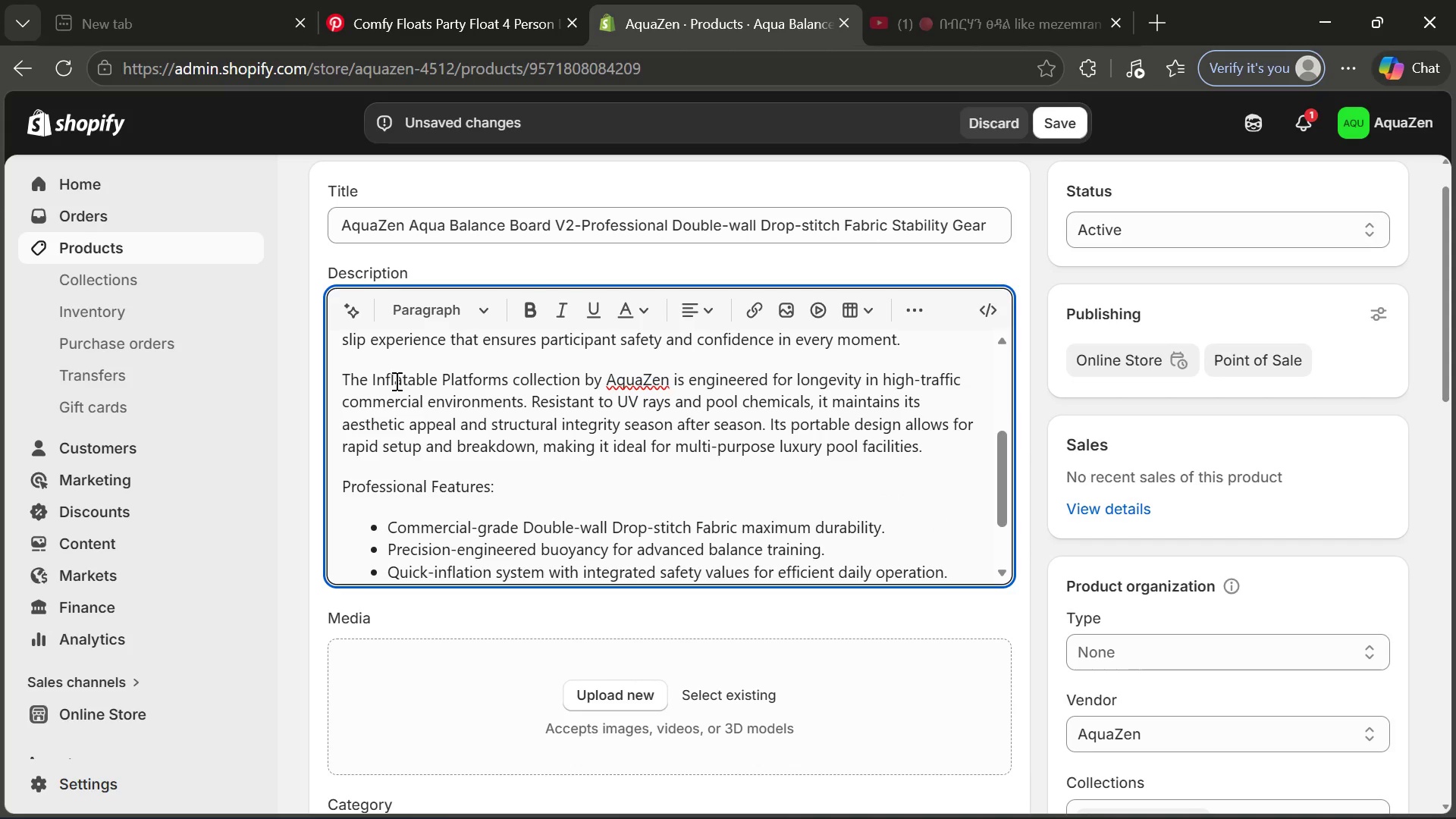 
left_click_drag(start_coordinate=[371, 372], to_coordinate=[507, 370])
 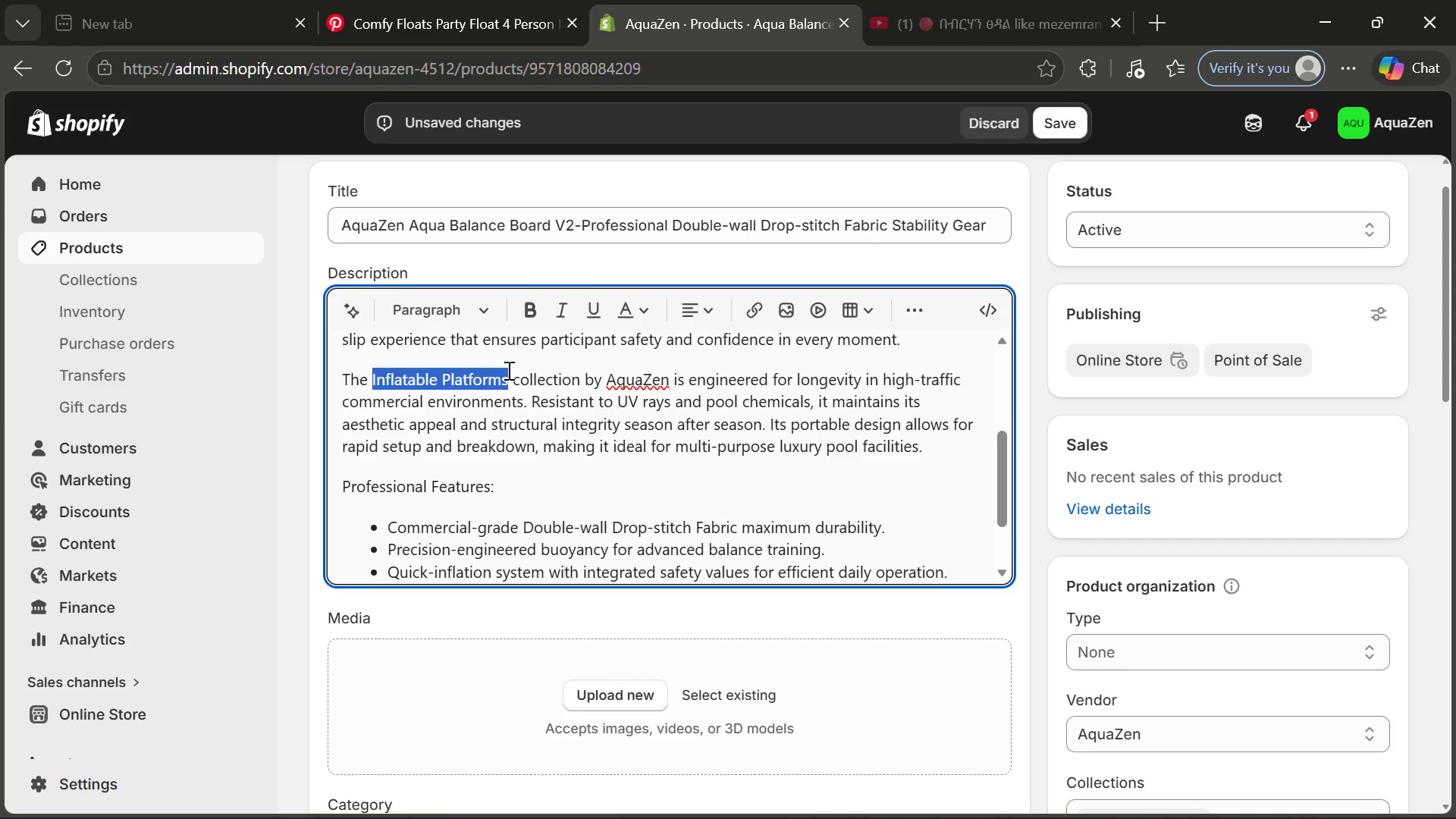 
key(Control+V)
 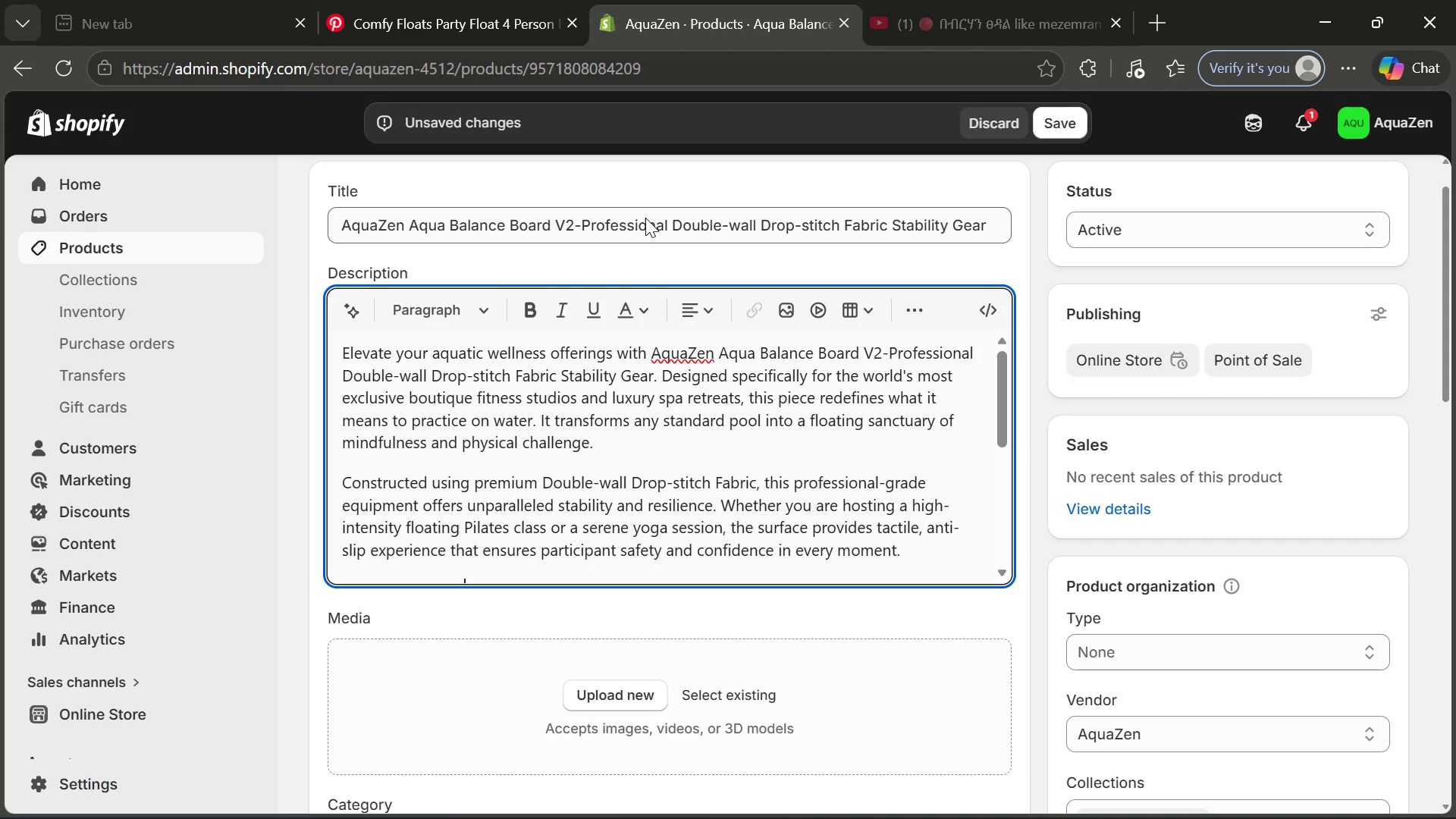 
left_click([645, 215])
 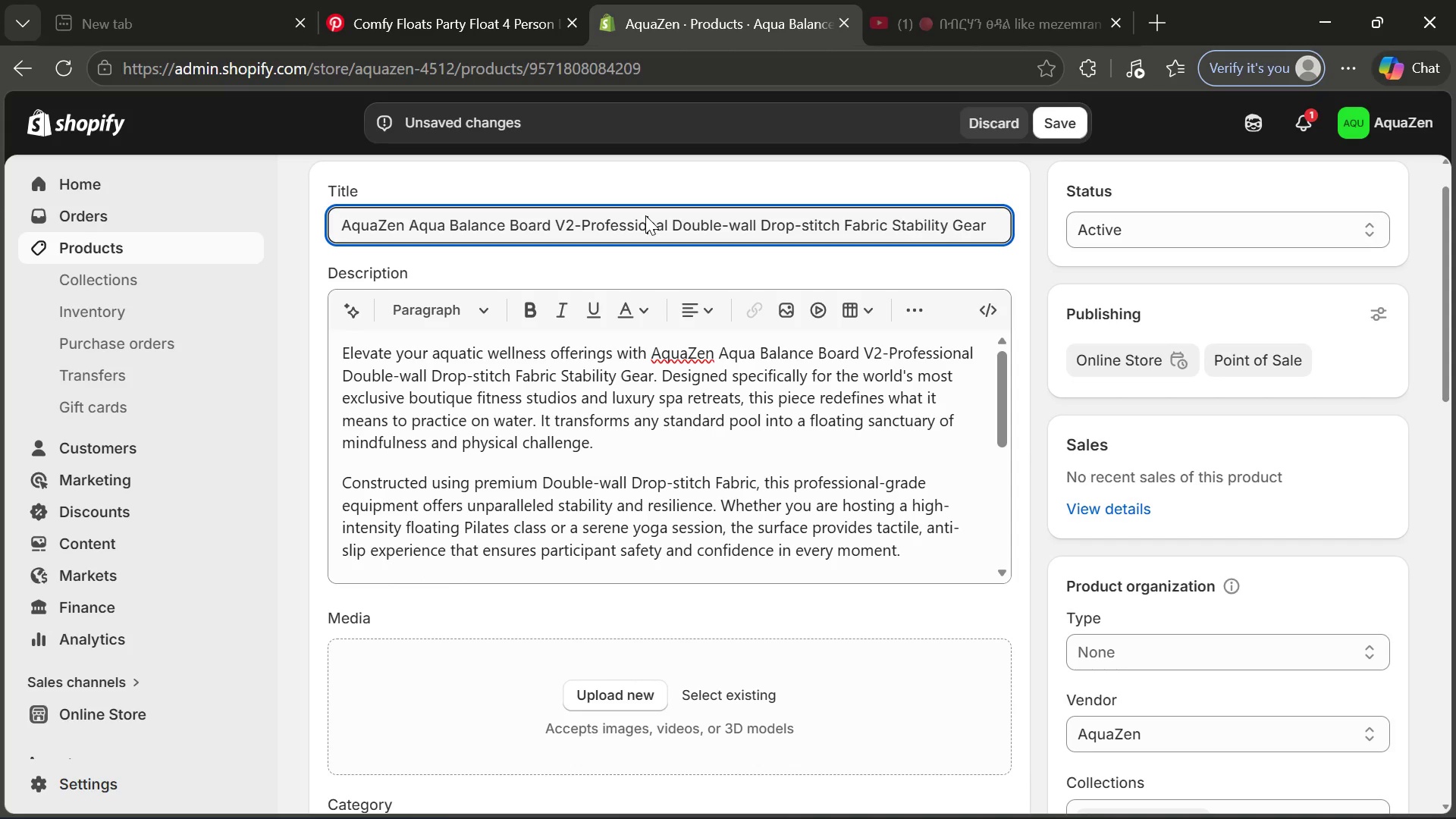 
key(Control+C)
 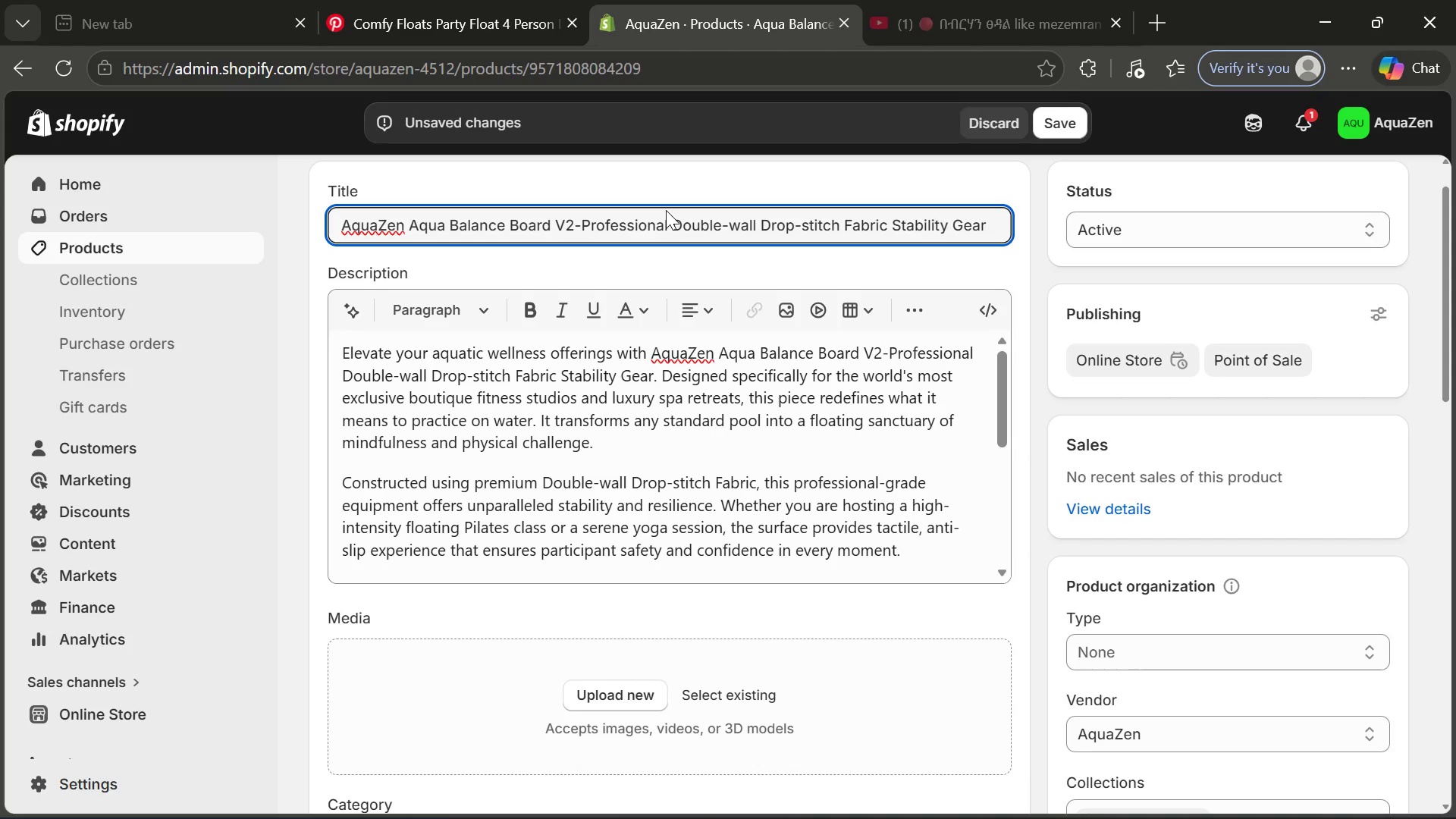 
left_click([666, 210])
 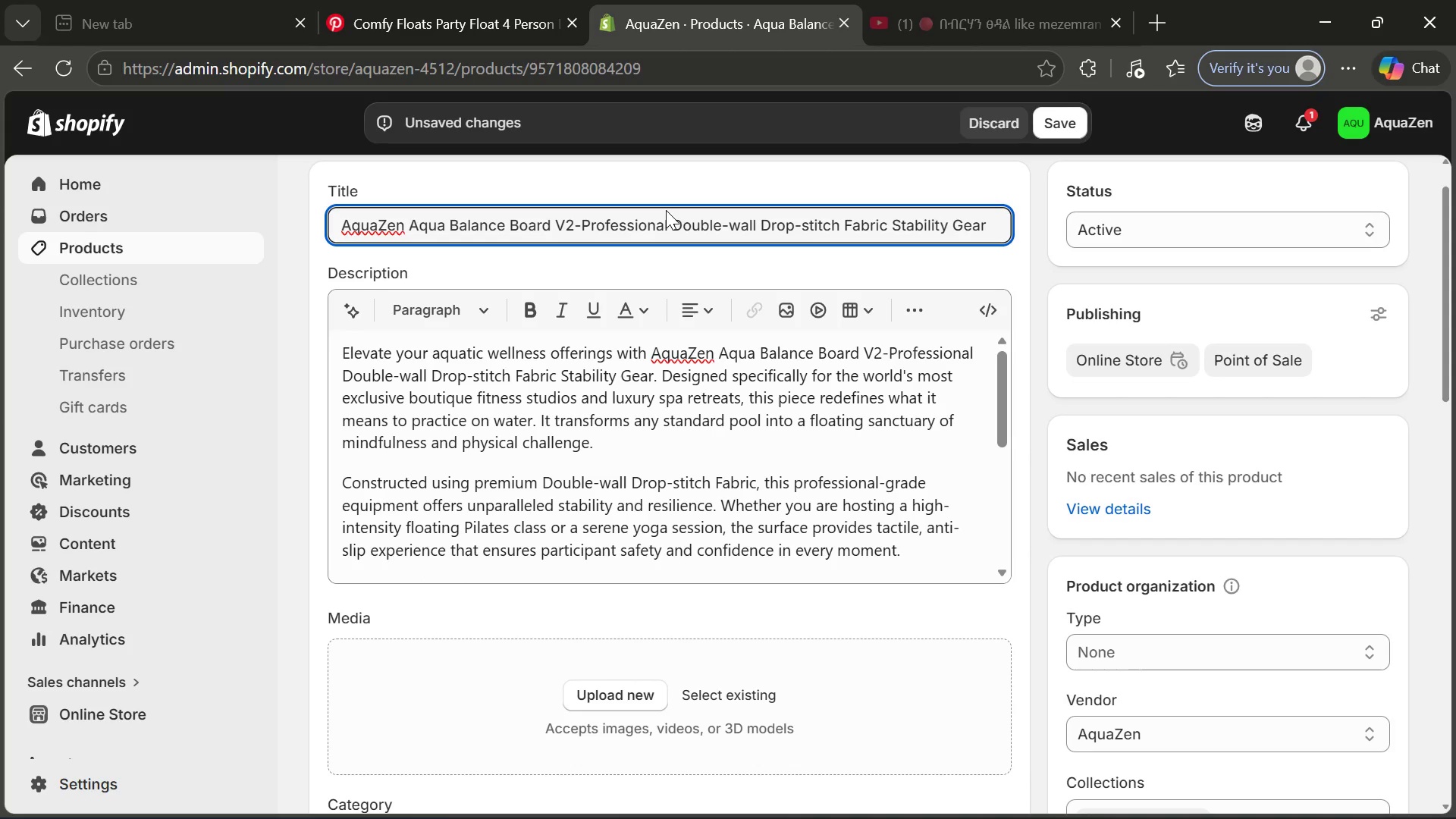 
key(Control+A)
 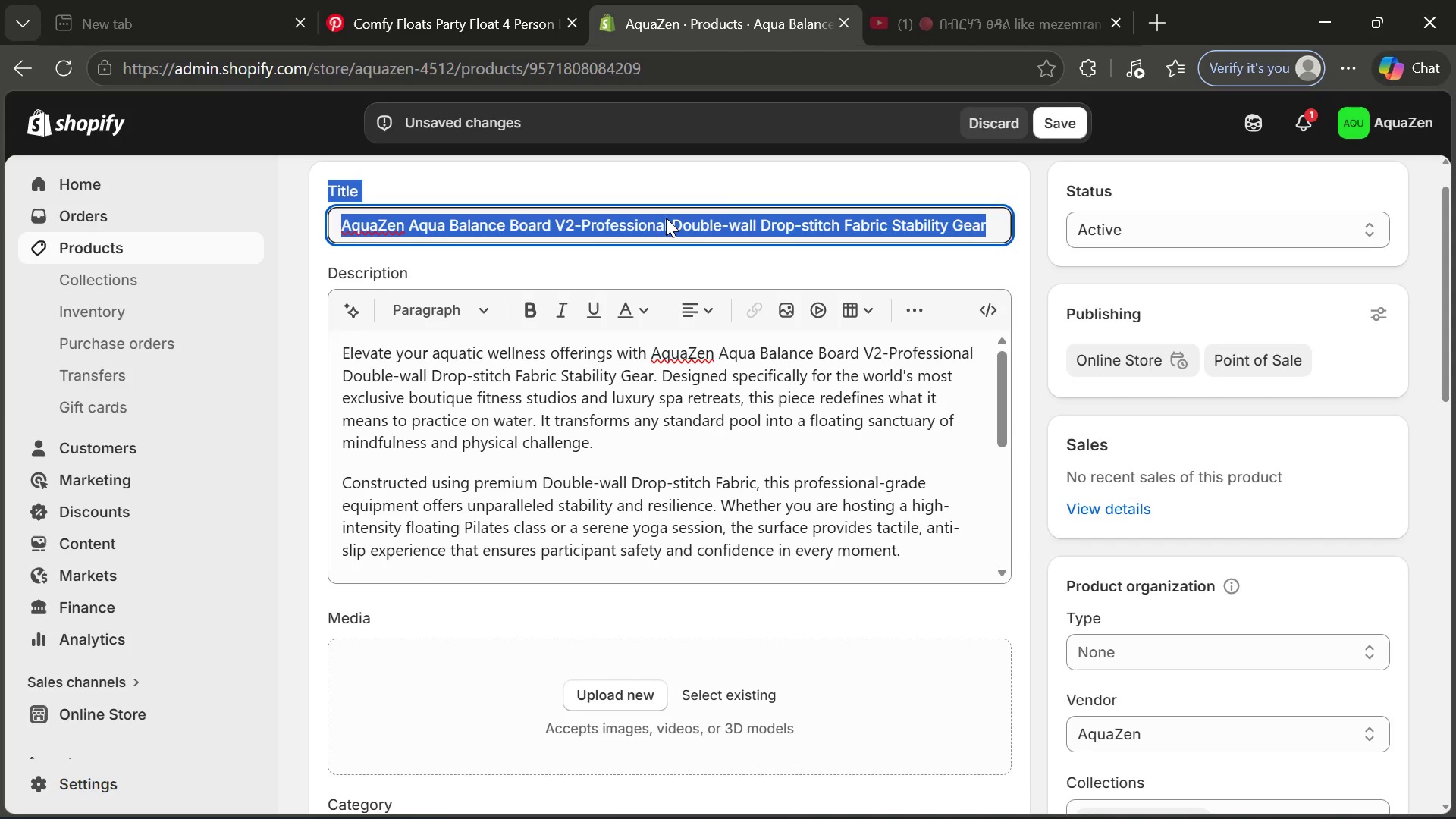 
left_click([666, 220])
 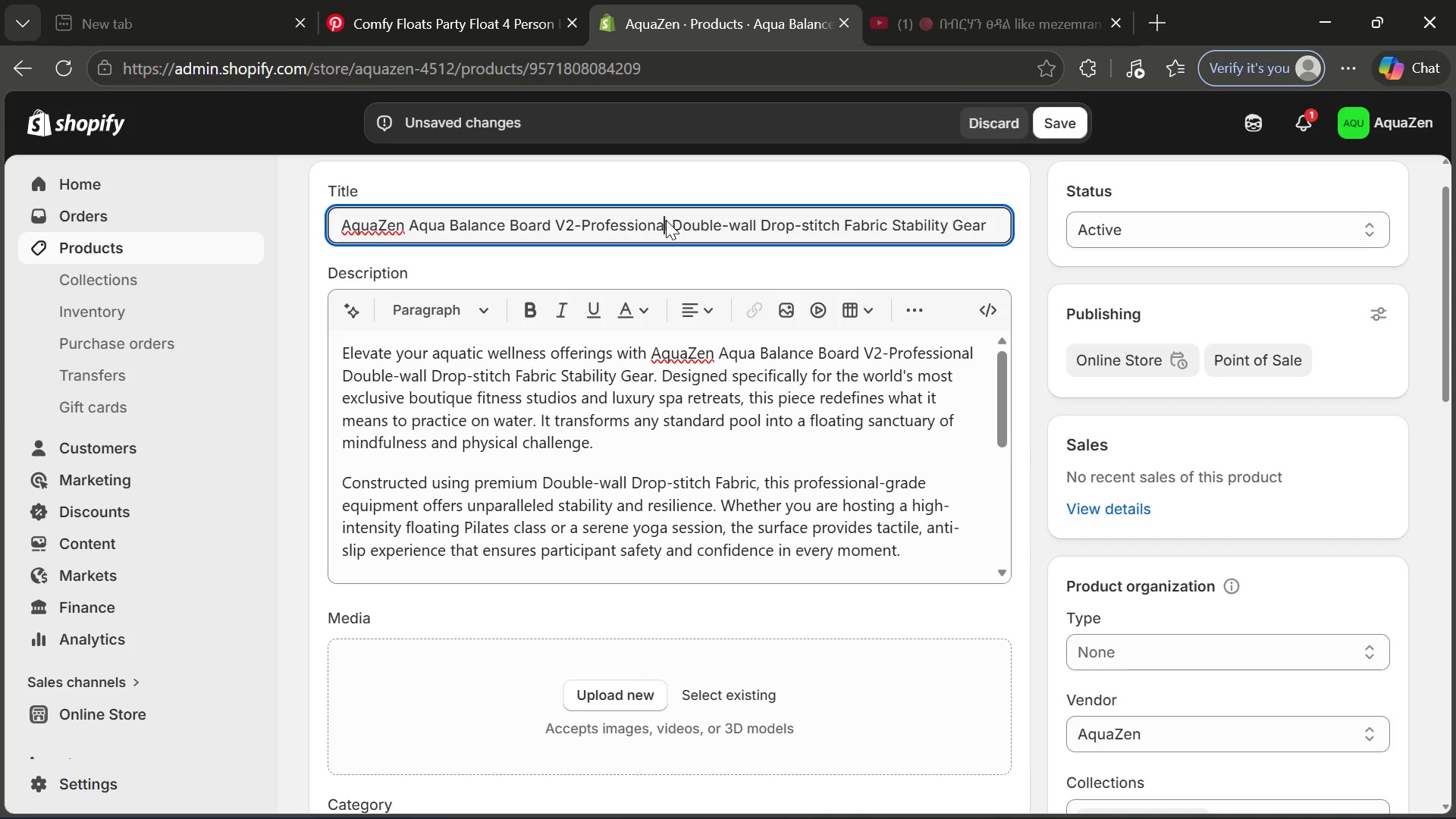 
key(Control+A)
 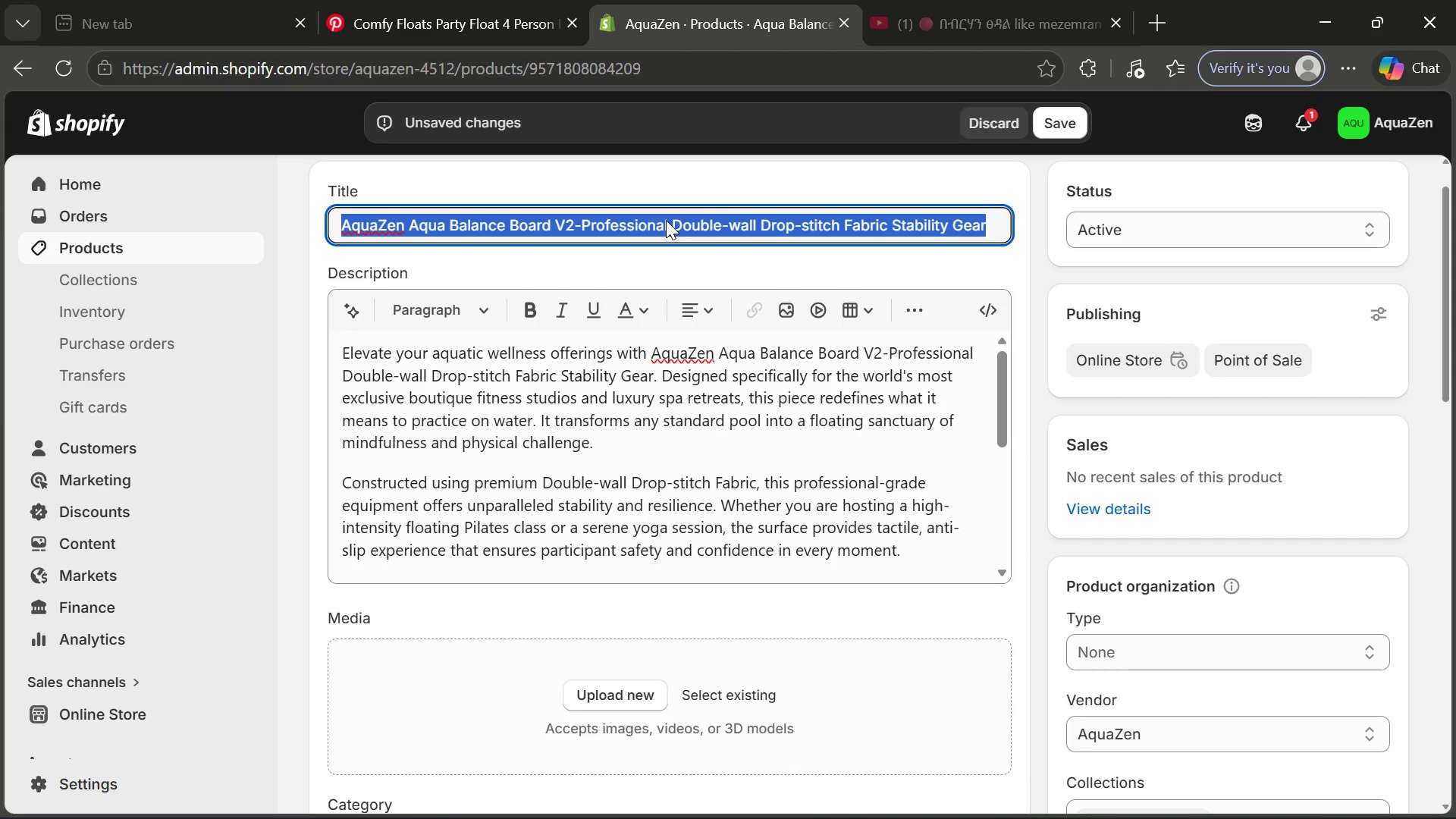 
key(Control+C)
 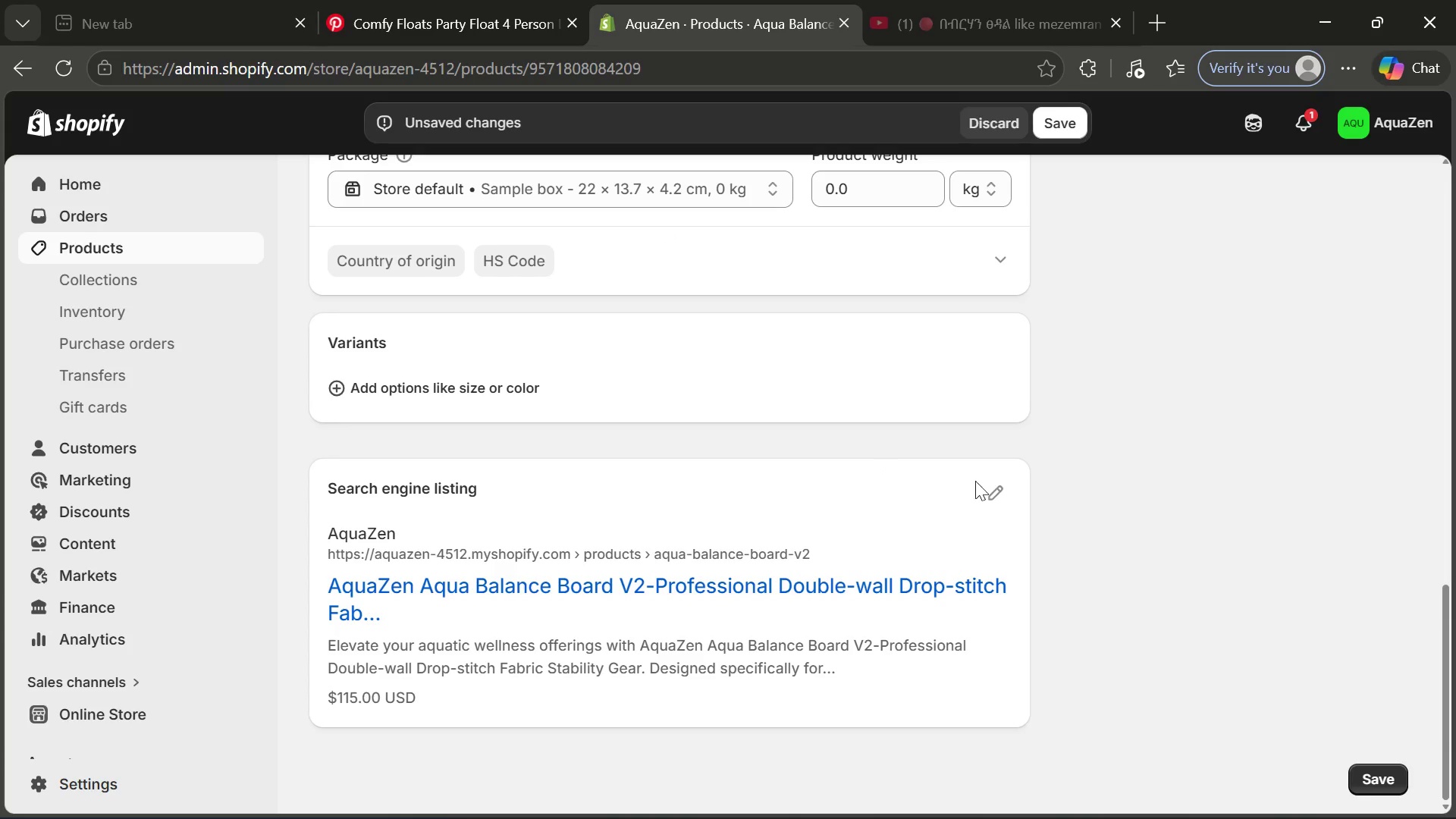 
left_click([1003, 491])
 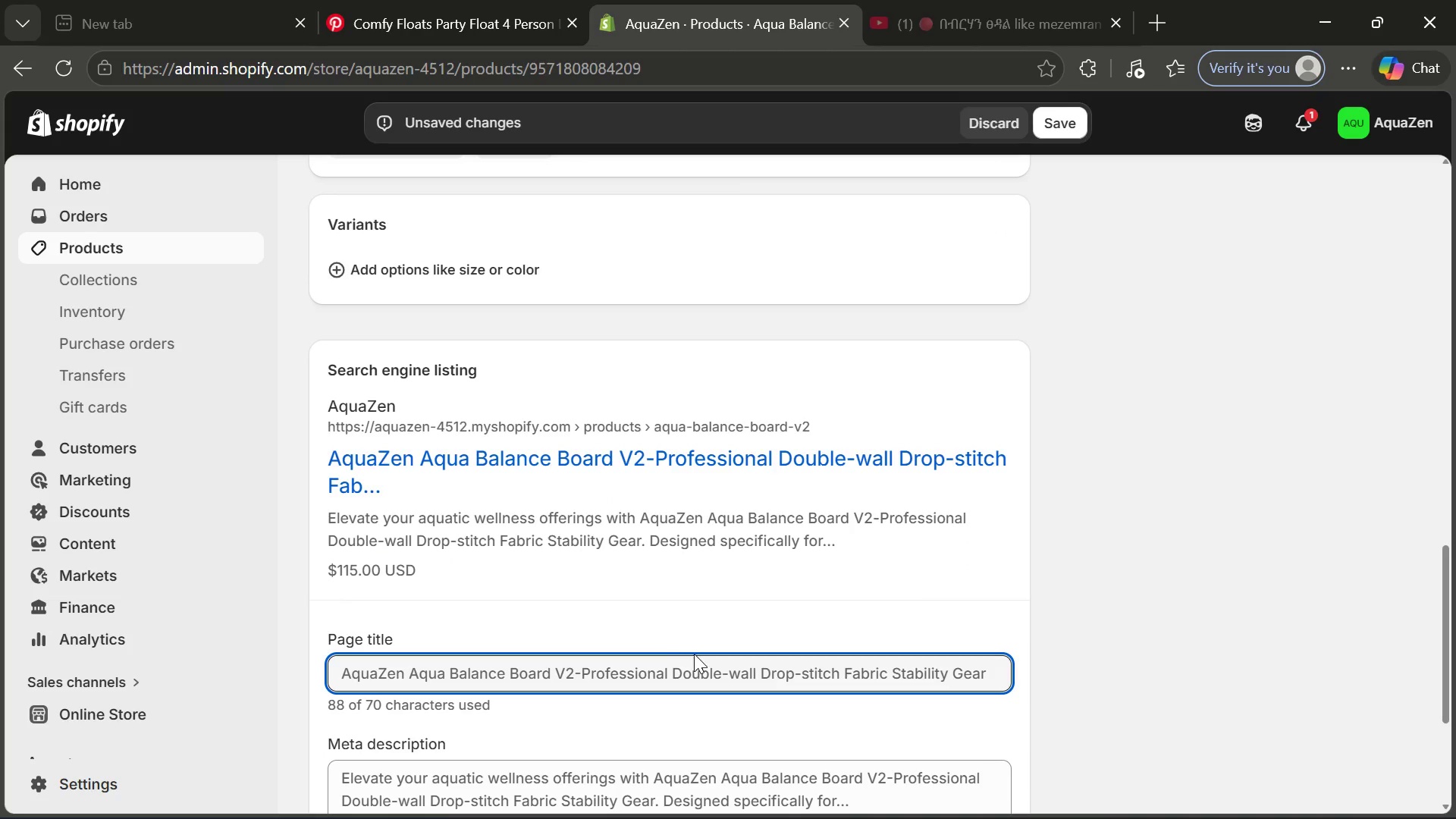 
left_click([667, 661])
 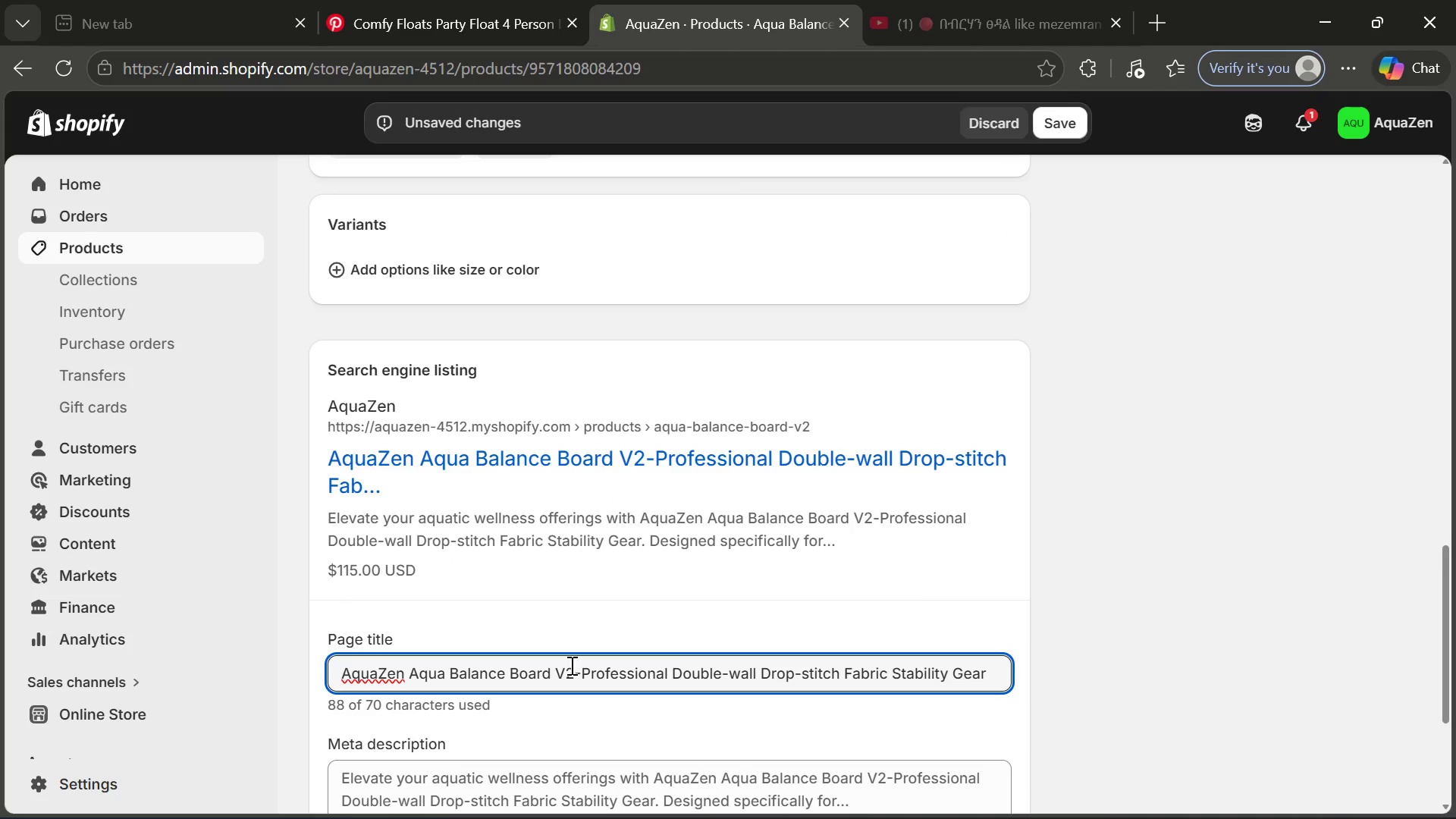 
left_click_drag(start_coordinate=[570, 665], to_coordinate=[1028, 664])
 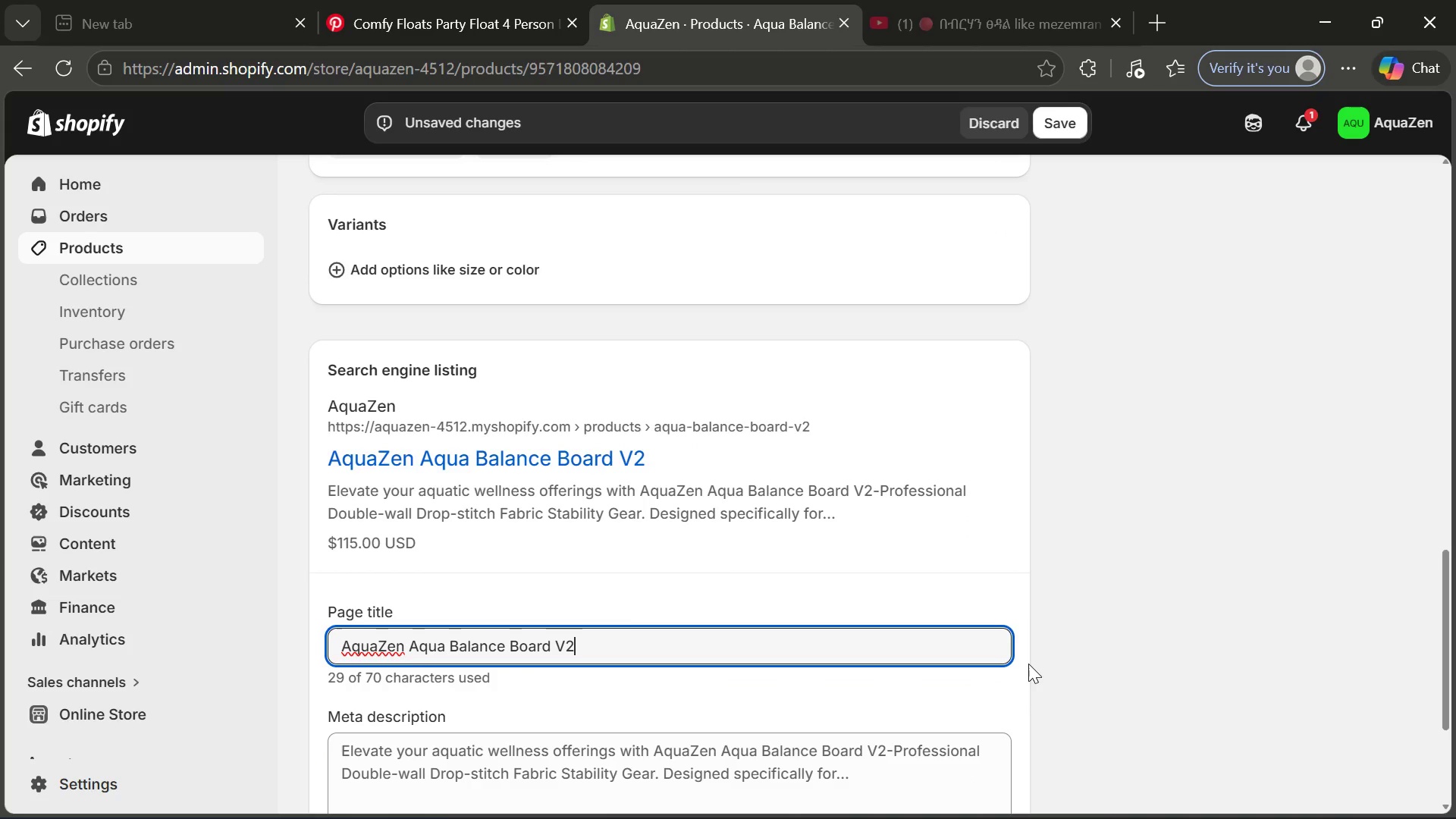 
key(Backspace)
 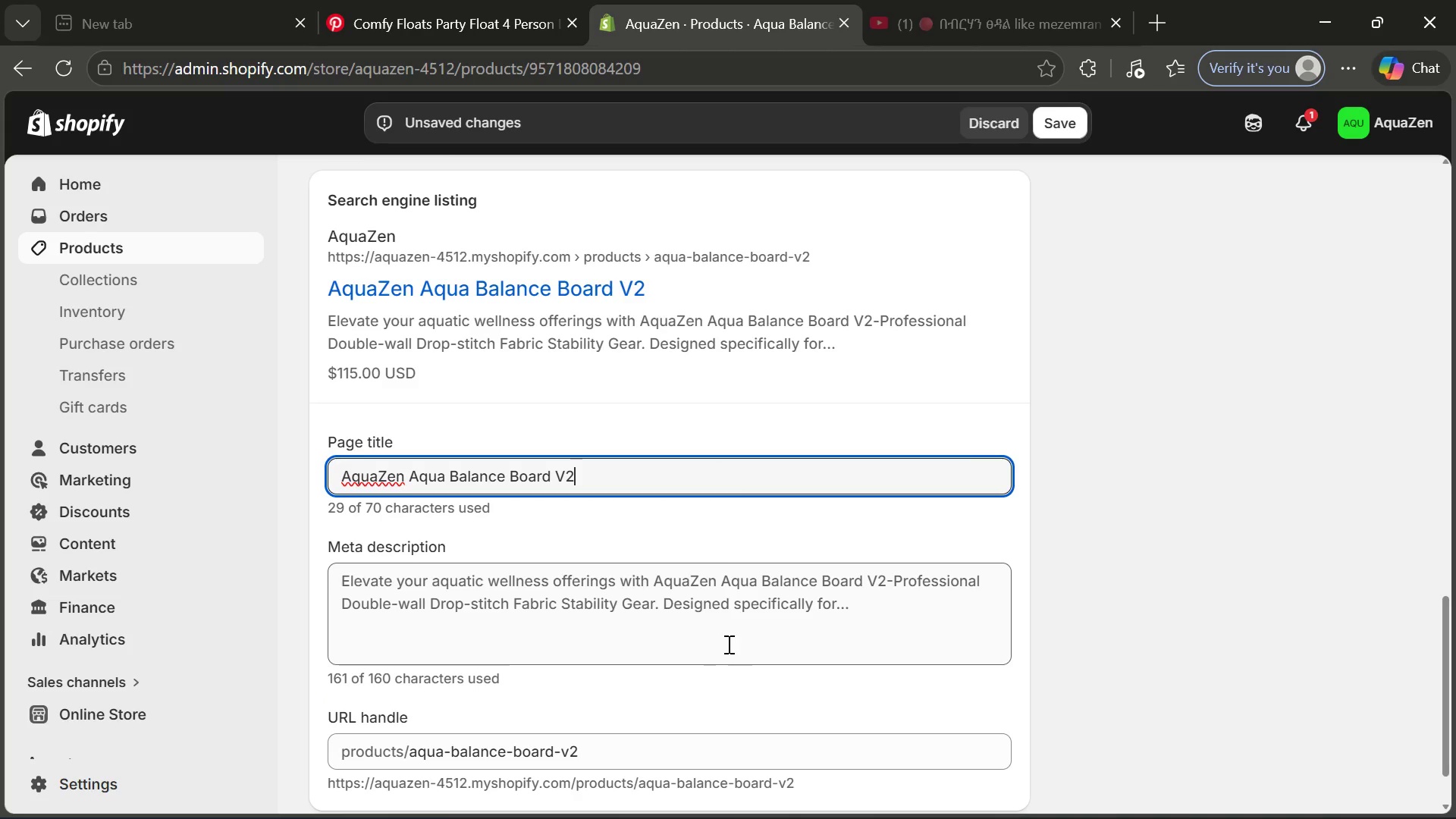 
left_click([724, 639])
 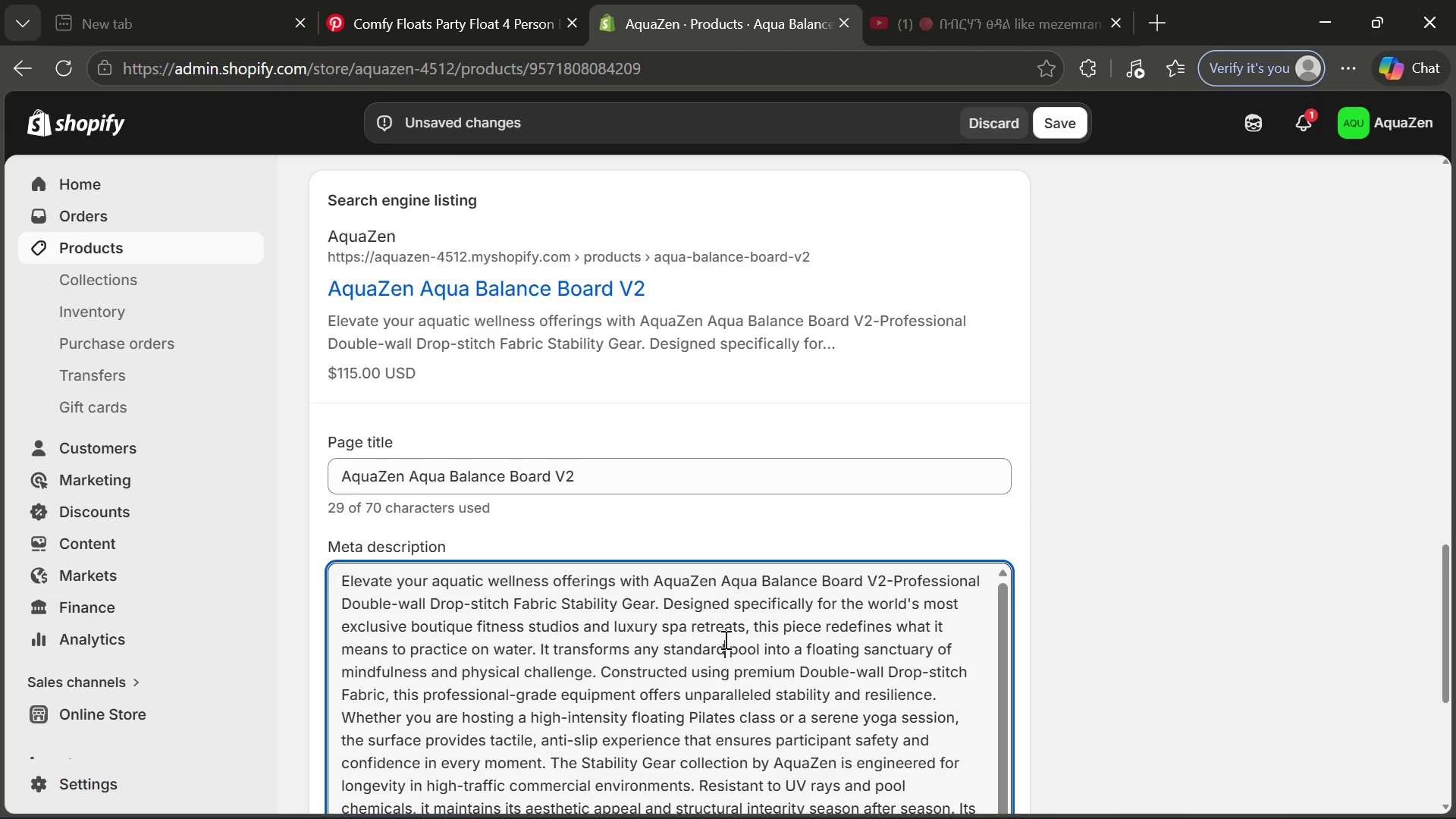 
key(Control+A)
 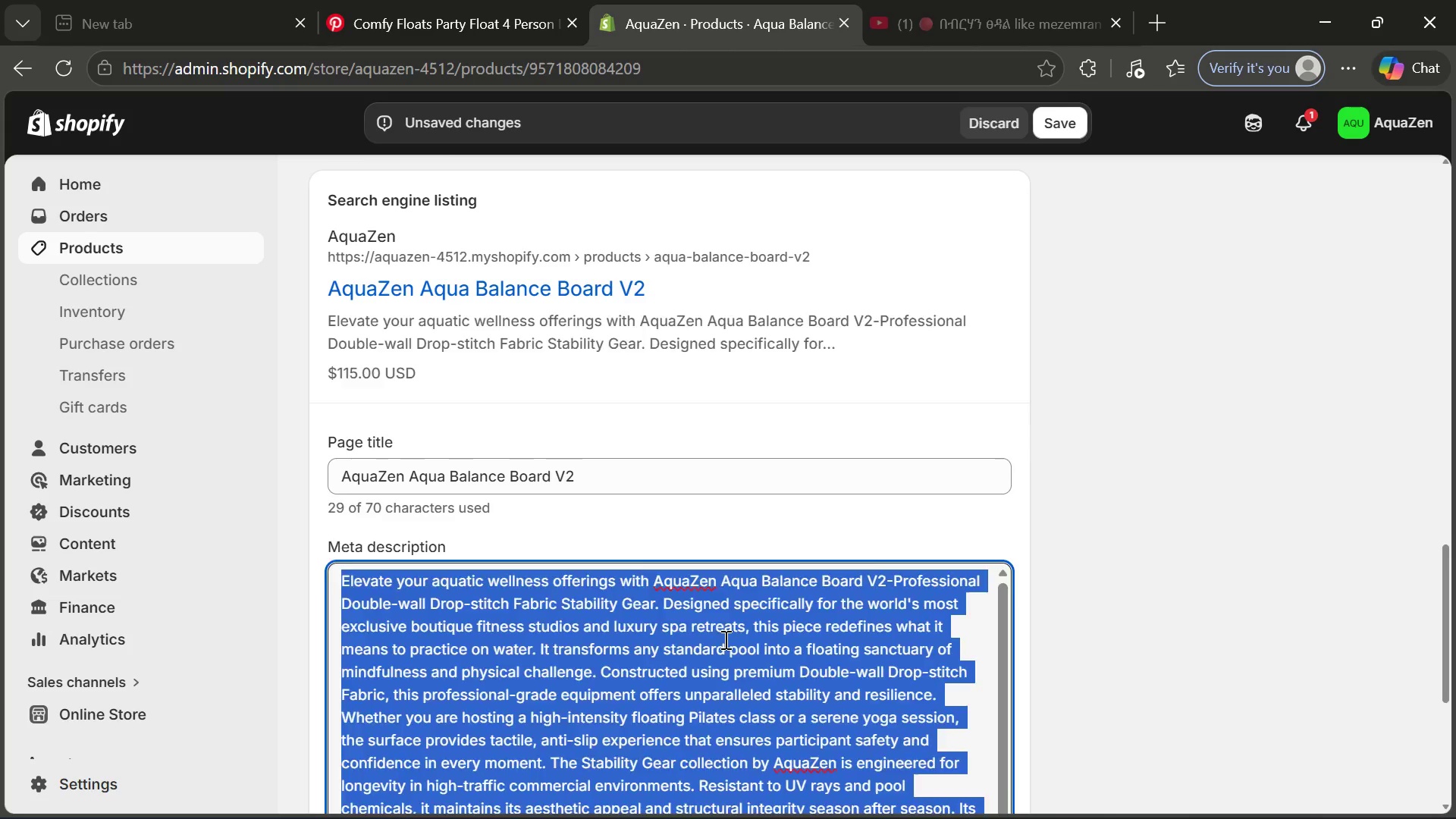 
key(Control+V)
 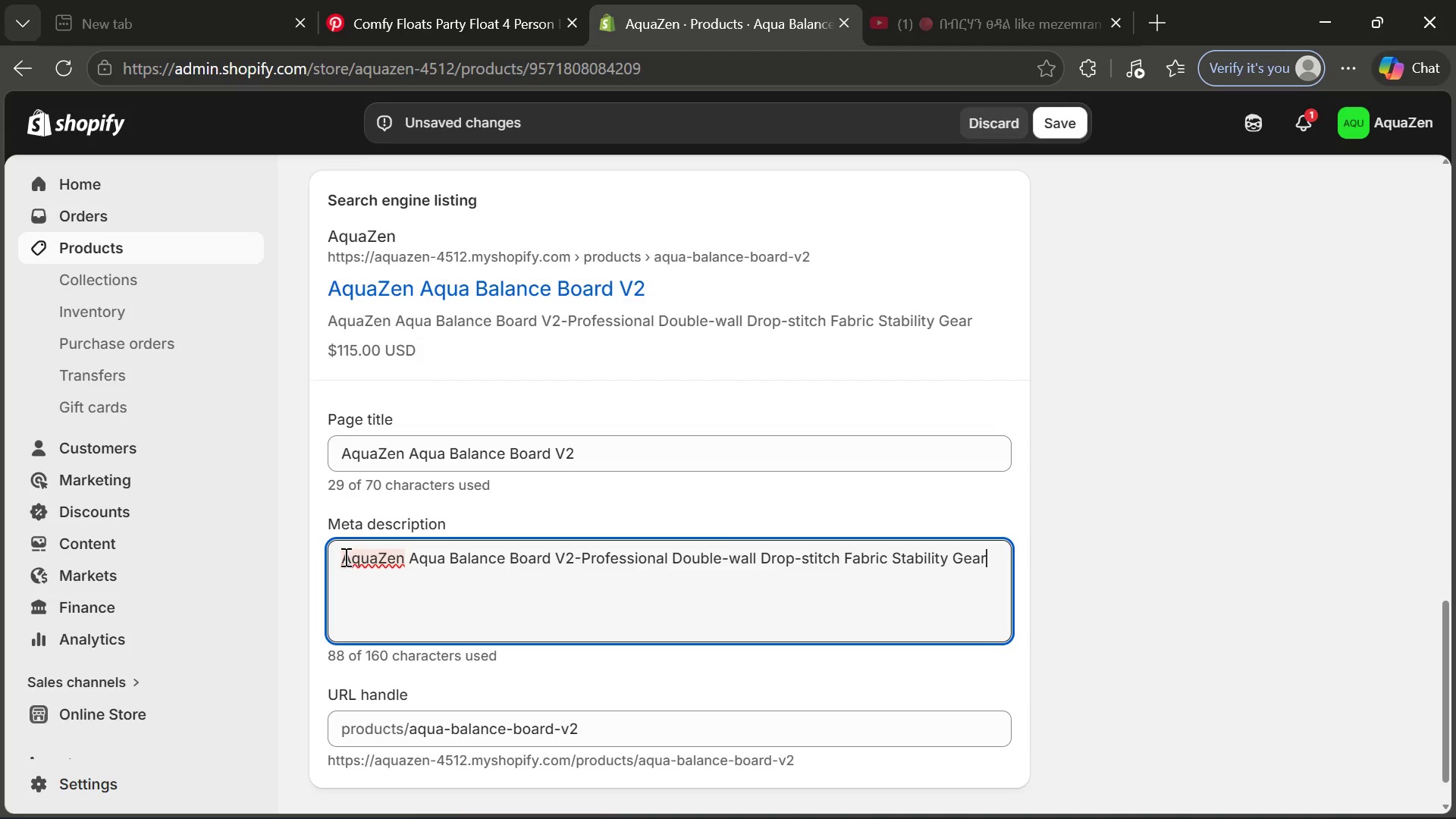 
left_click([344, 557])
 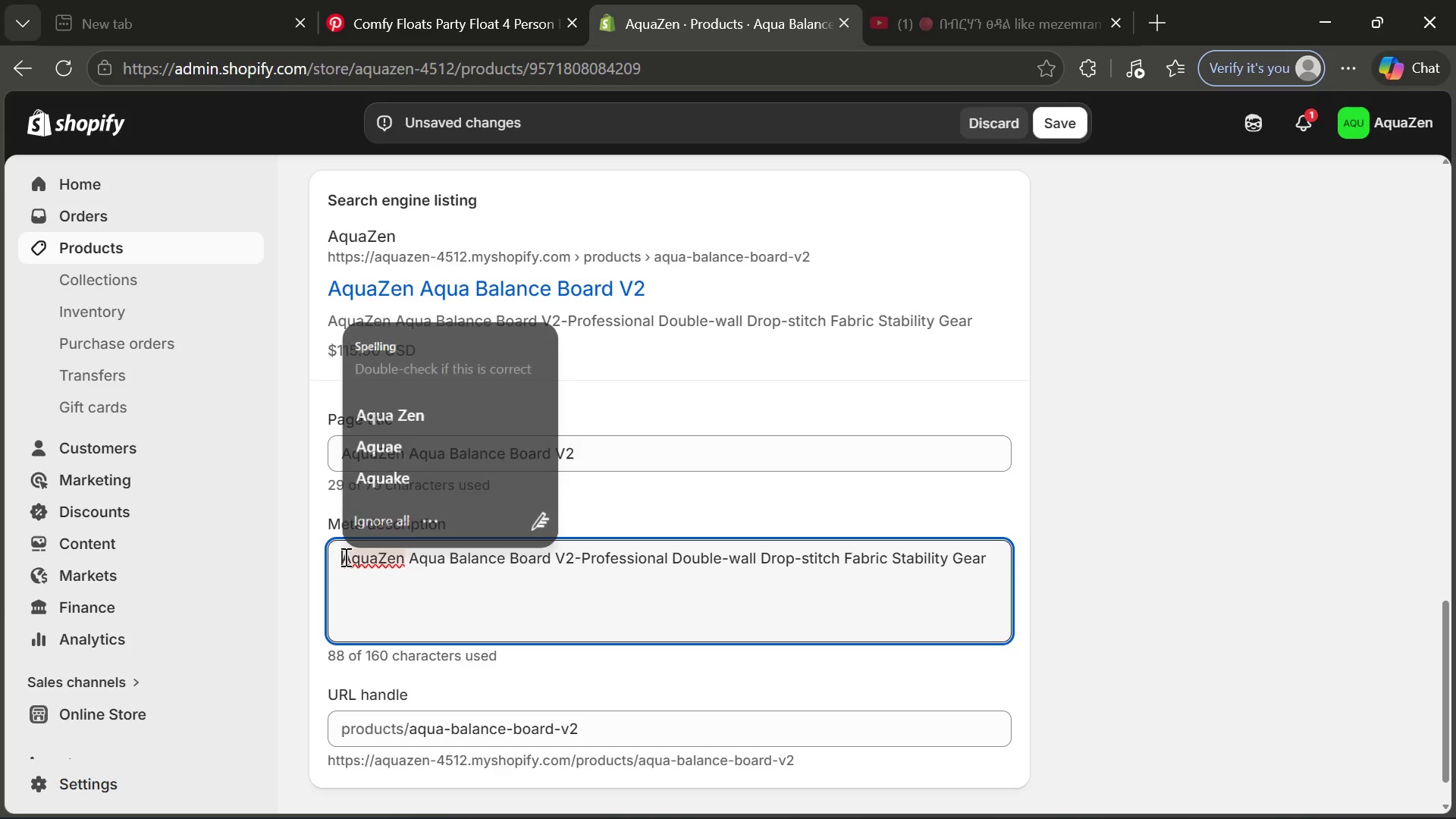 
type(Shop )
 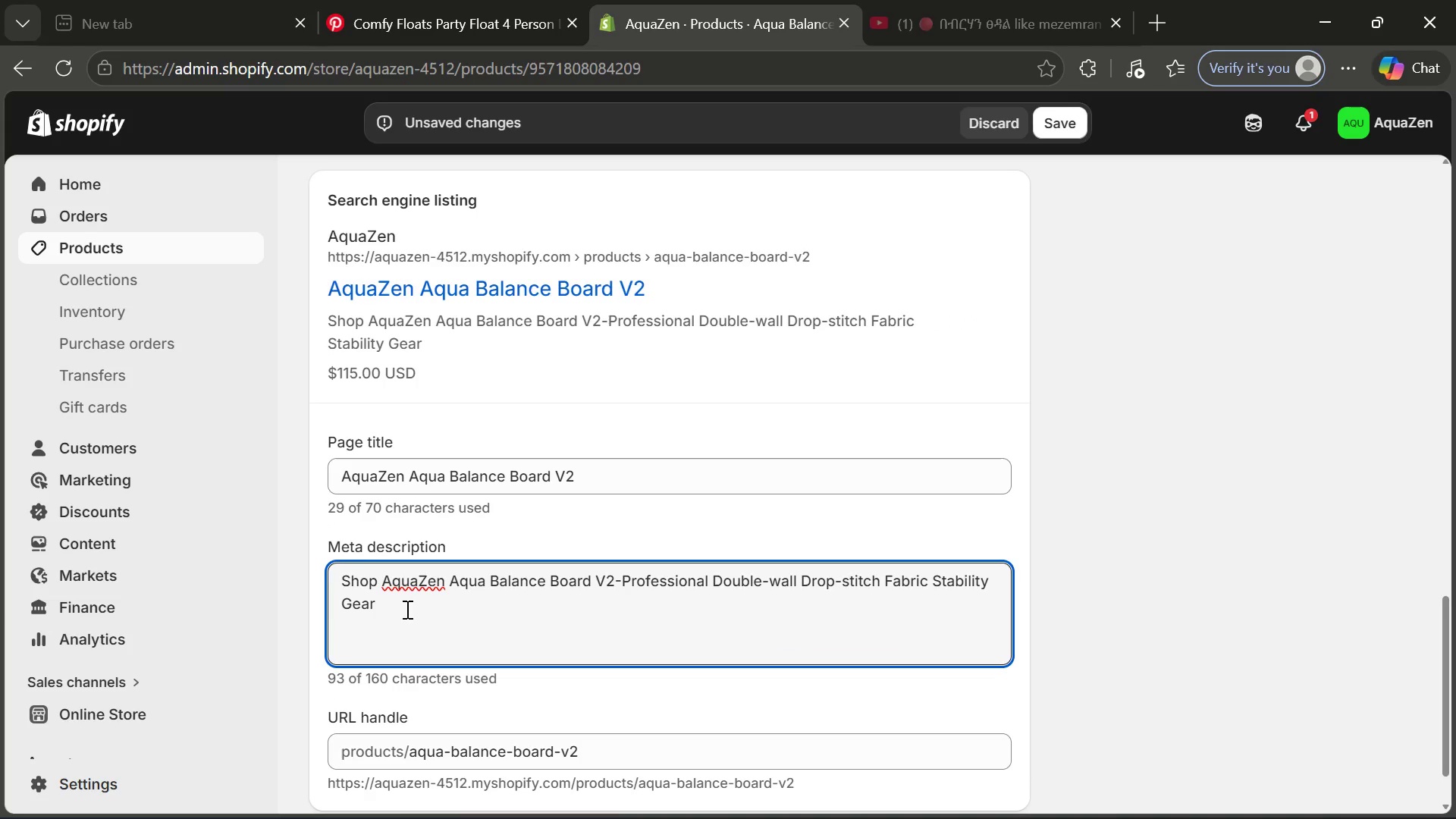 
left_click([406, 609])
 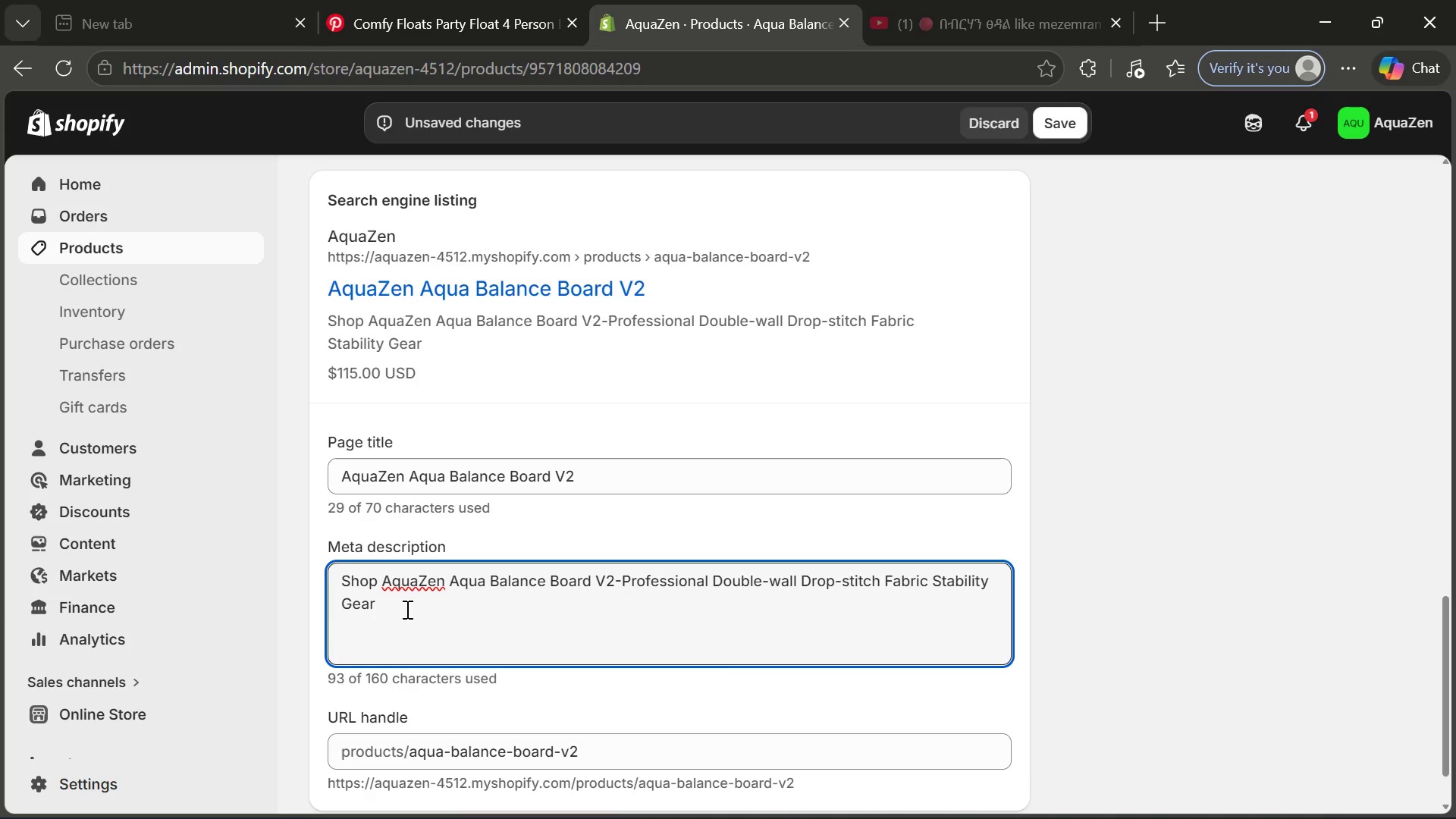 
type( build for luxury pool yoga. Professional durability. P)
key(Backspace)
type(Order for you.)
 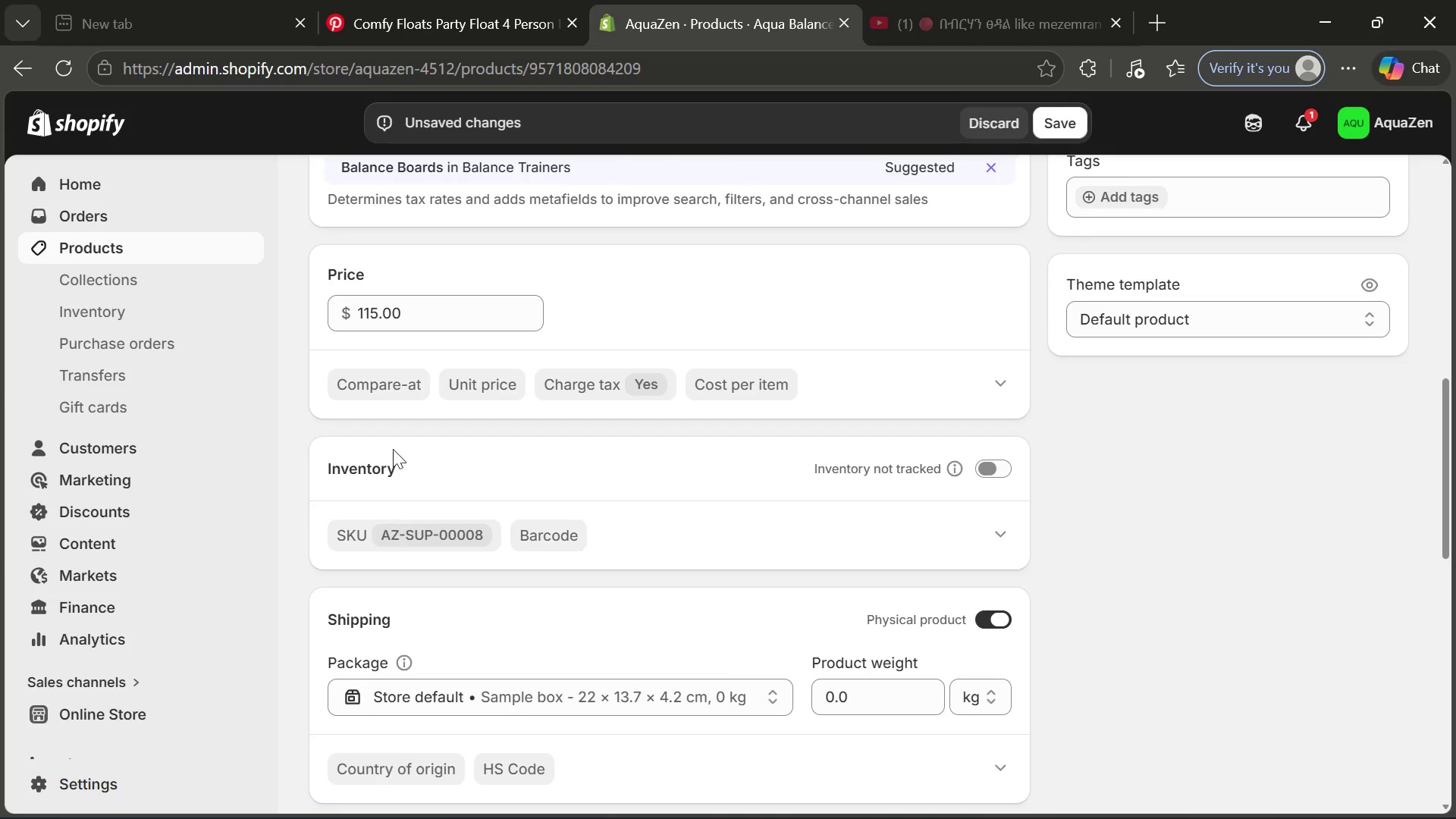 
left_click_drag(start_coordinate=[500, 318], to_coordinate=[353, 308])
 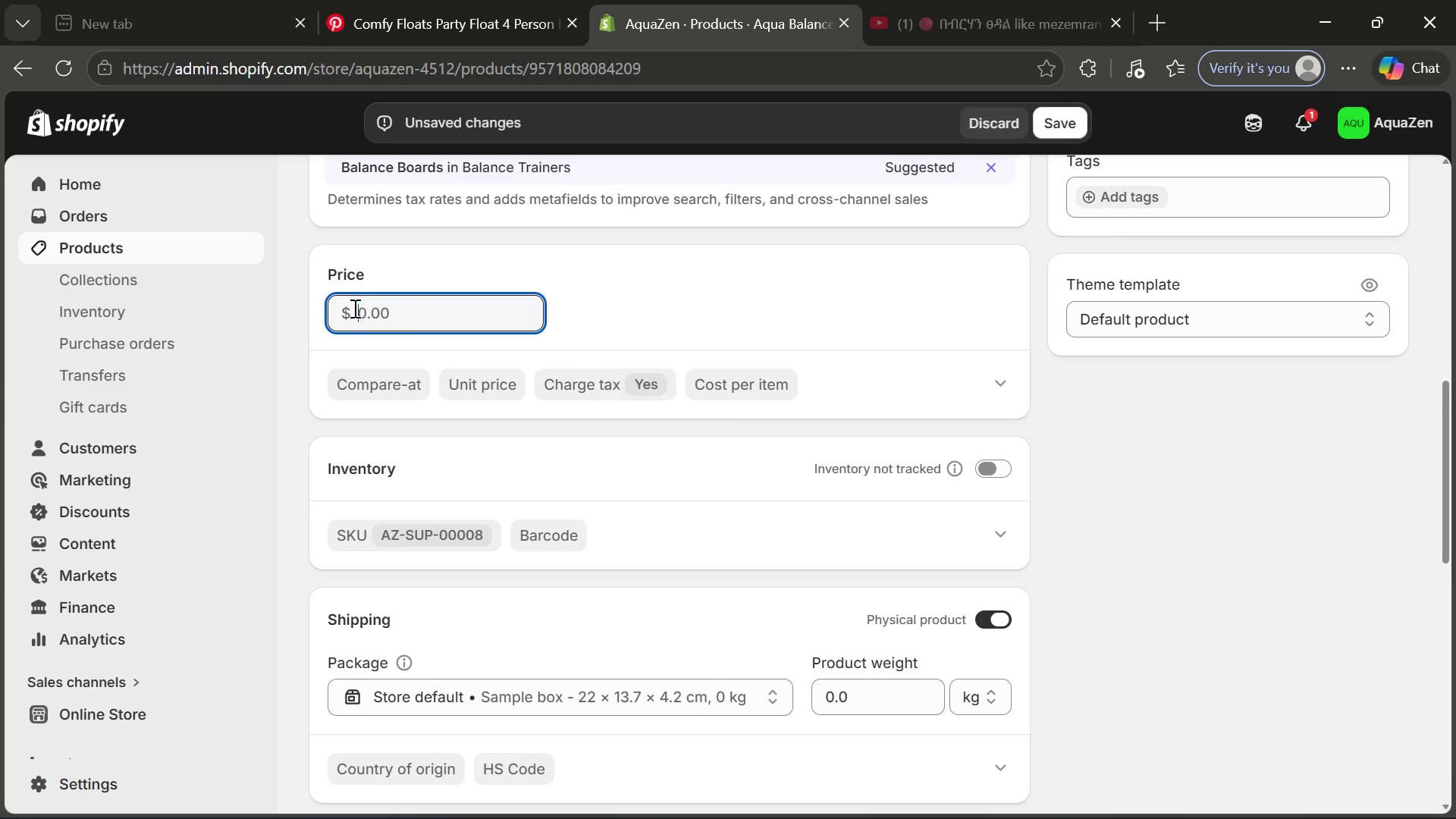 
key(Backspace)
type(322.99)
 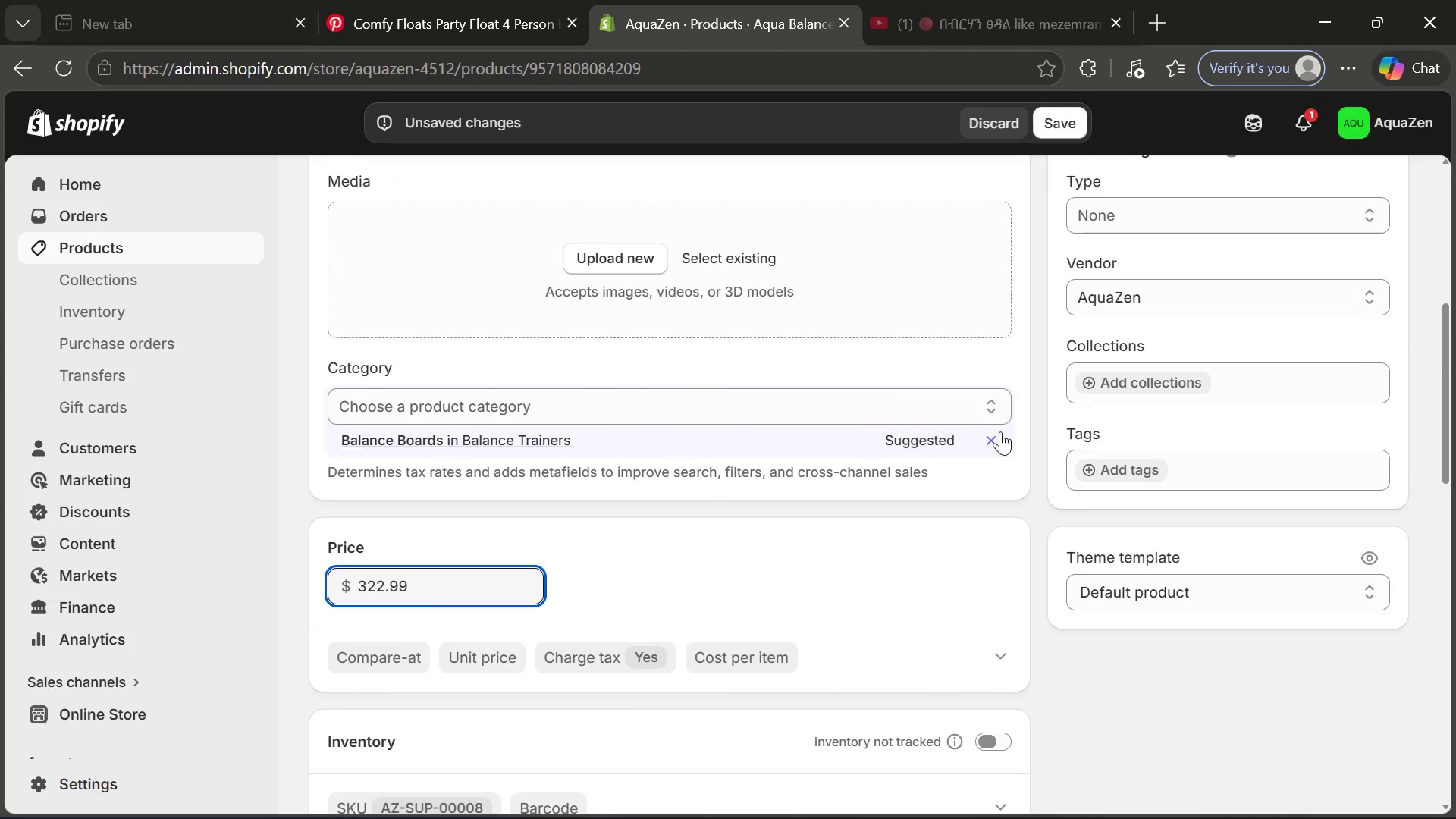 
wait(5.39)
 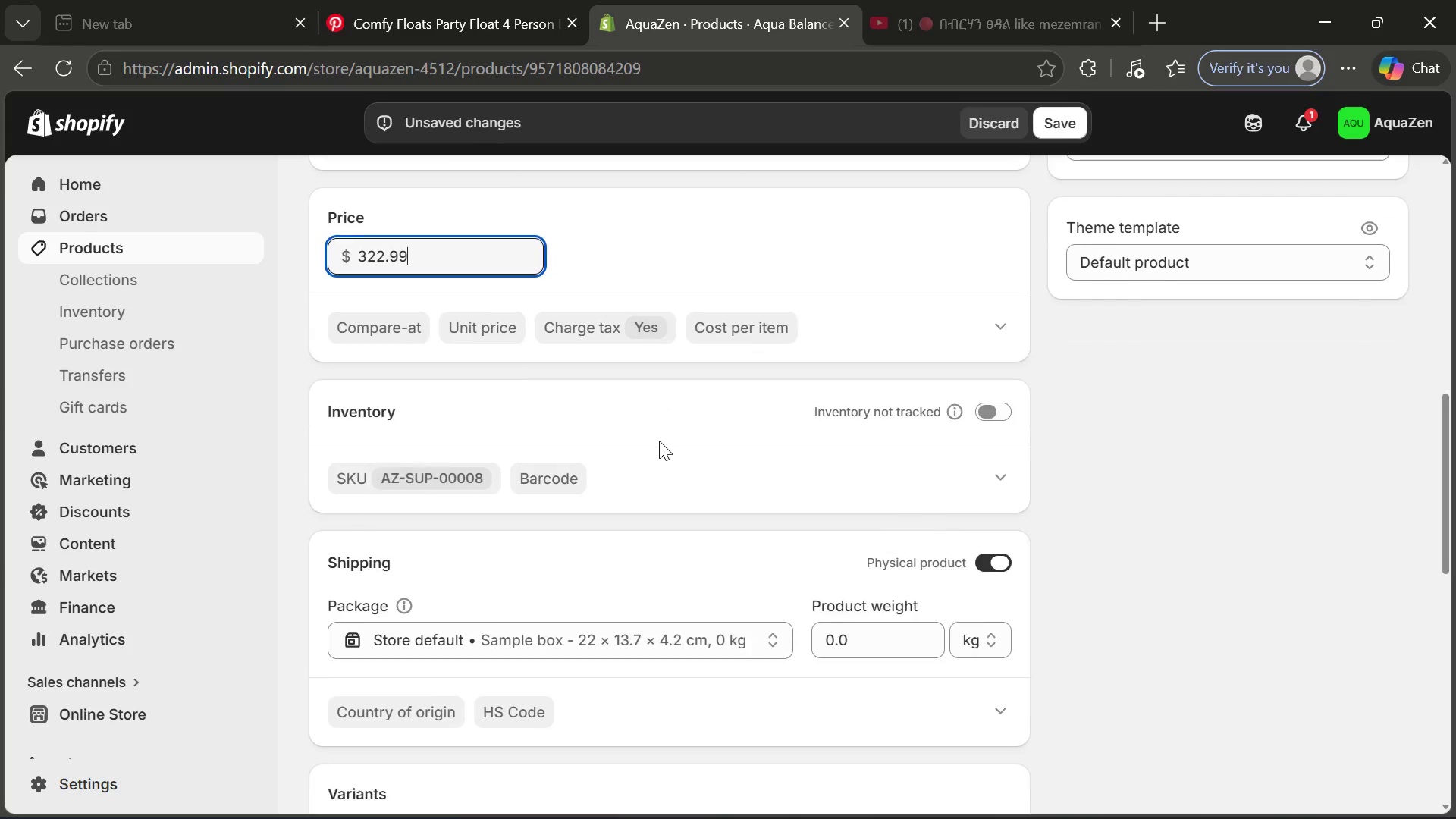 
left_click([1095, 473])
 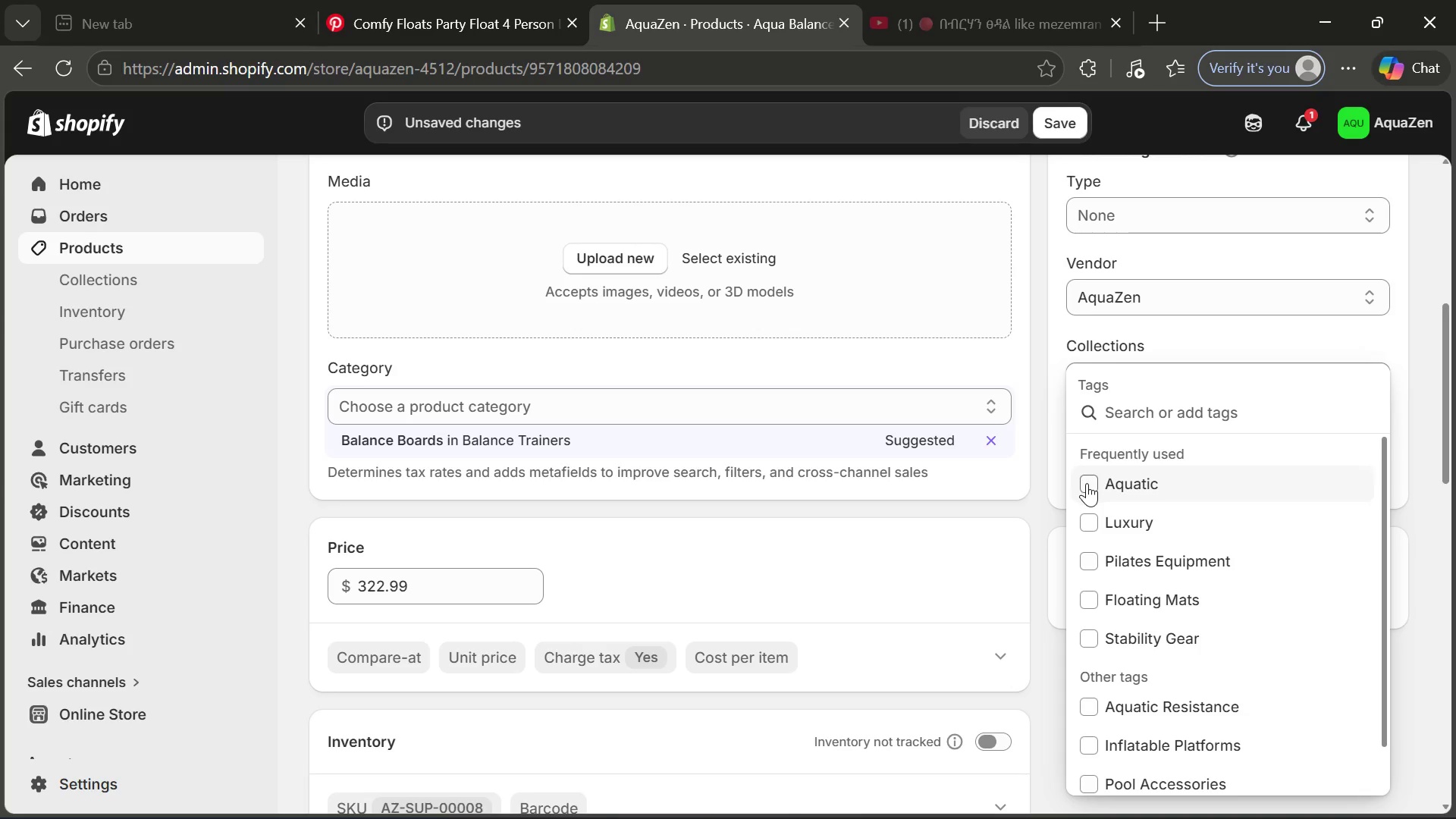 
left_click([1087, 483])
 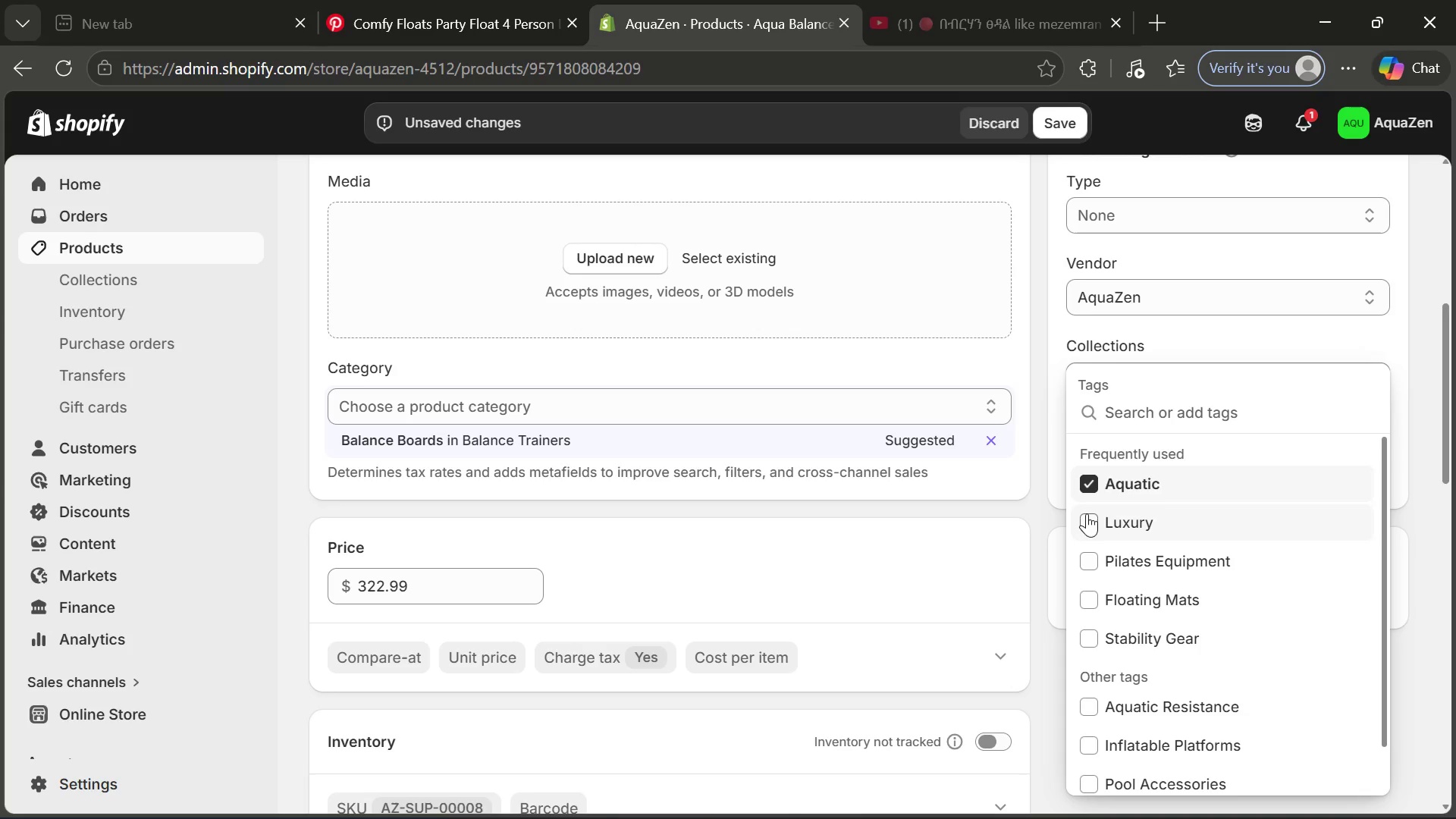 
left_click([1087, 513])
 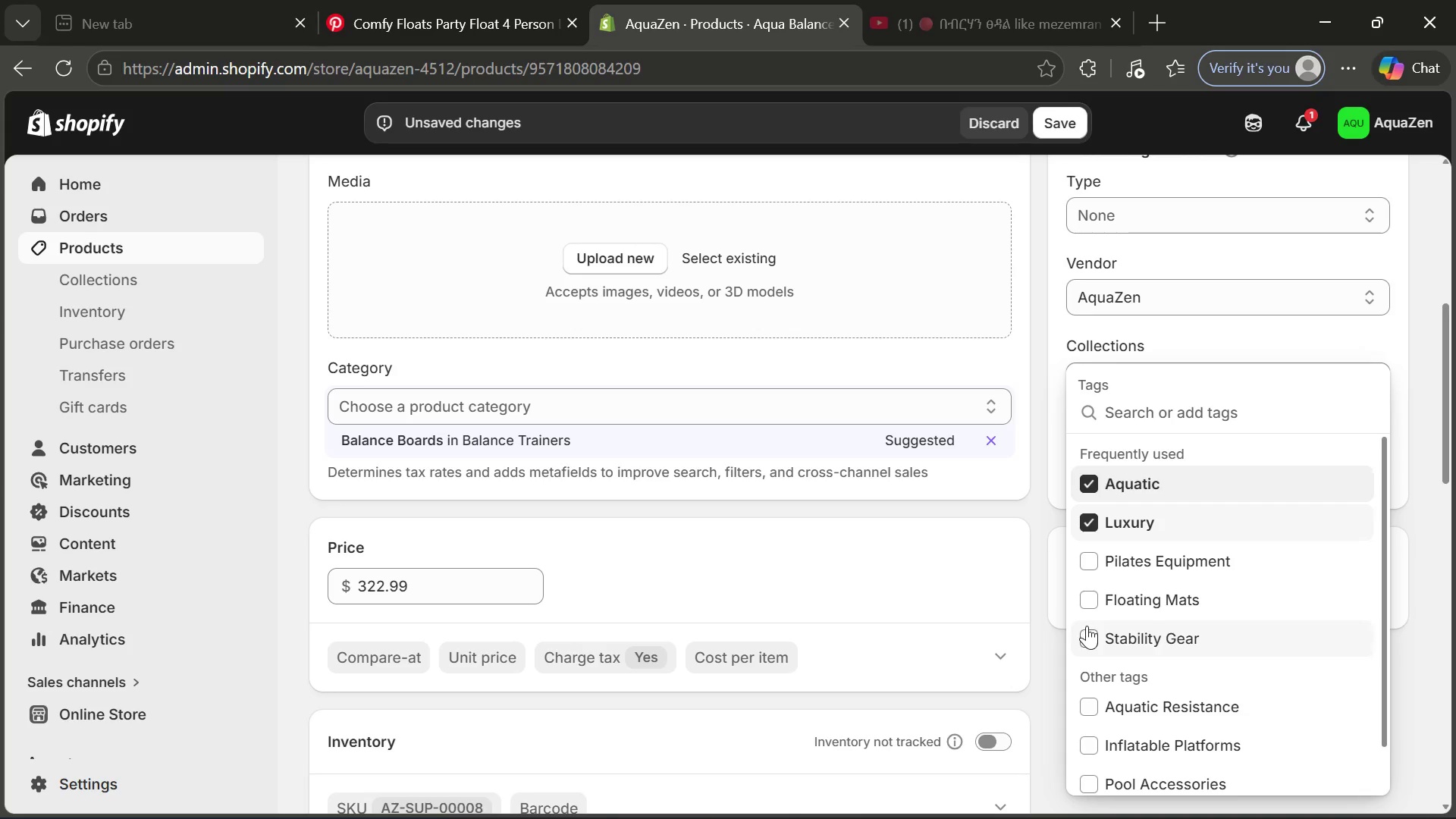 
left_click([1087, 626])
 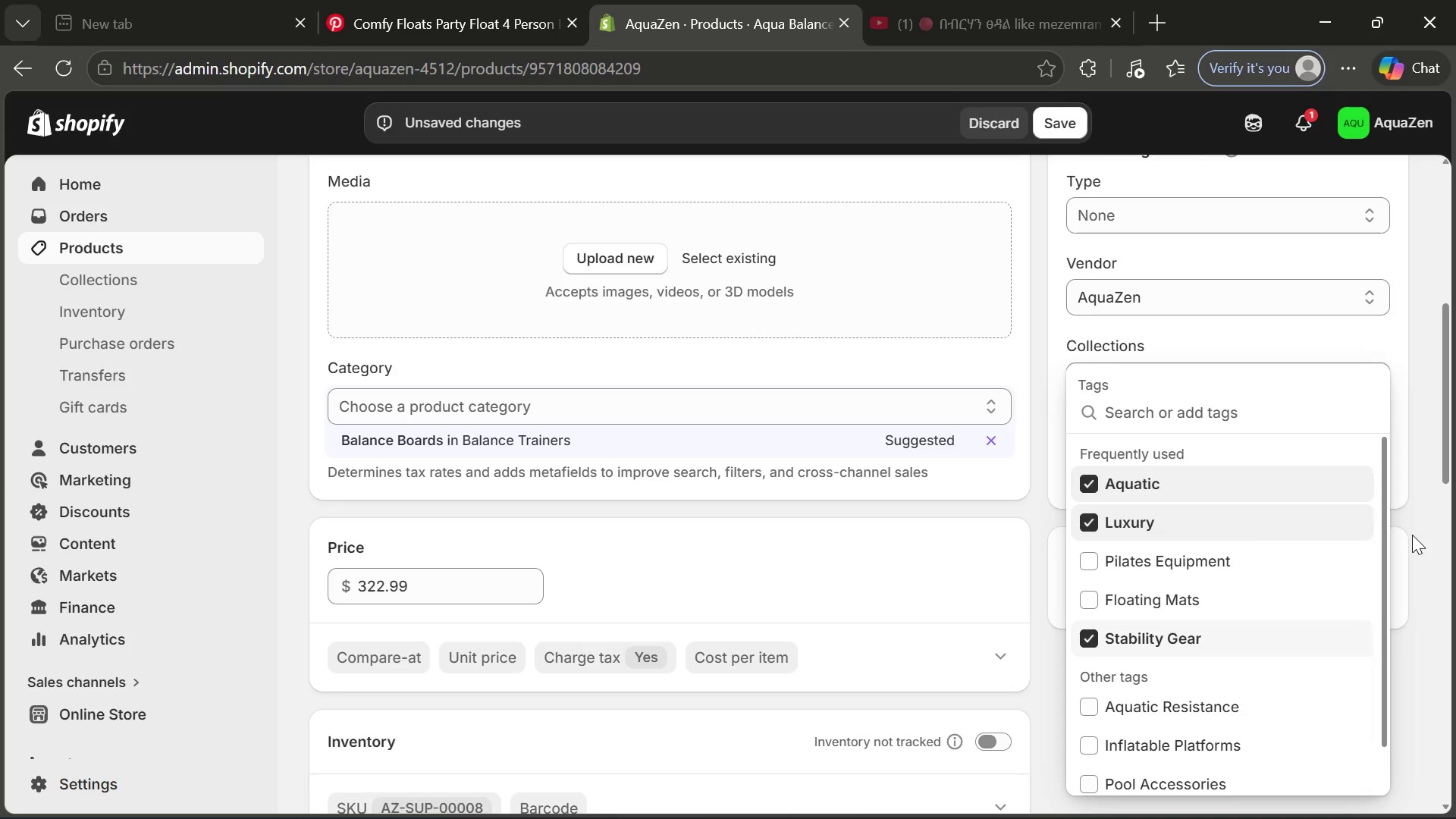 
left_click([1413, 535])
 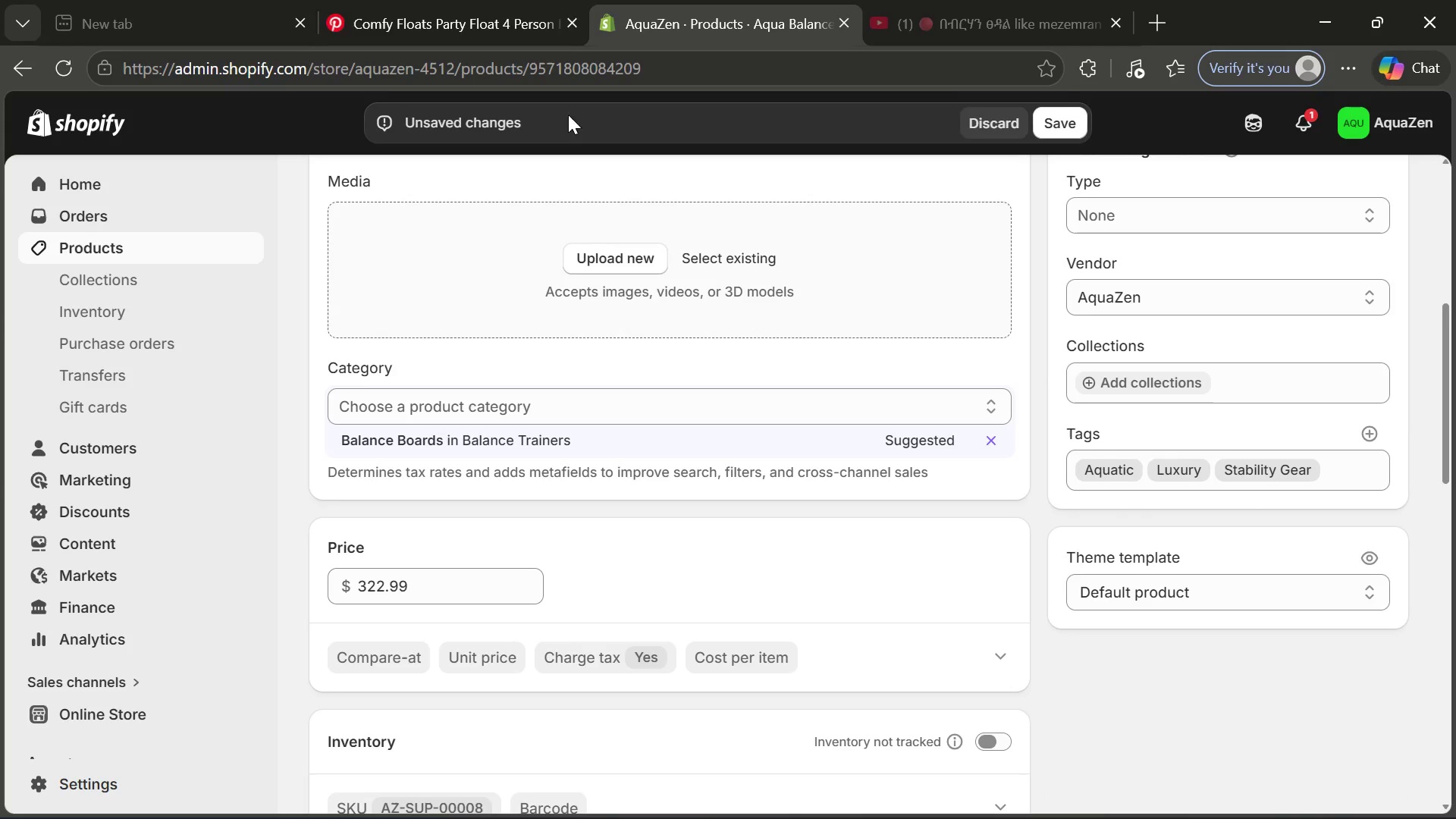 
left_click([488, 19])
 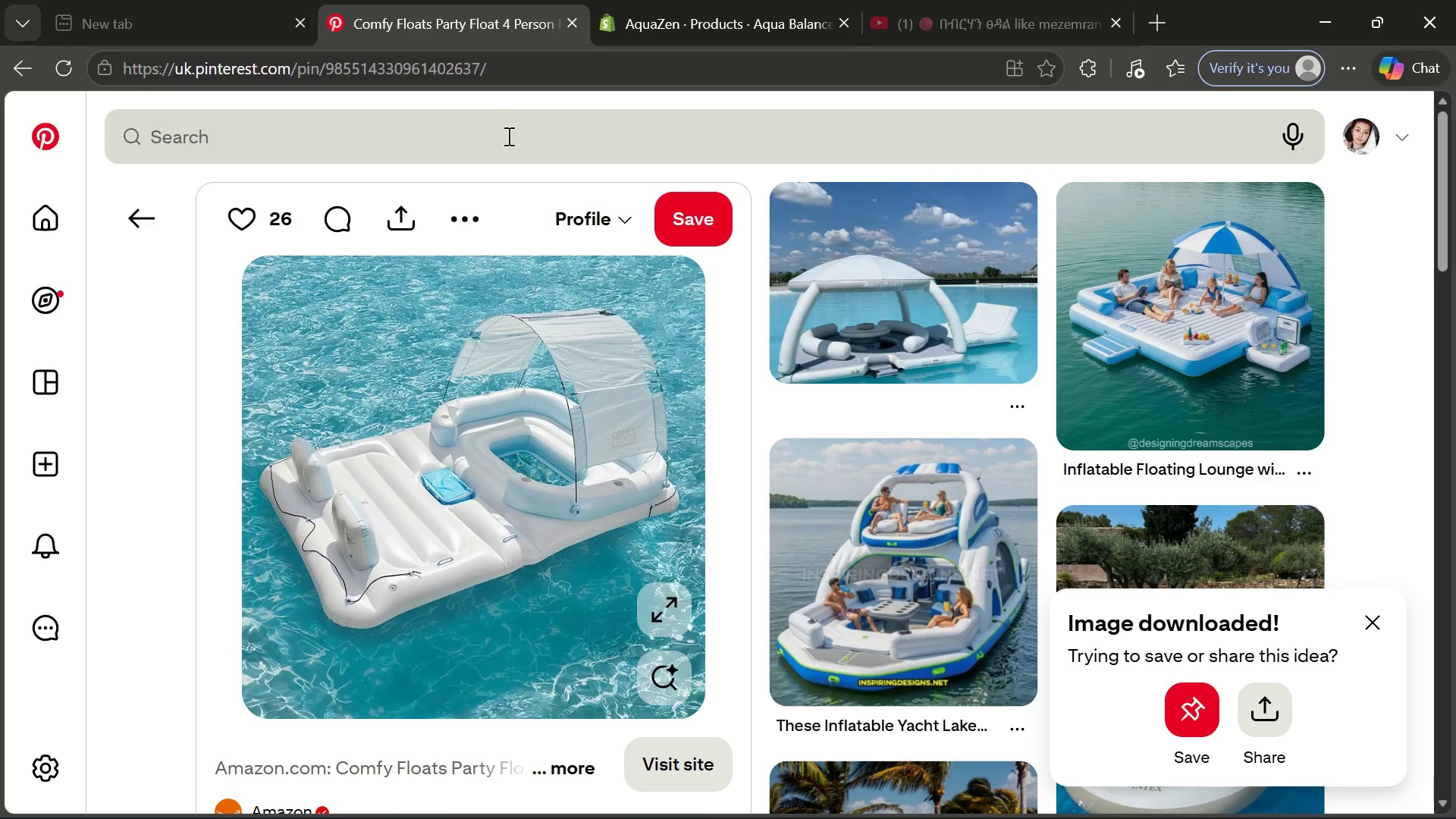 
left_click([507, 136])
 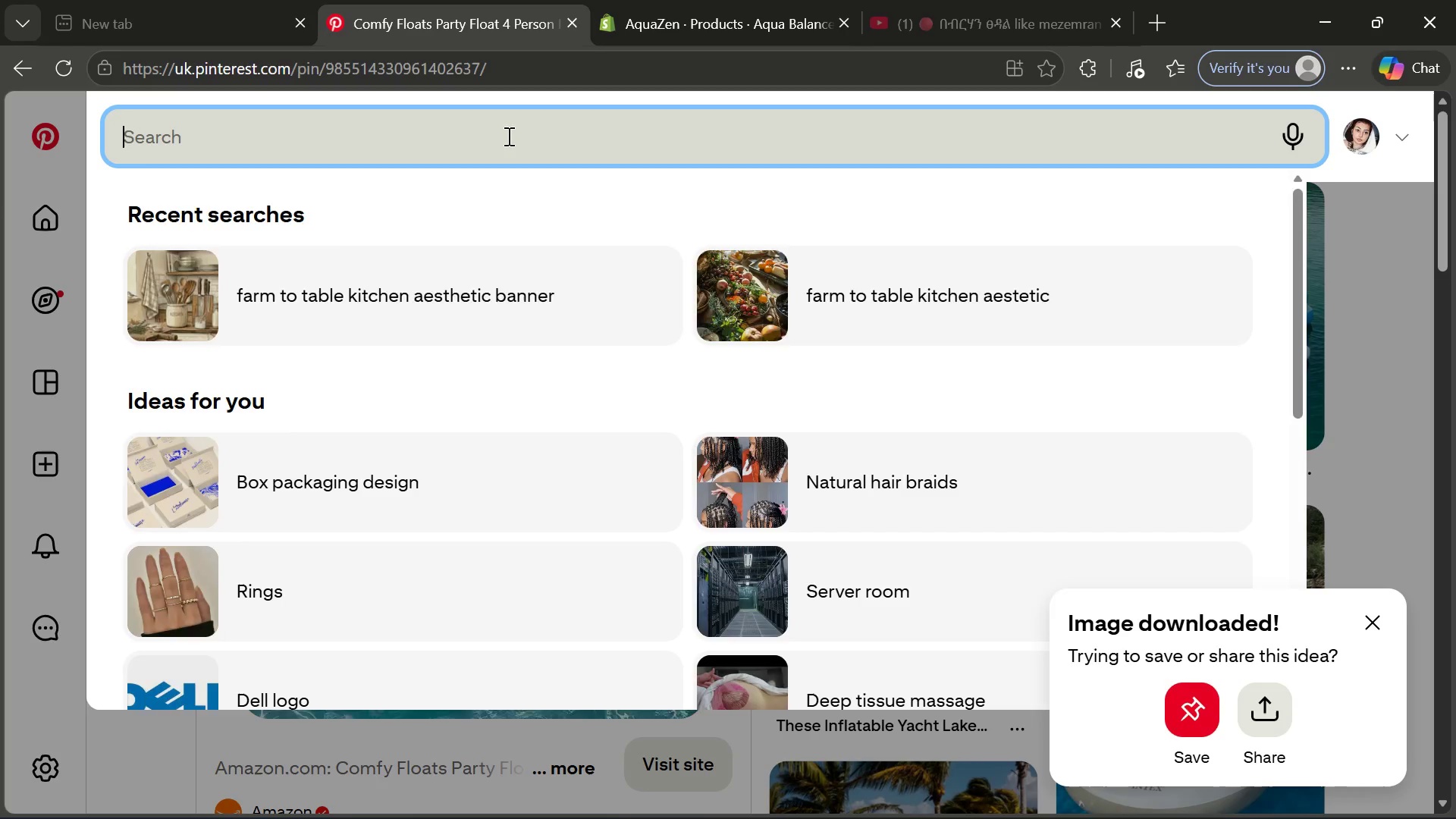 
key(Control+ControlLeft)
 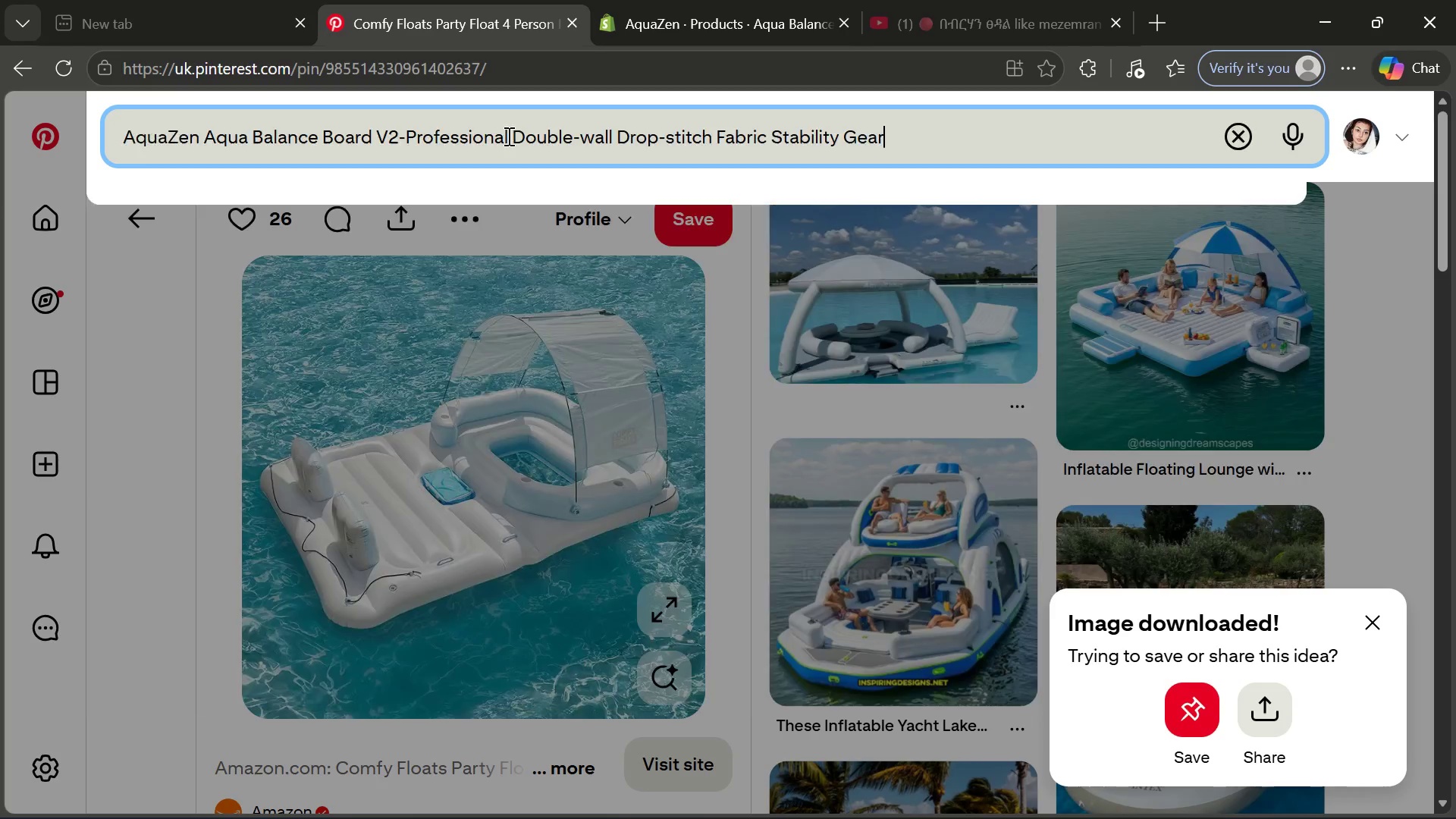 
key(Control+V)
 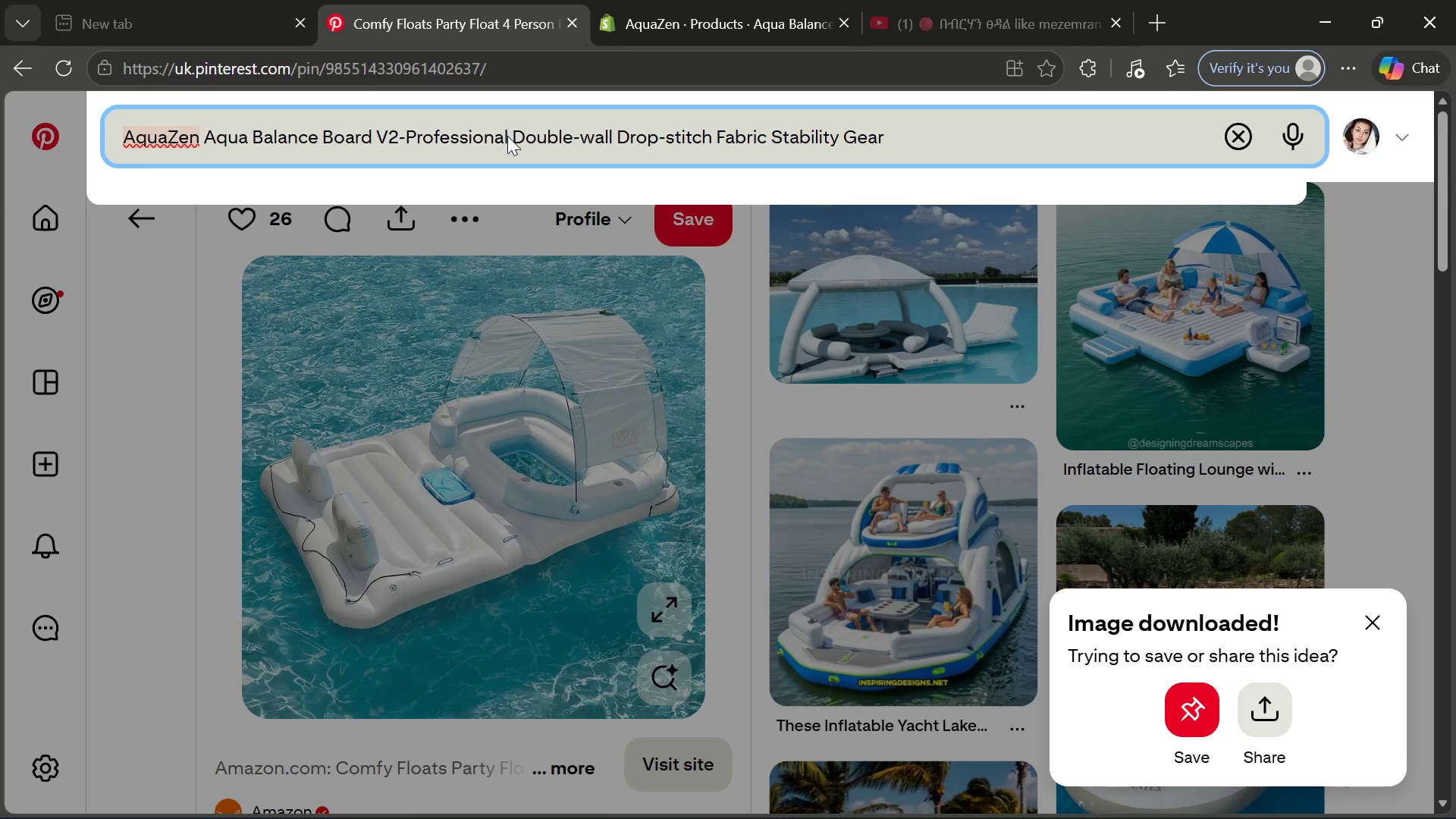 
key(Enter)
 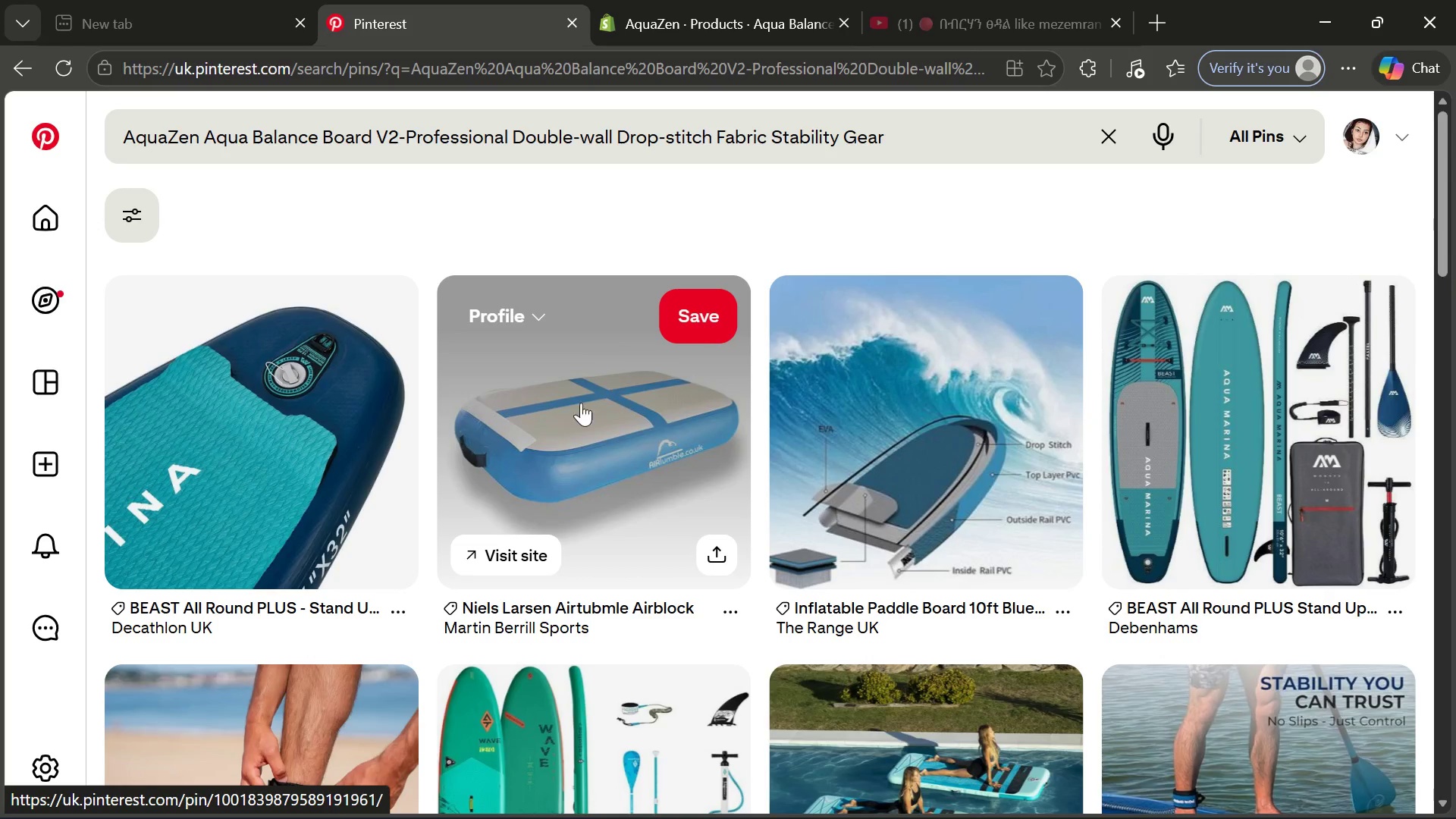 
wait(6.72)
 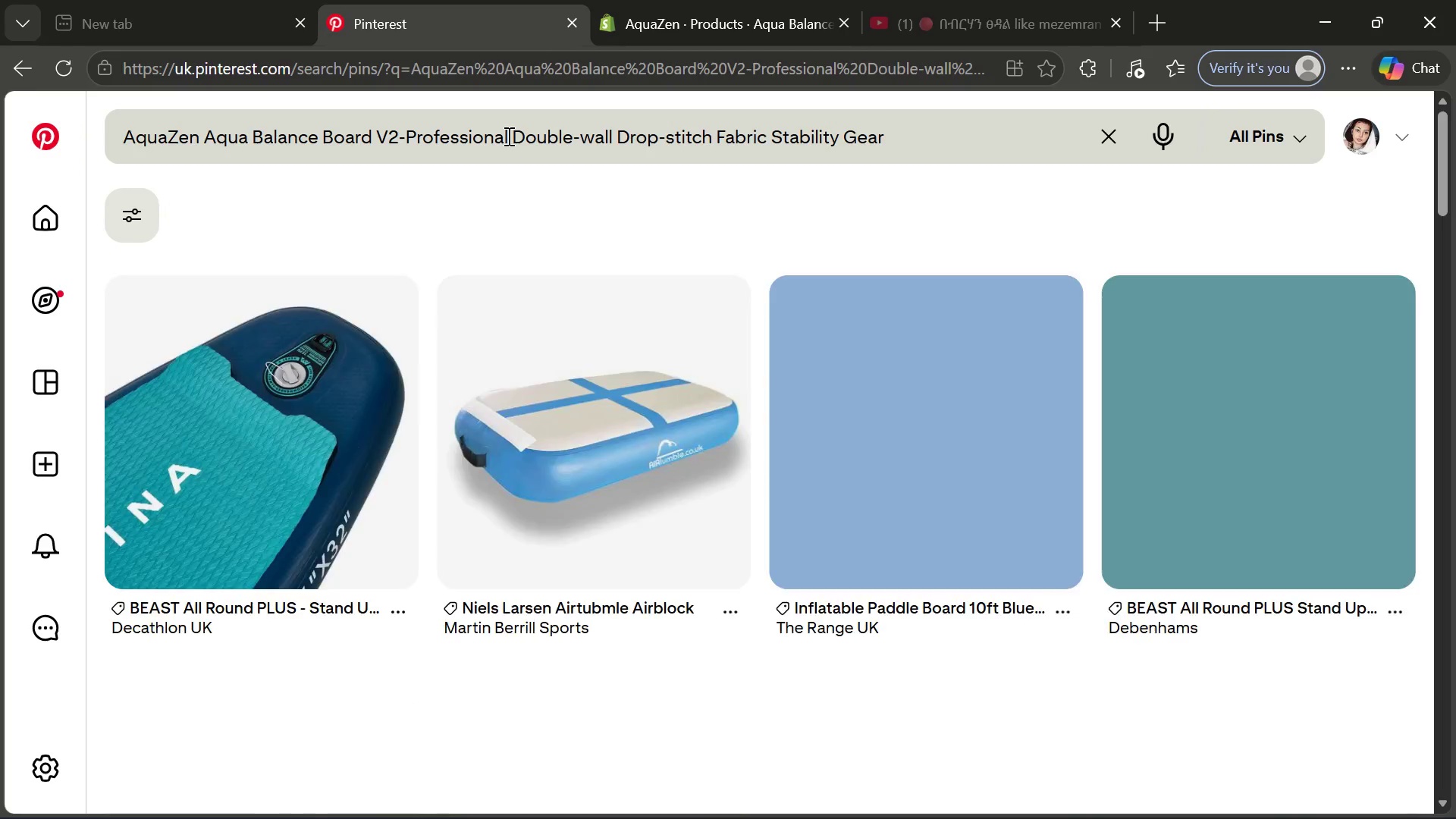 
left_click([623, 425])
 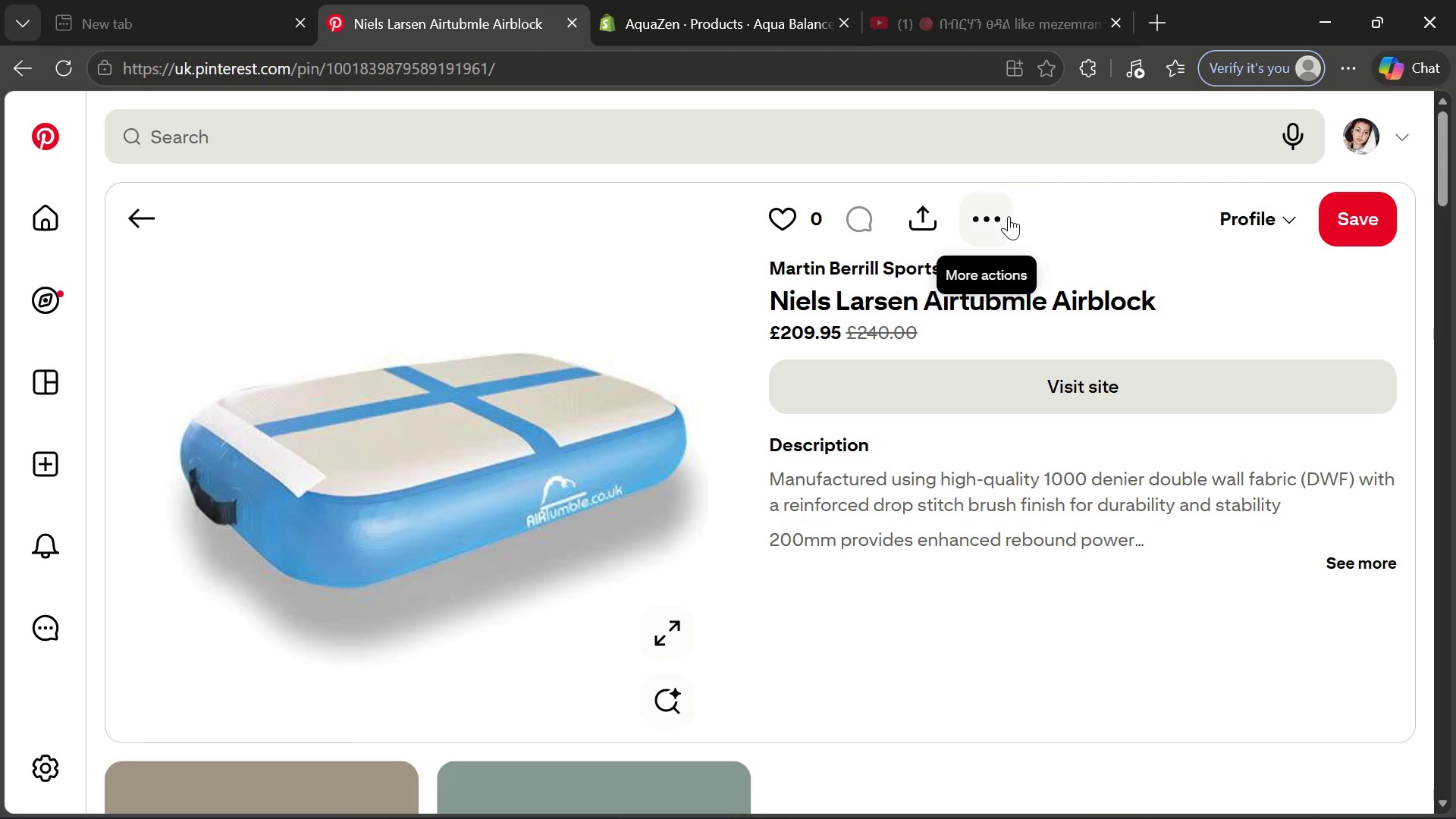 
left_click([1009, 216])
 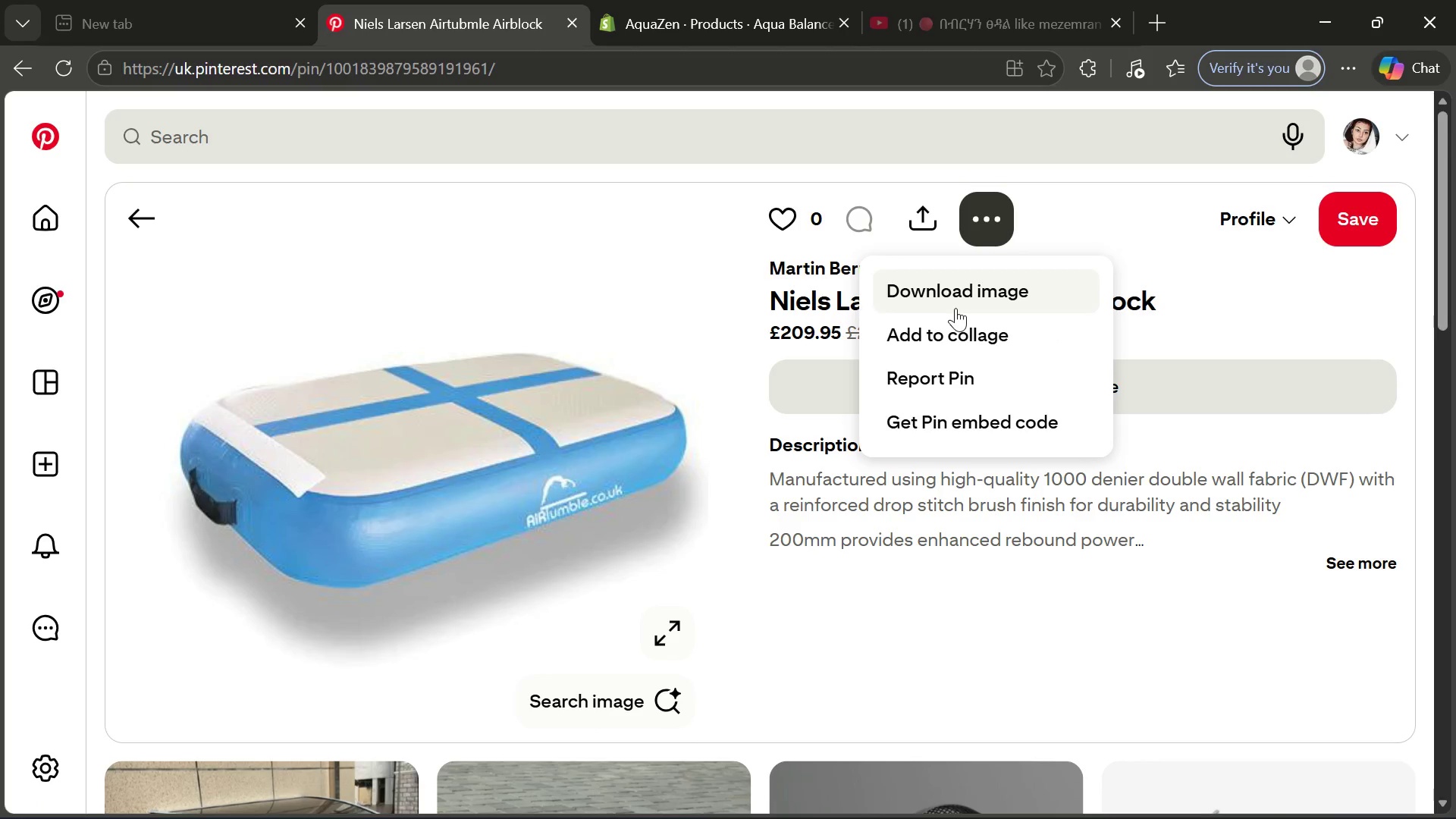 
left_click([956, 308])
 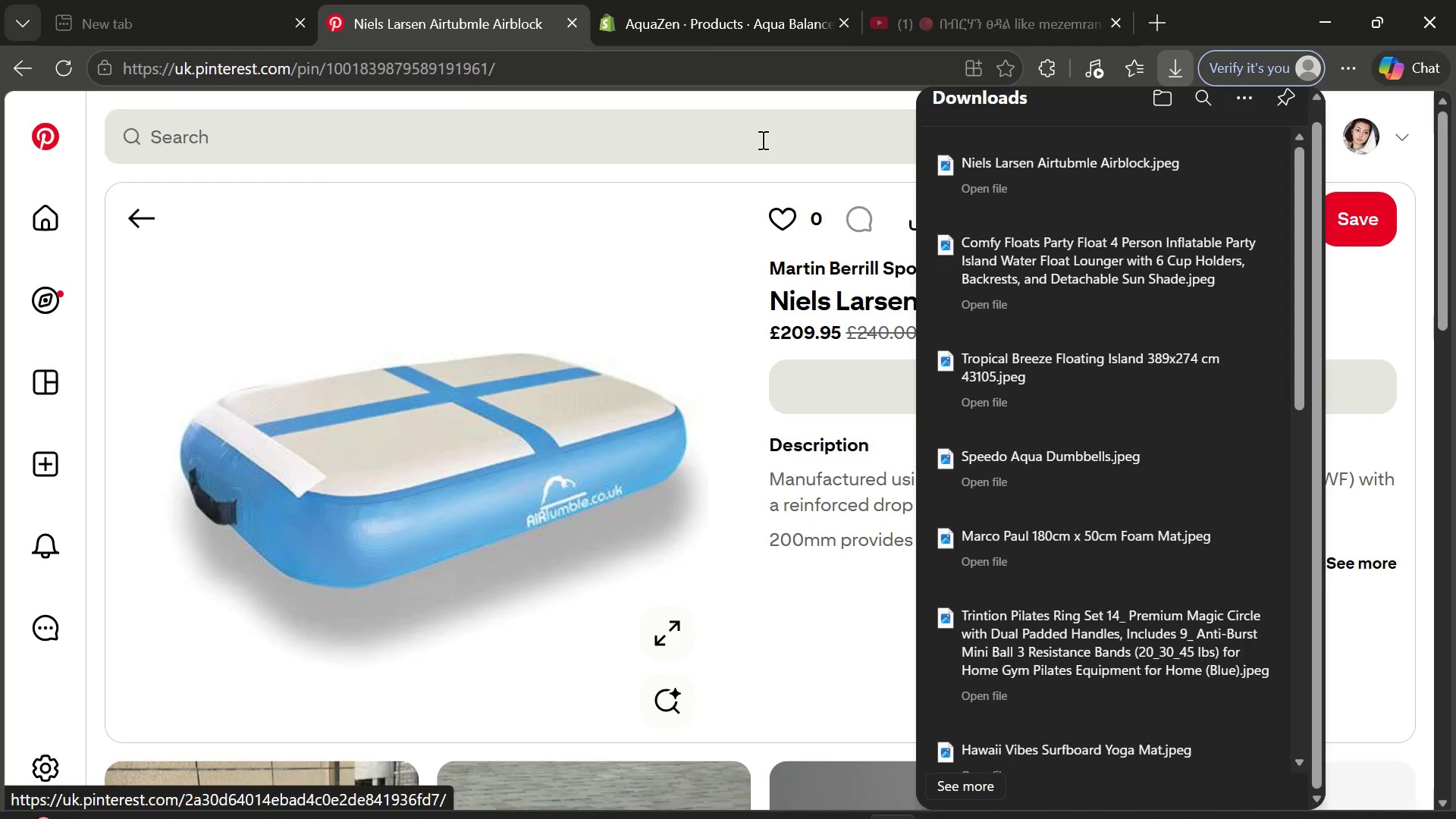 
left_click([712, 0])
 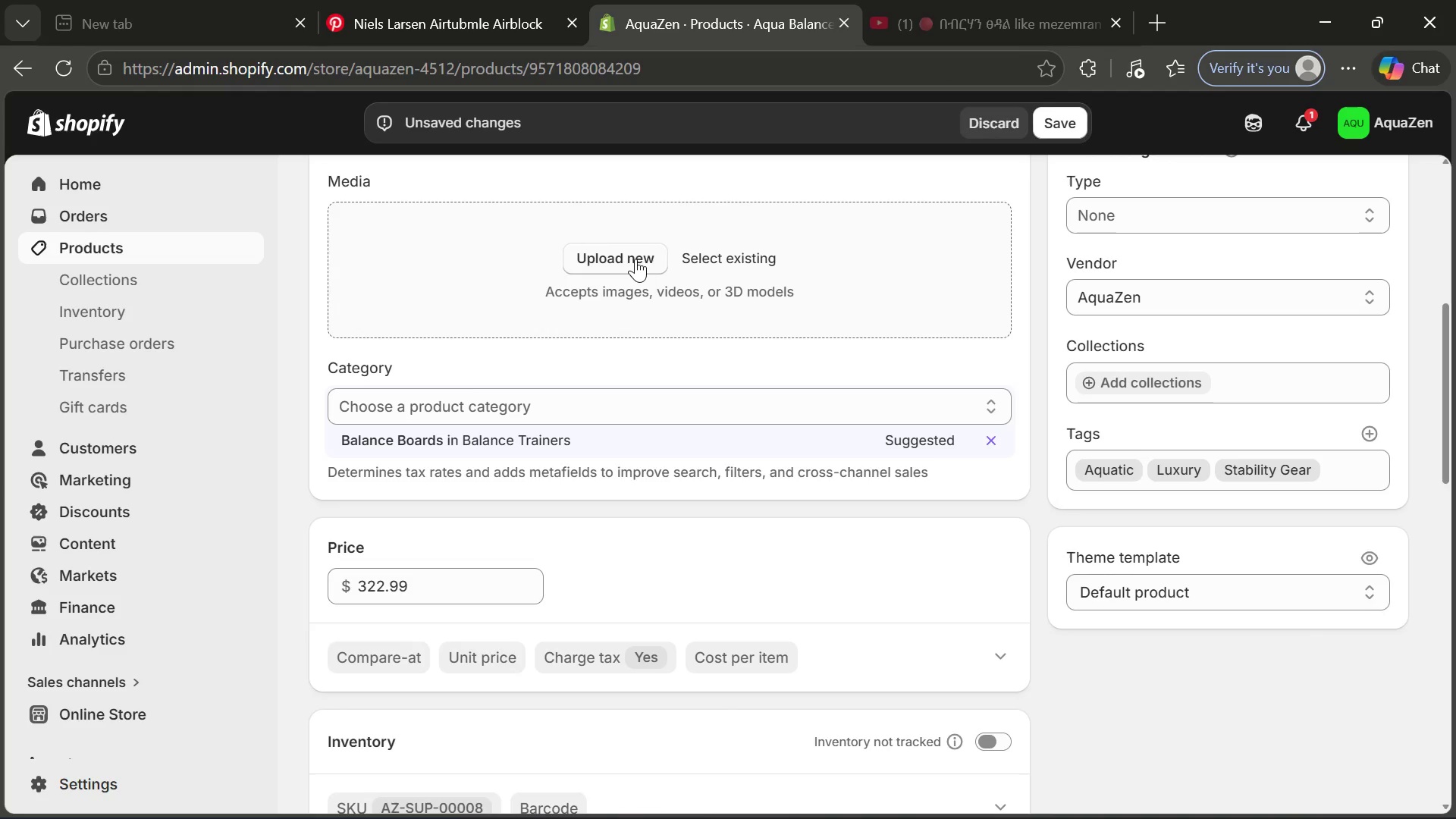 
left_click([635, 259])
 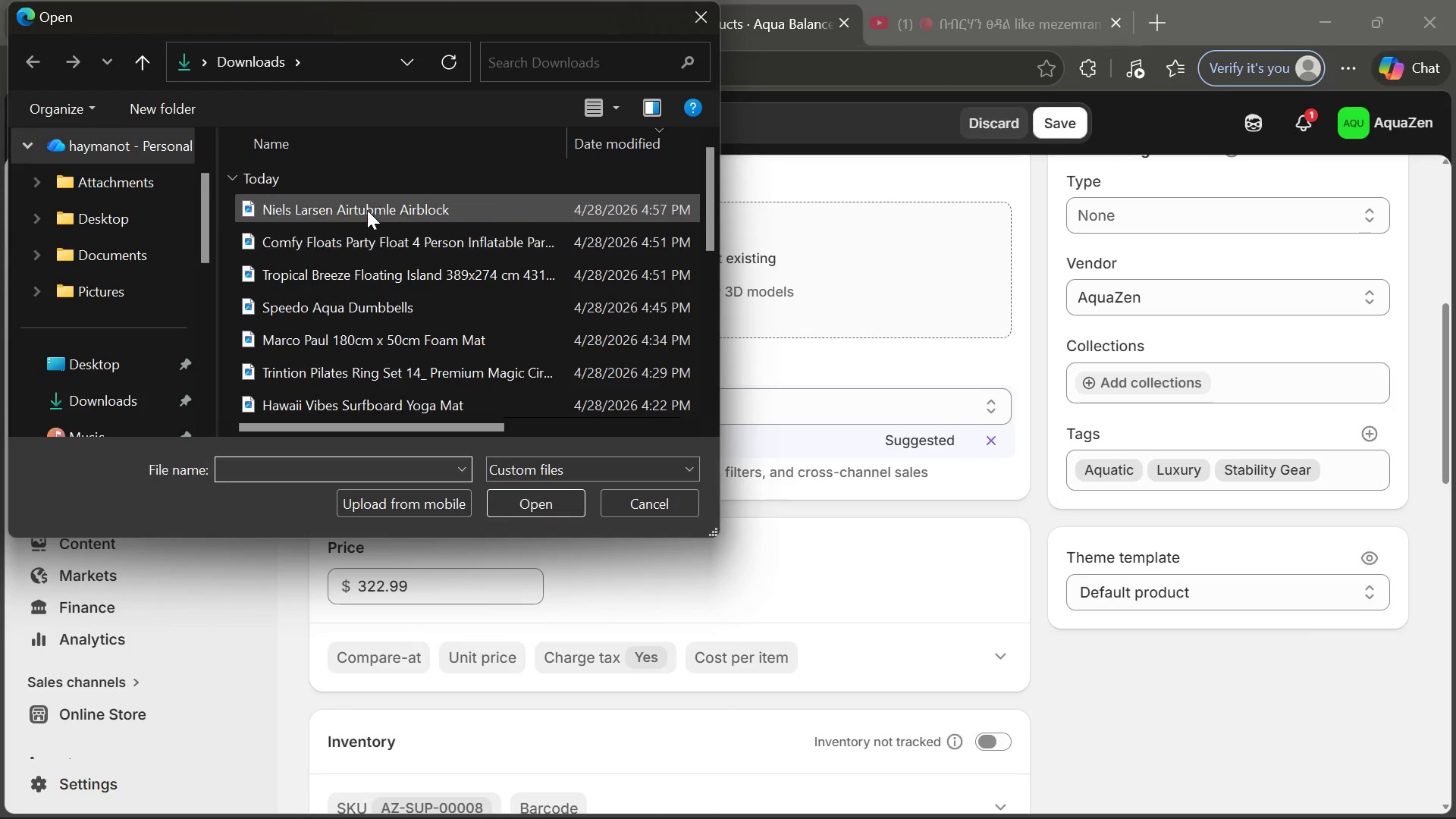 
double_click([366, 210])
 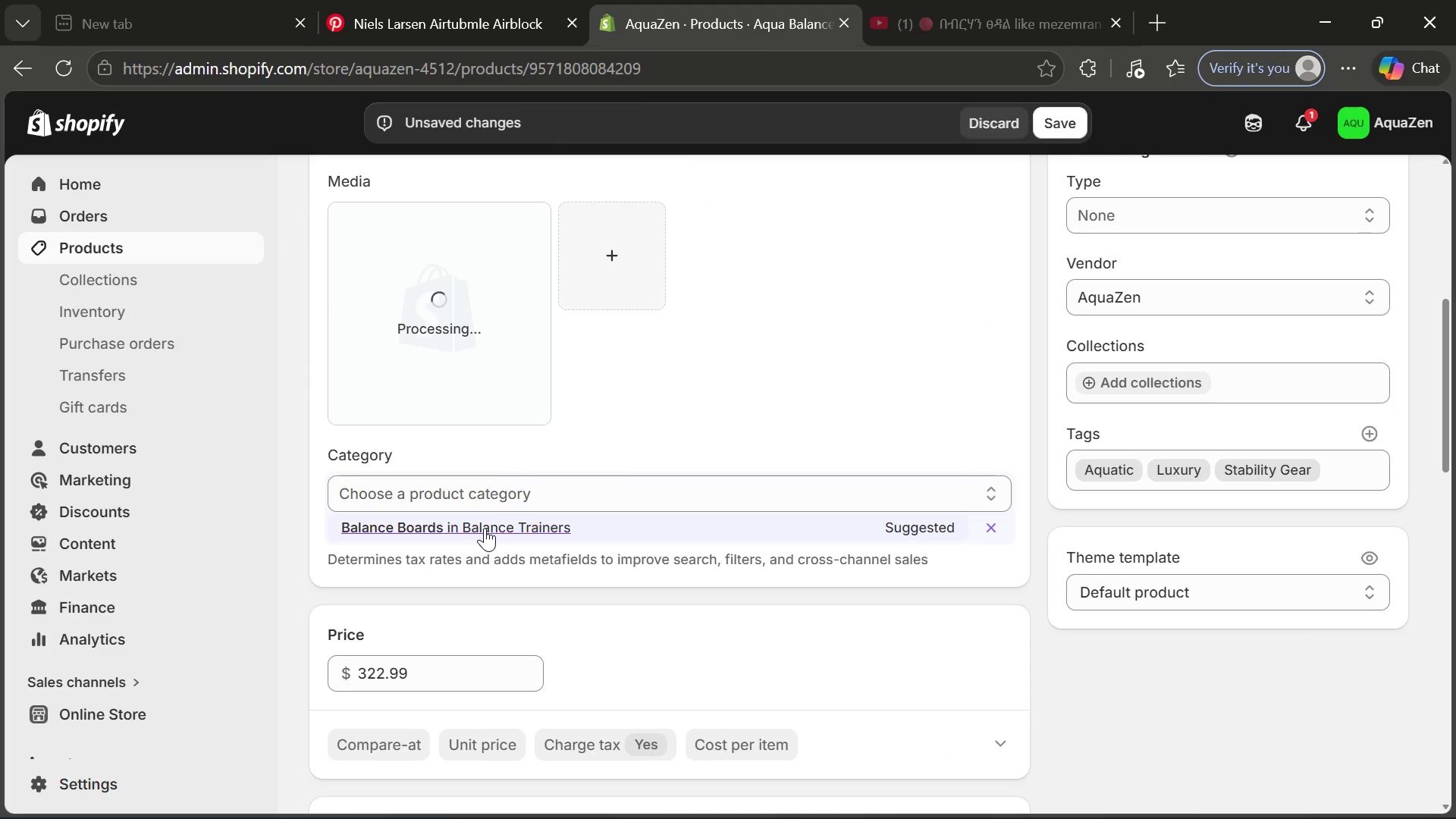 
left_click([463, 529])
 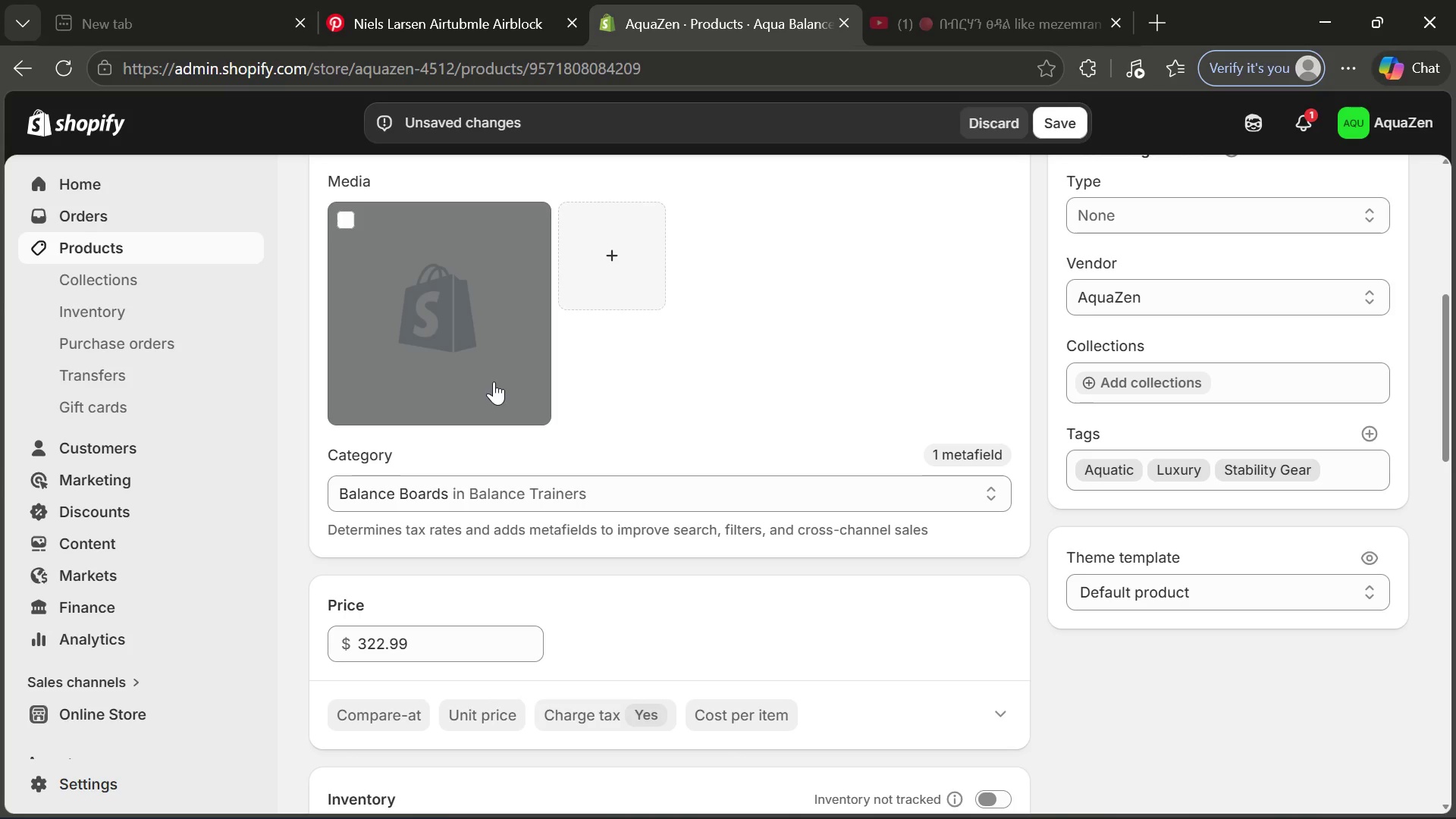 
left_click([494, 381])
 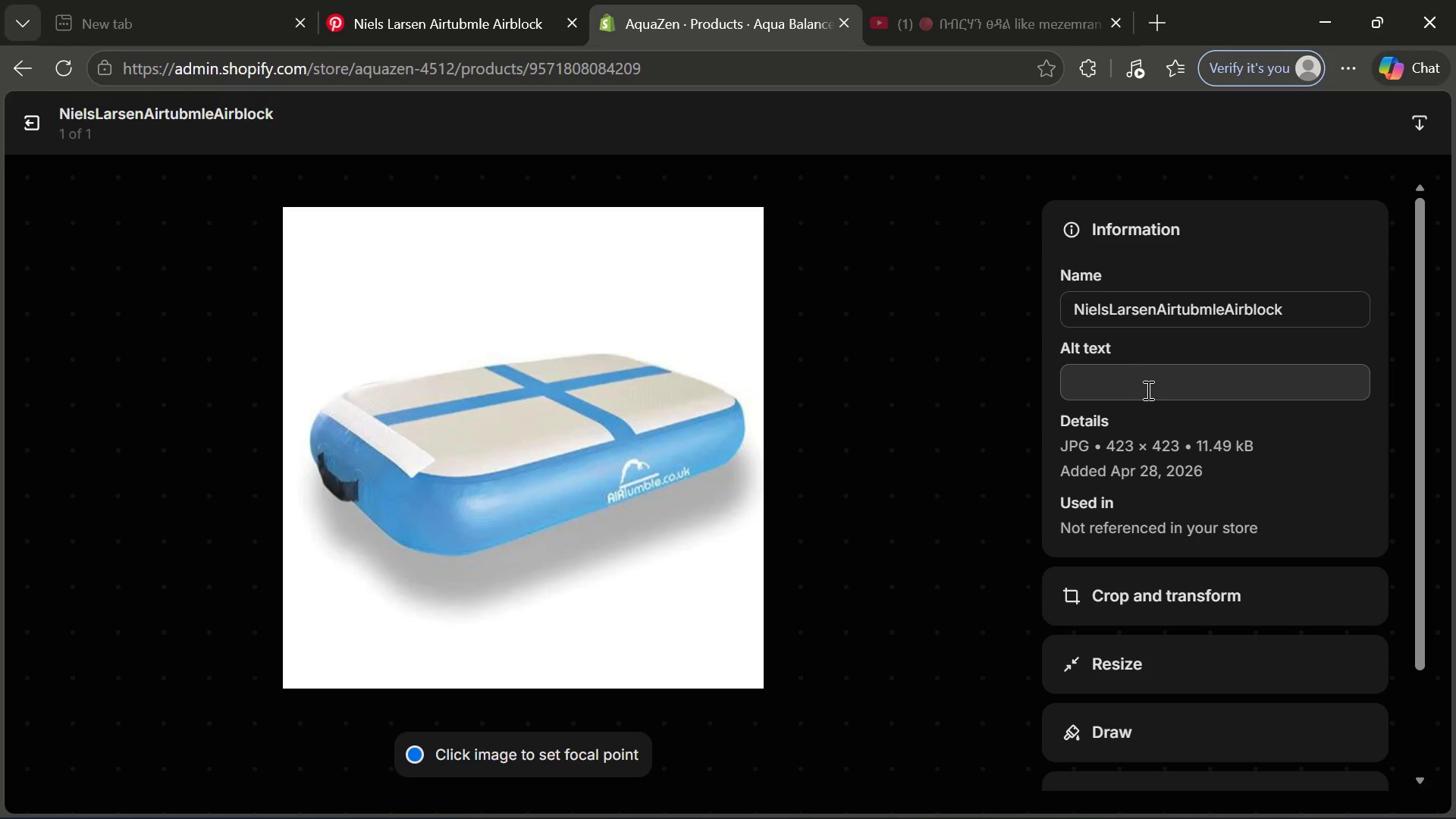 
key(Control+V)
 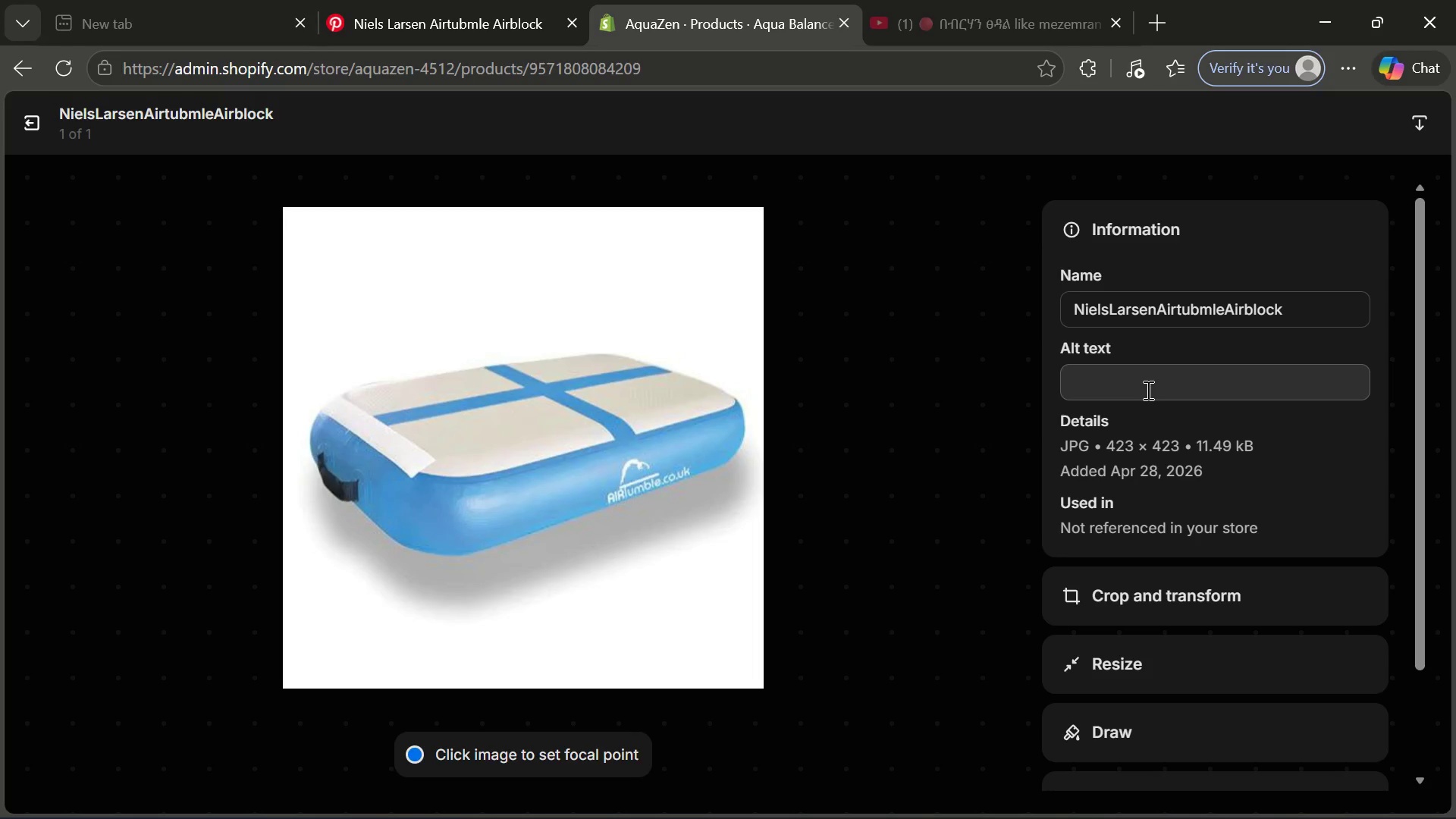 
left_click([1147, 390])
 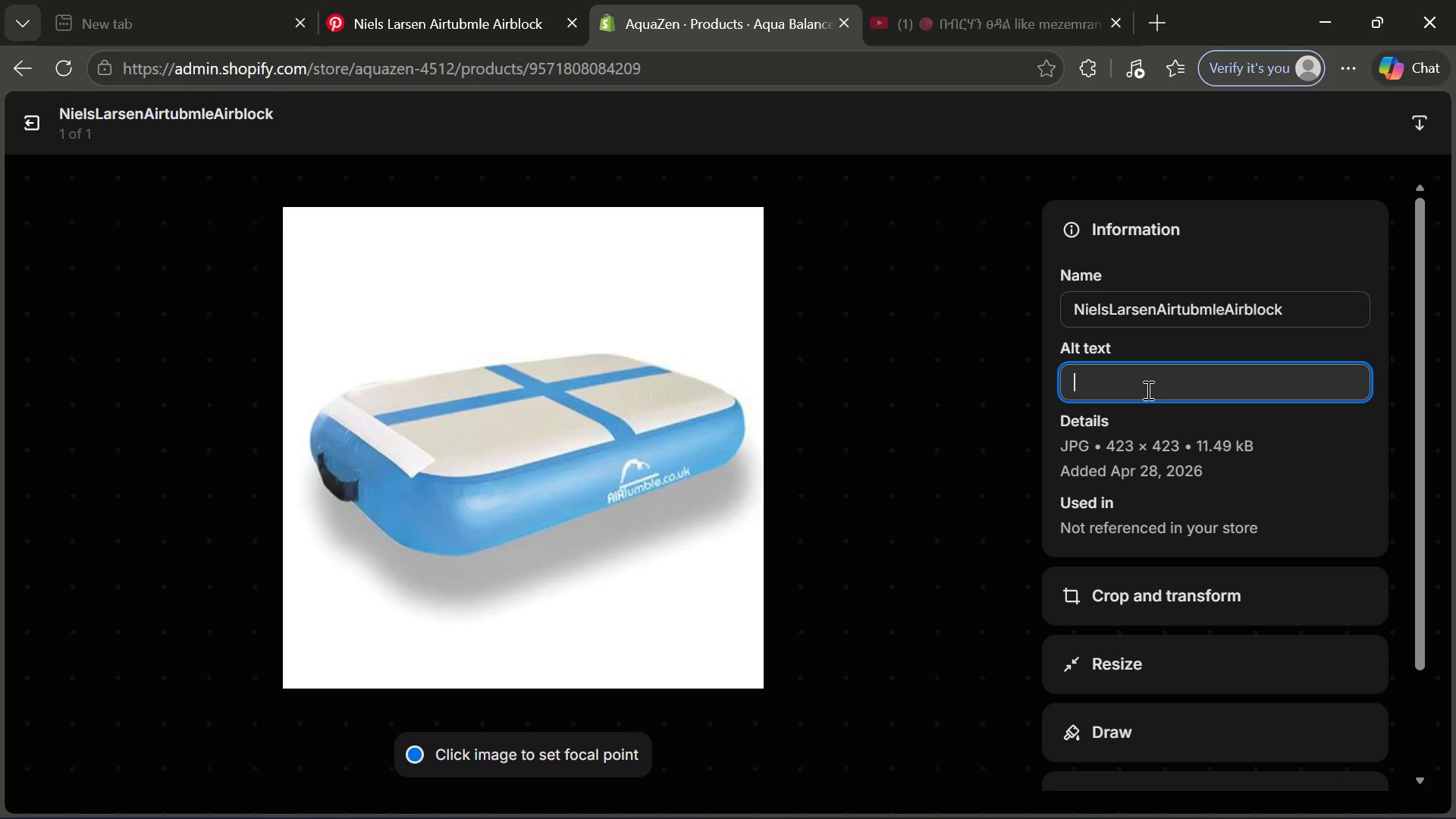 
key(Control+ControlLeft)
 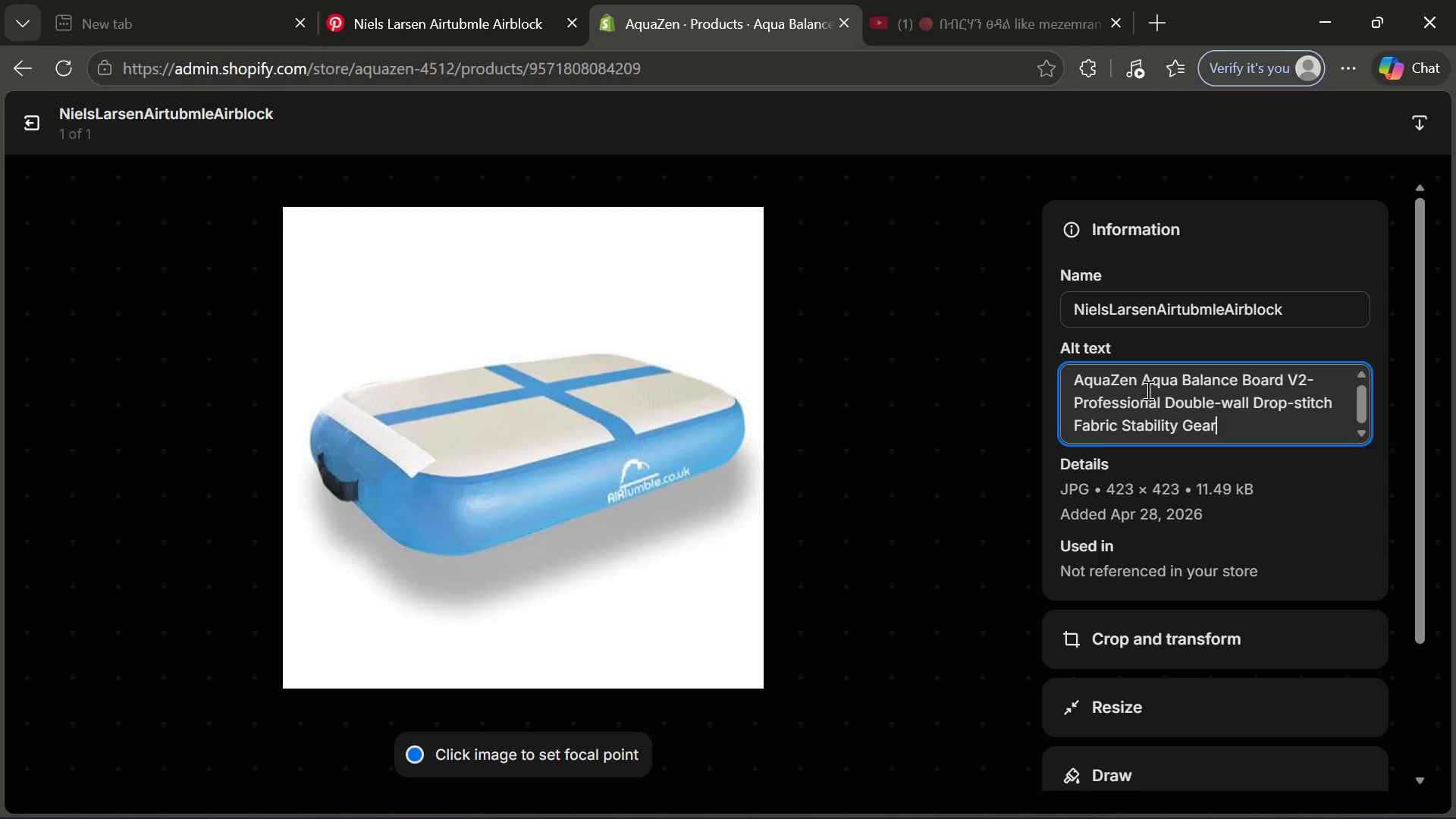 
key(Control+V)
 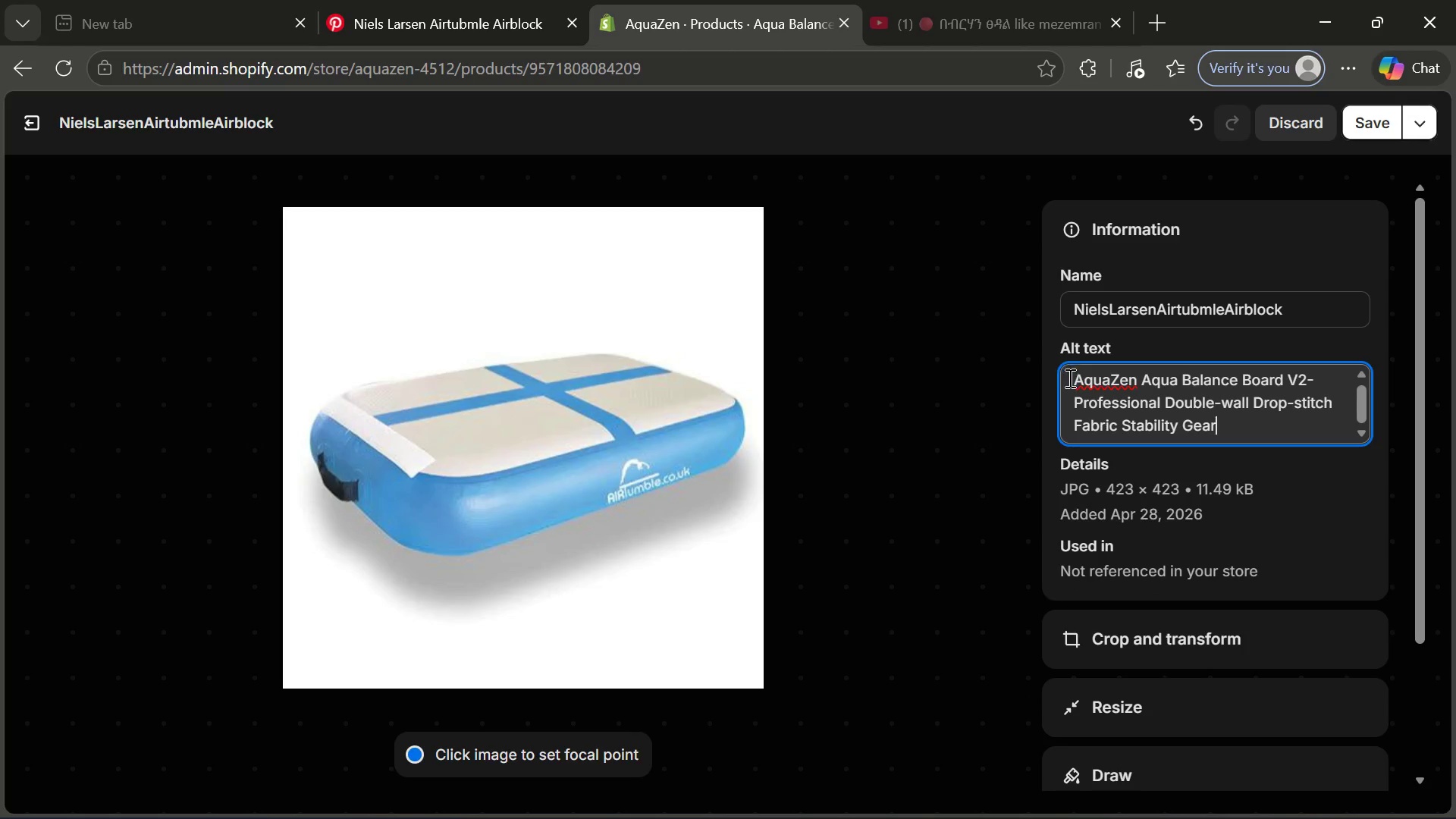 
left_click([1069, 379])
 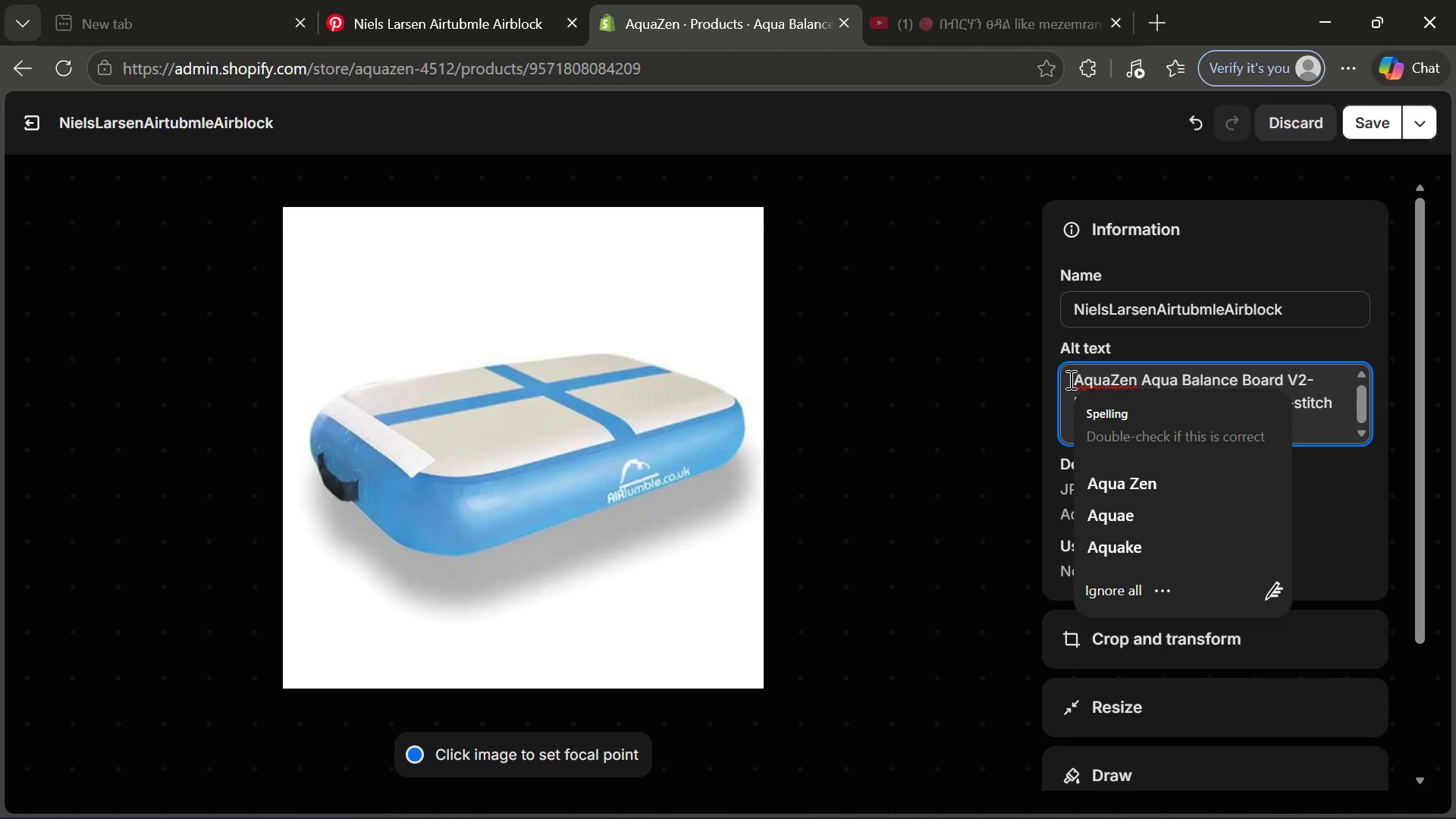 
type(Luxury )
 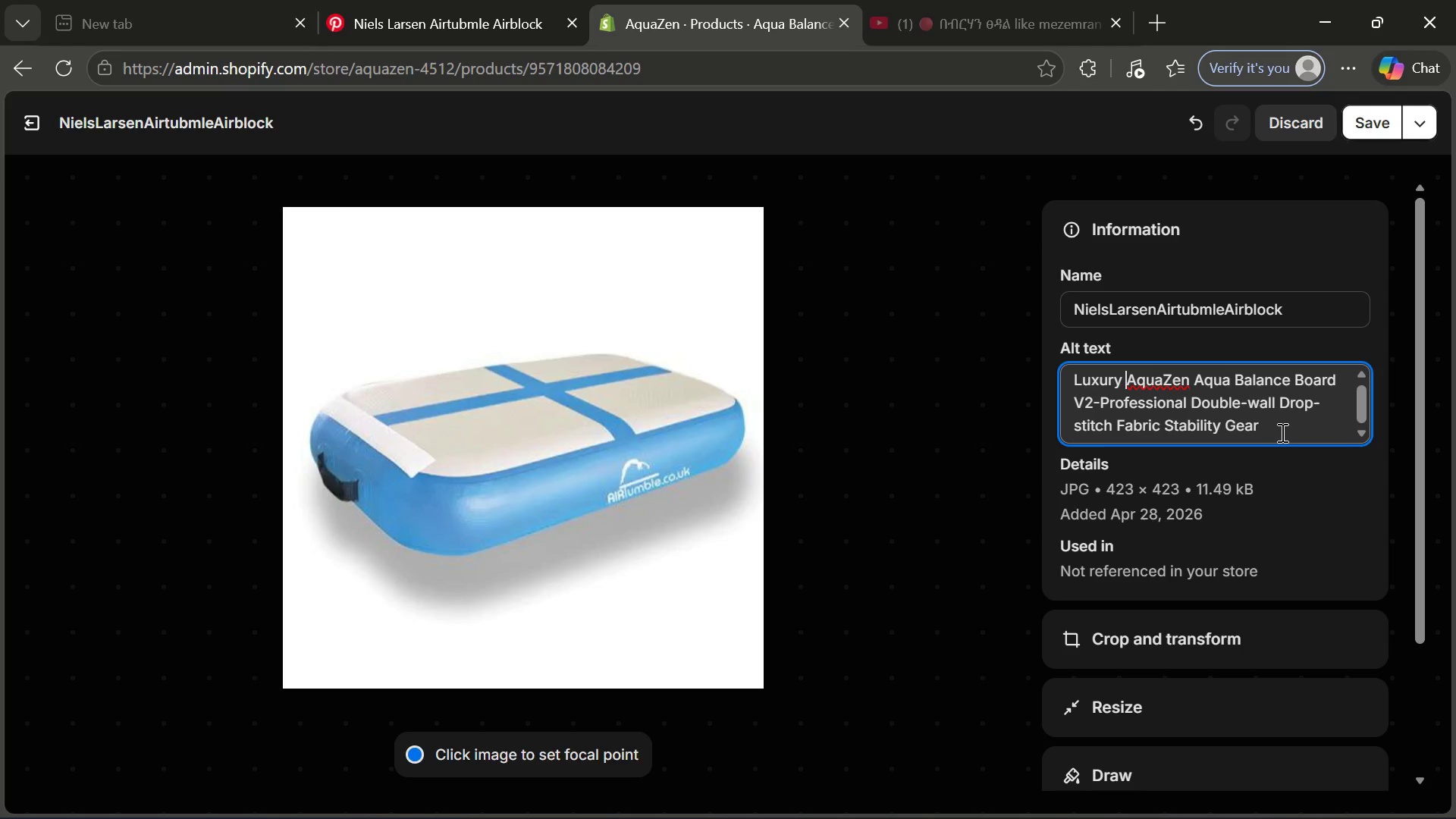 
left_click([1281, 432])
 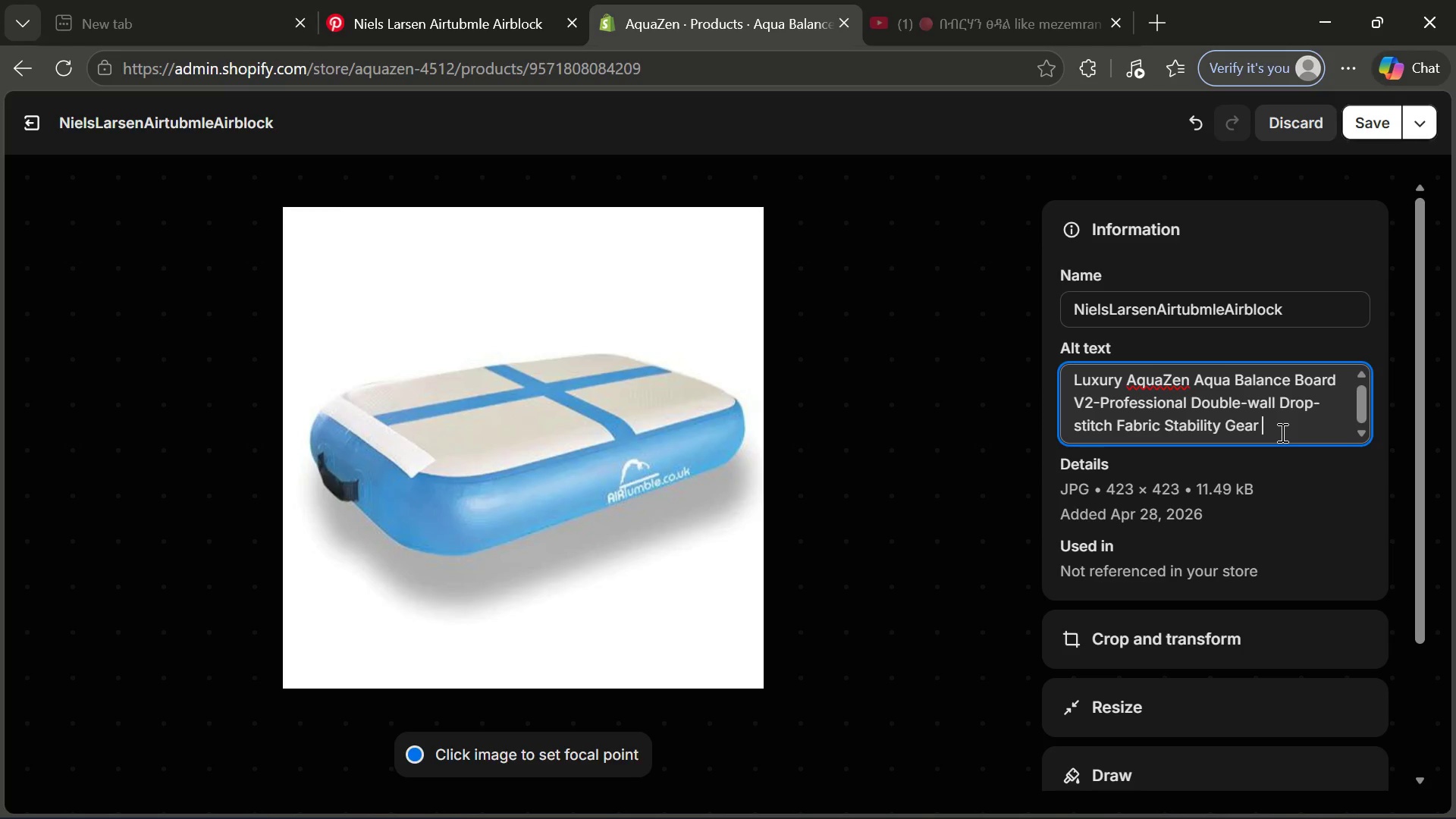 
type( for elite )
 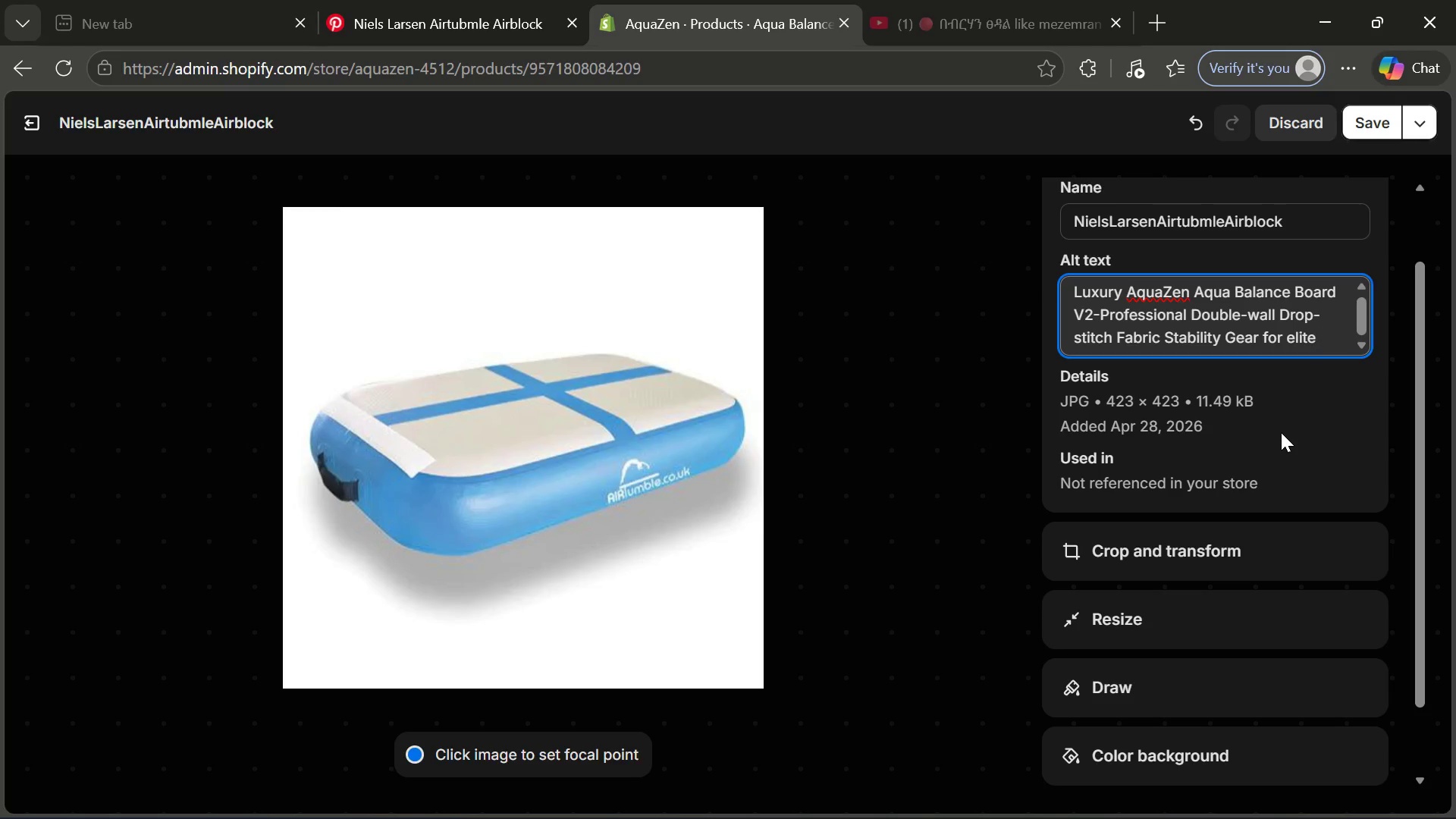 
type(aquatic yoga retreats)
 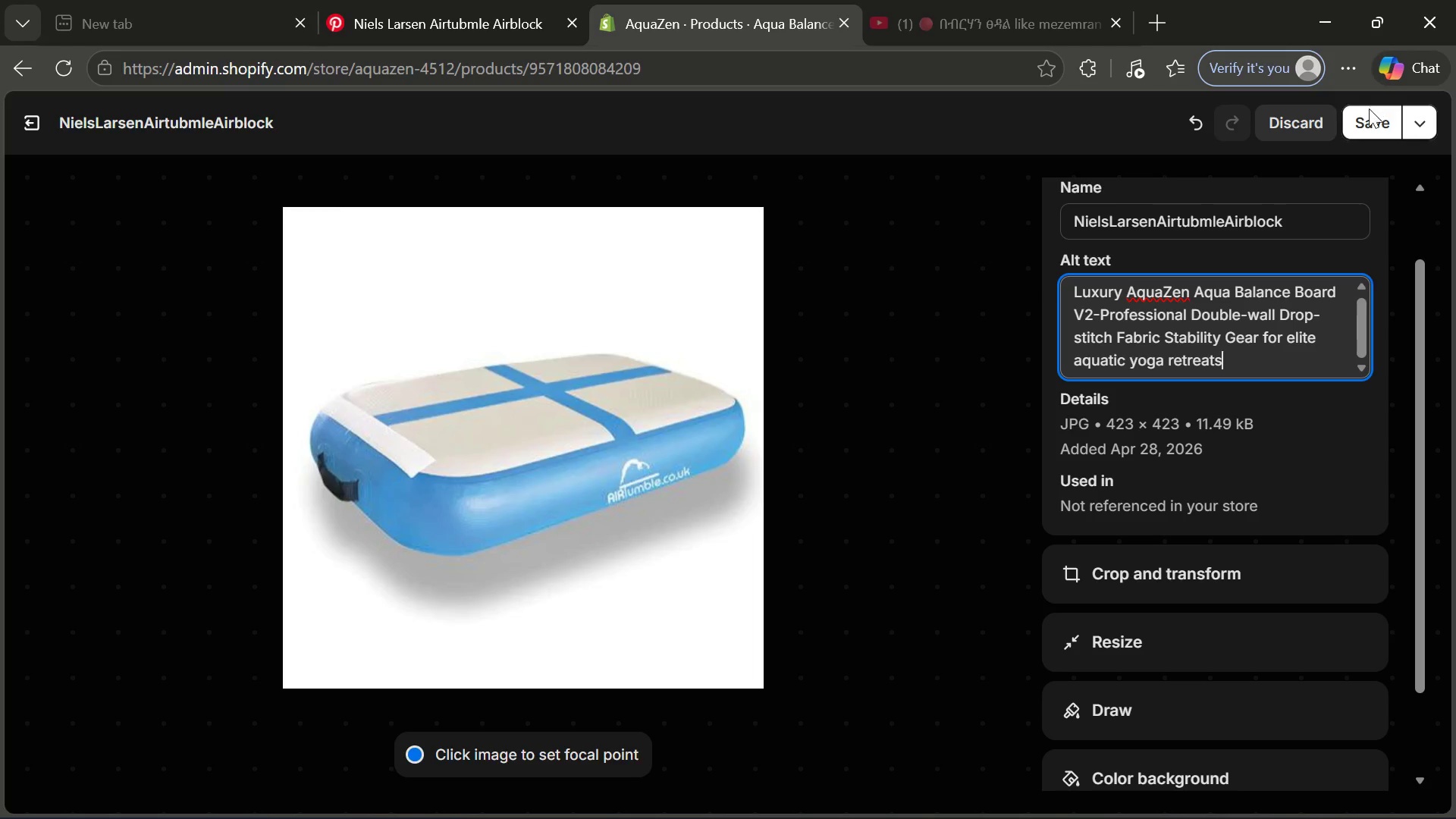 
left_click([1369, 113])
 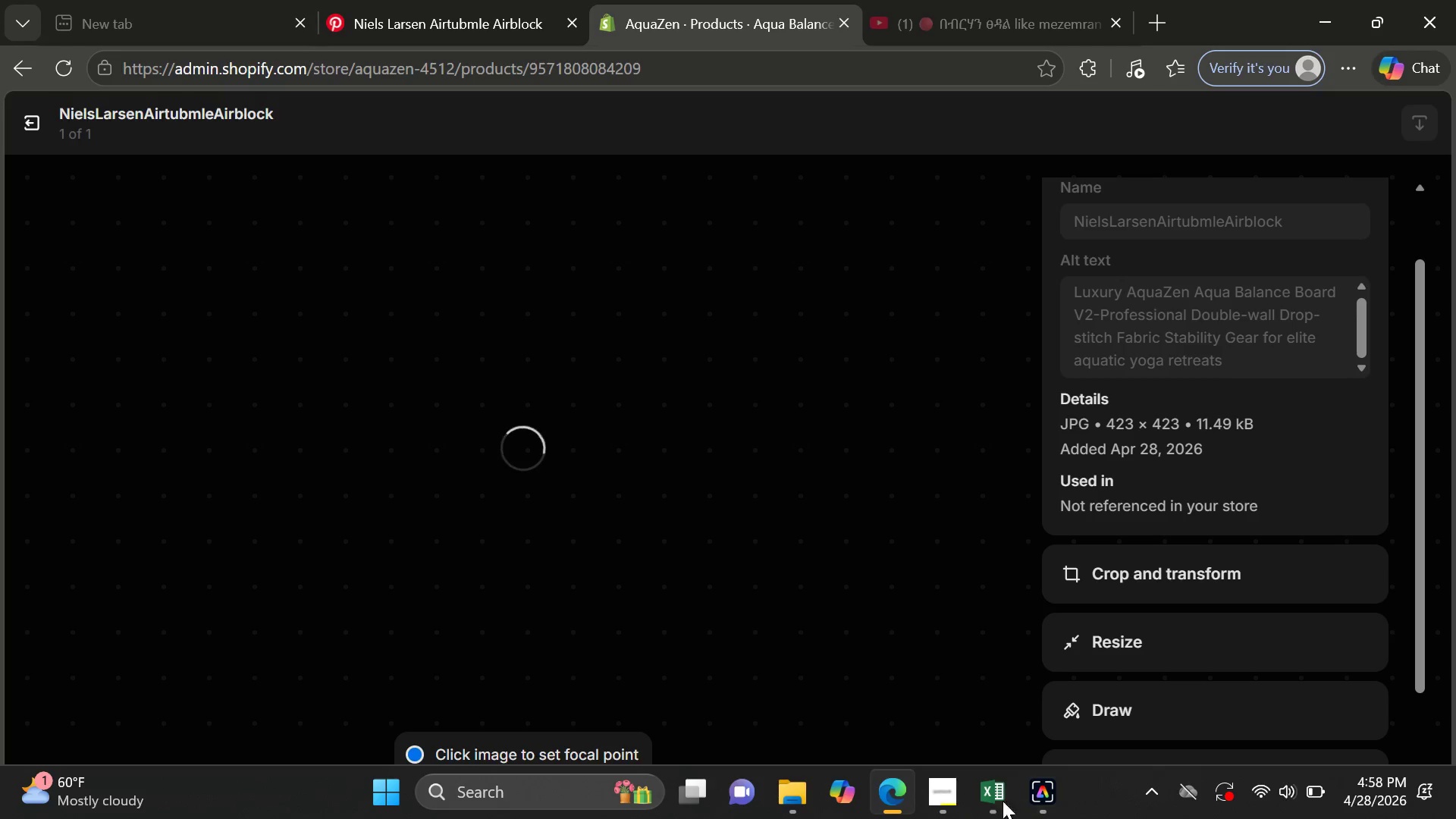 
left_click([945, 786])